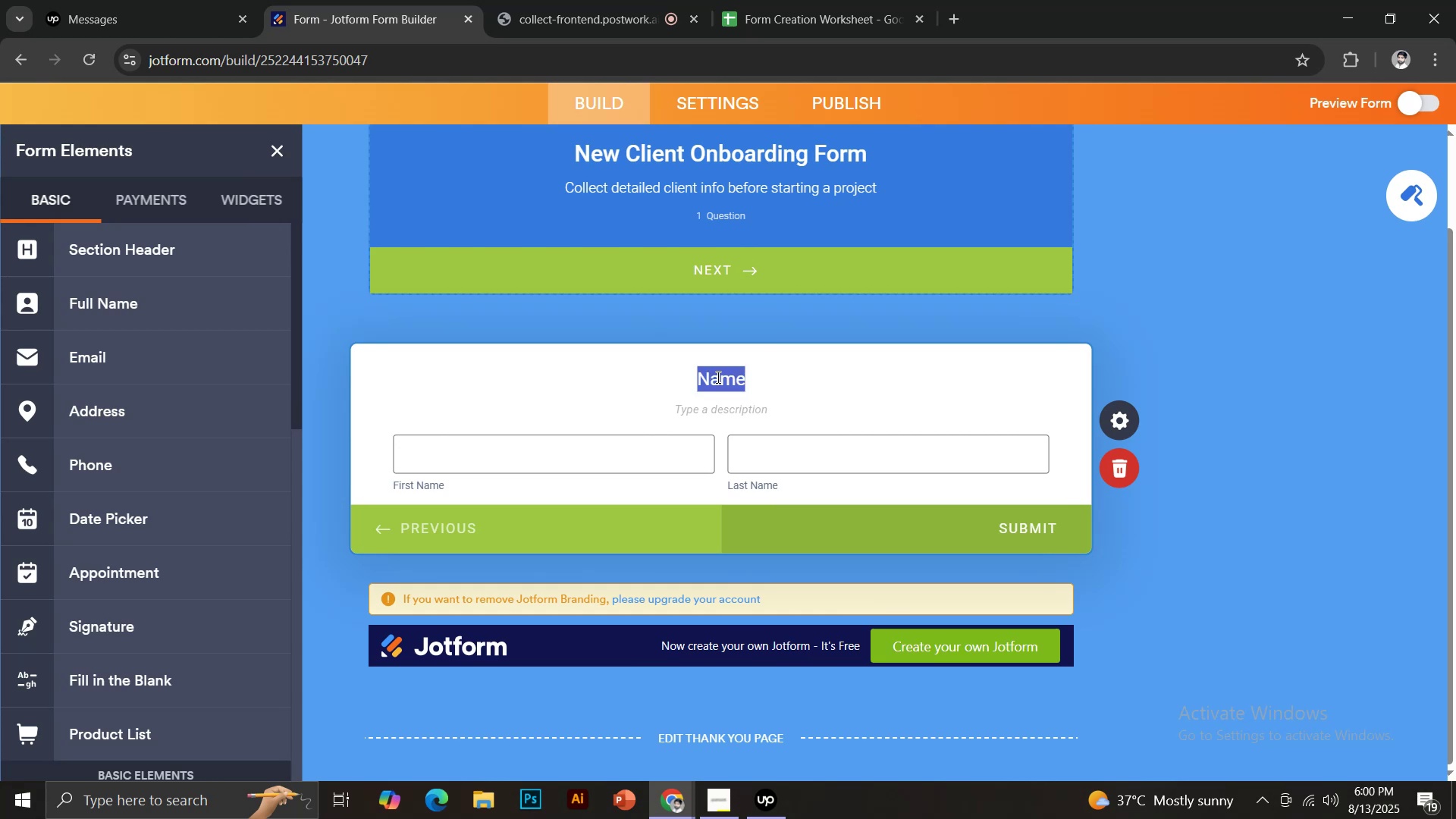 
hold_key(key=ControlLeft, duration=0.35)
 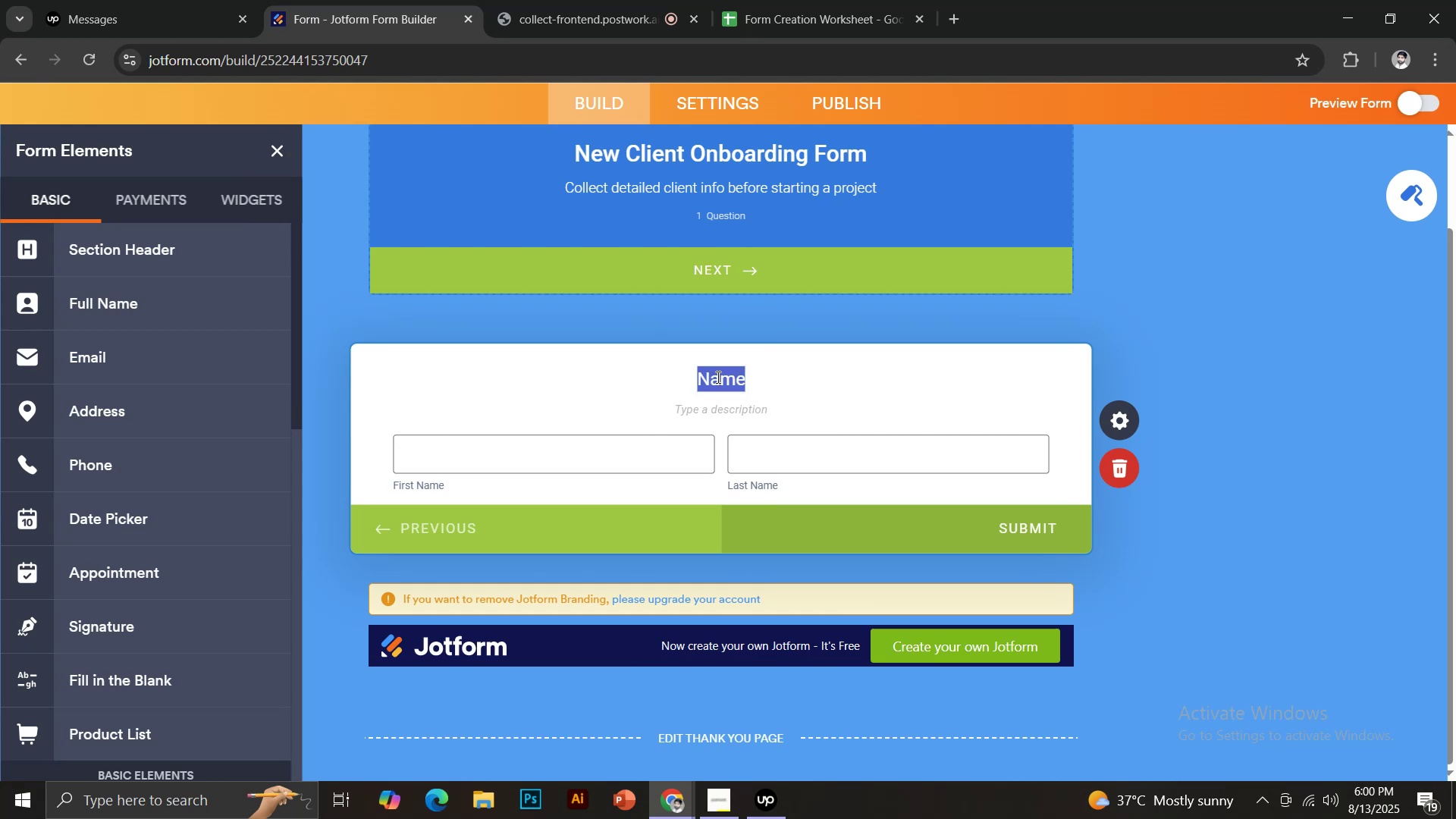 
type(Client NAme)
key(Backspace)
key(Backspace)
key(Backspace)
type(ame)
 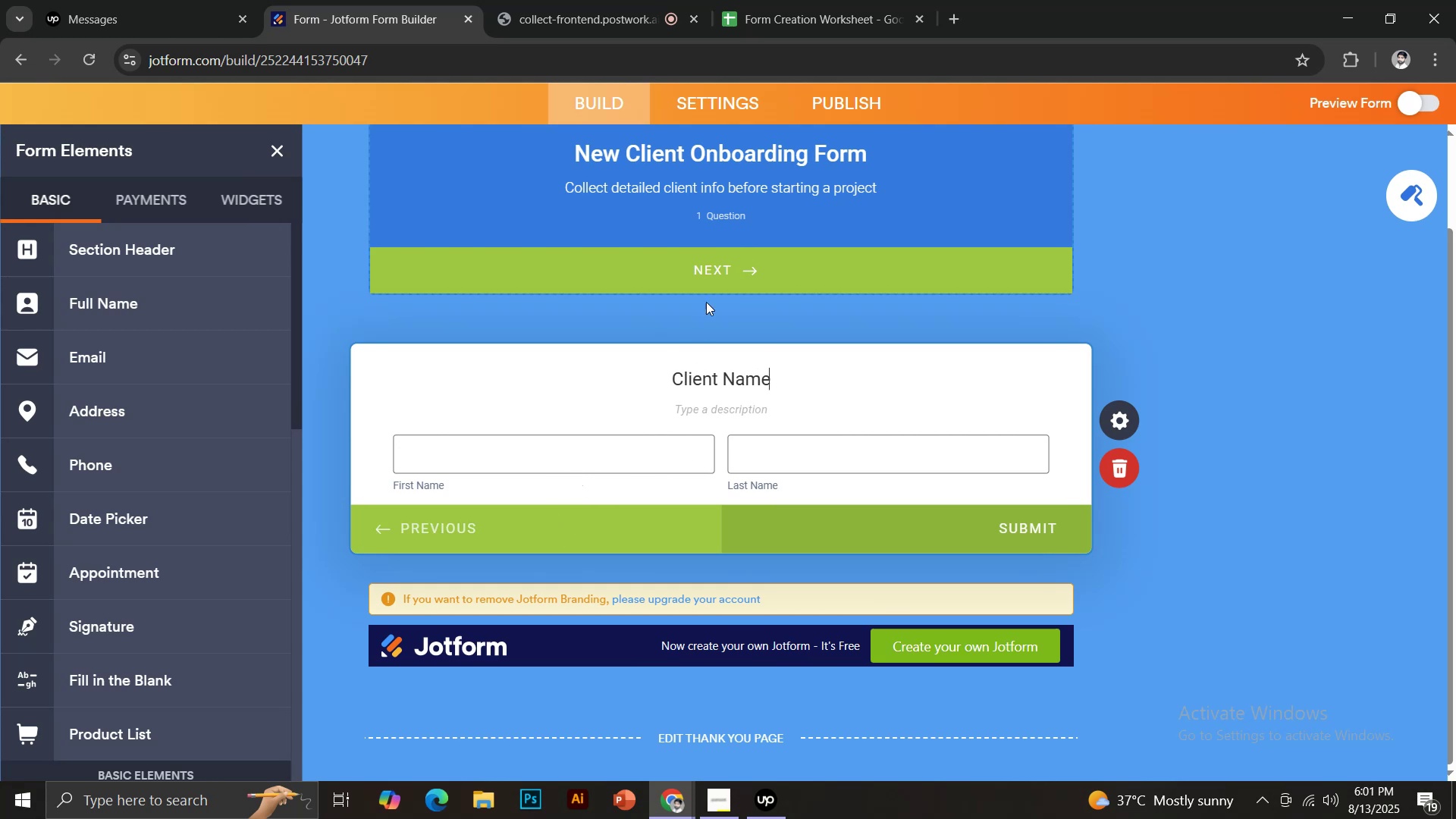 
left_click([712, 267])
 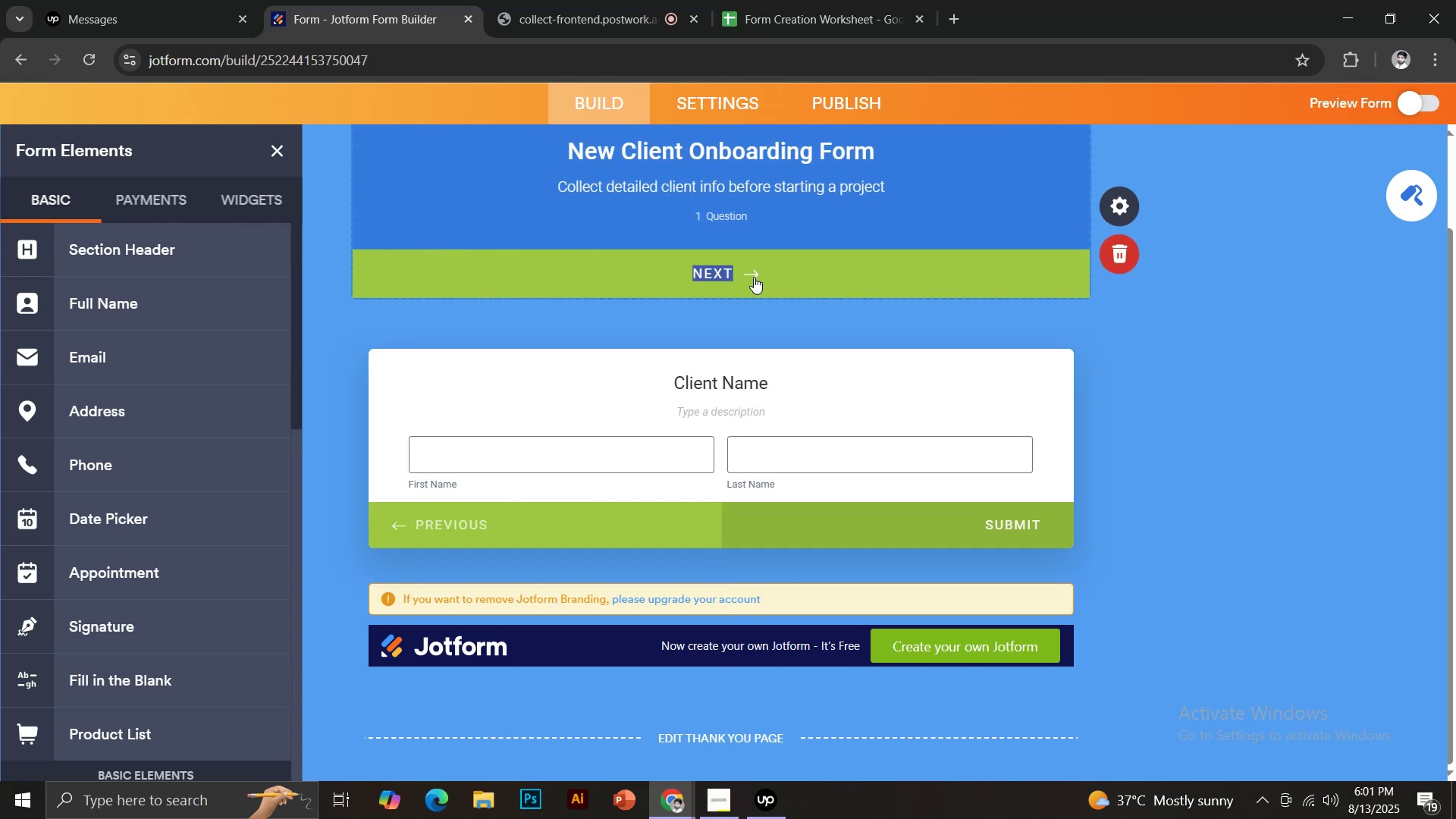 
left_click([754, 277])
 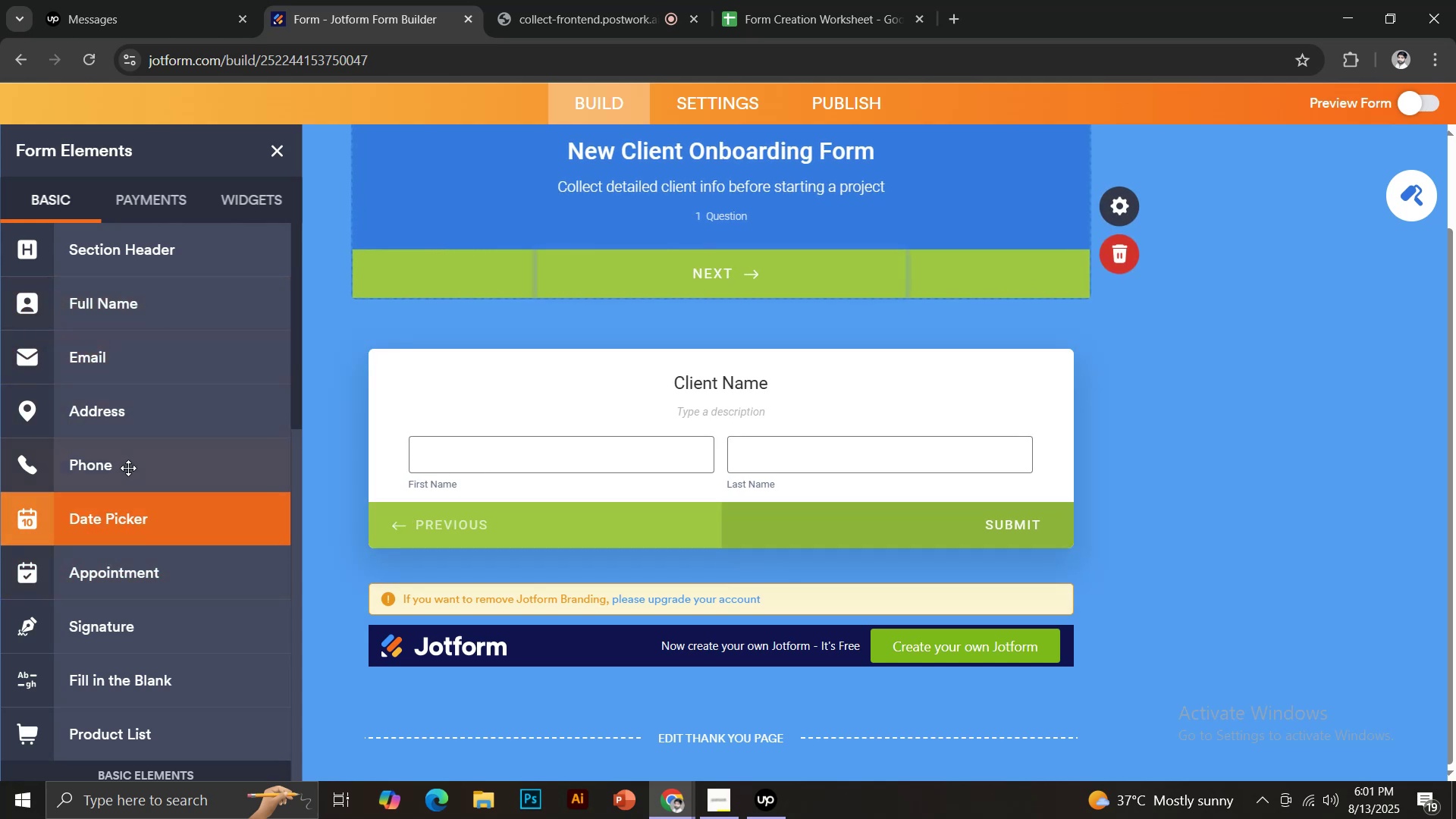 
wait(7.17)
 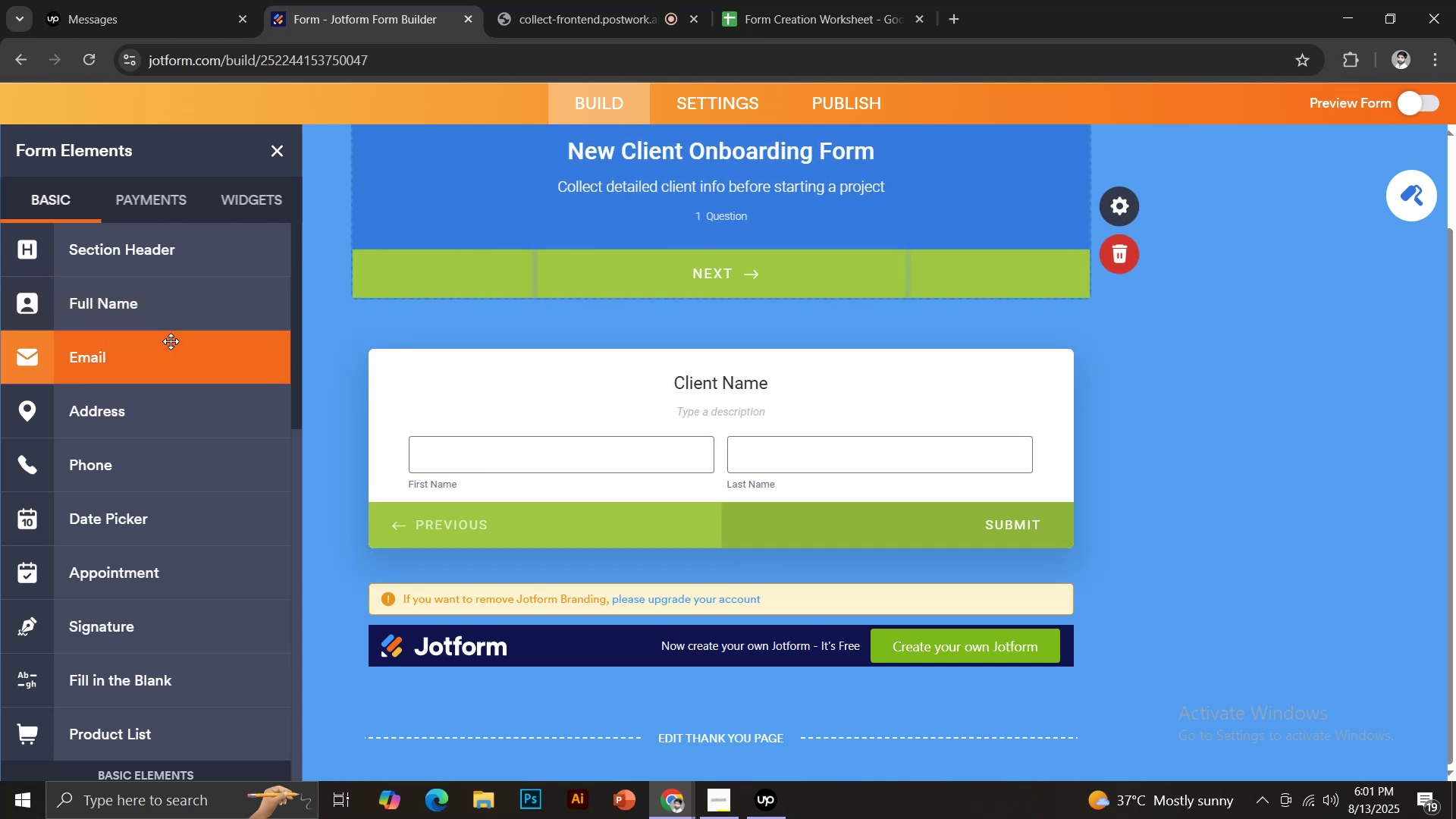 
scroll: coordinate [131, 318], scroll_direction: down, amount: 1.0
 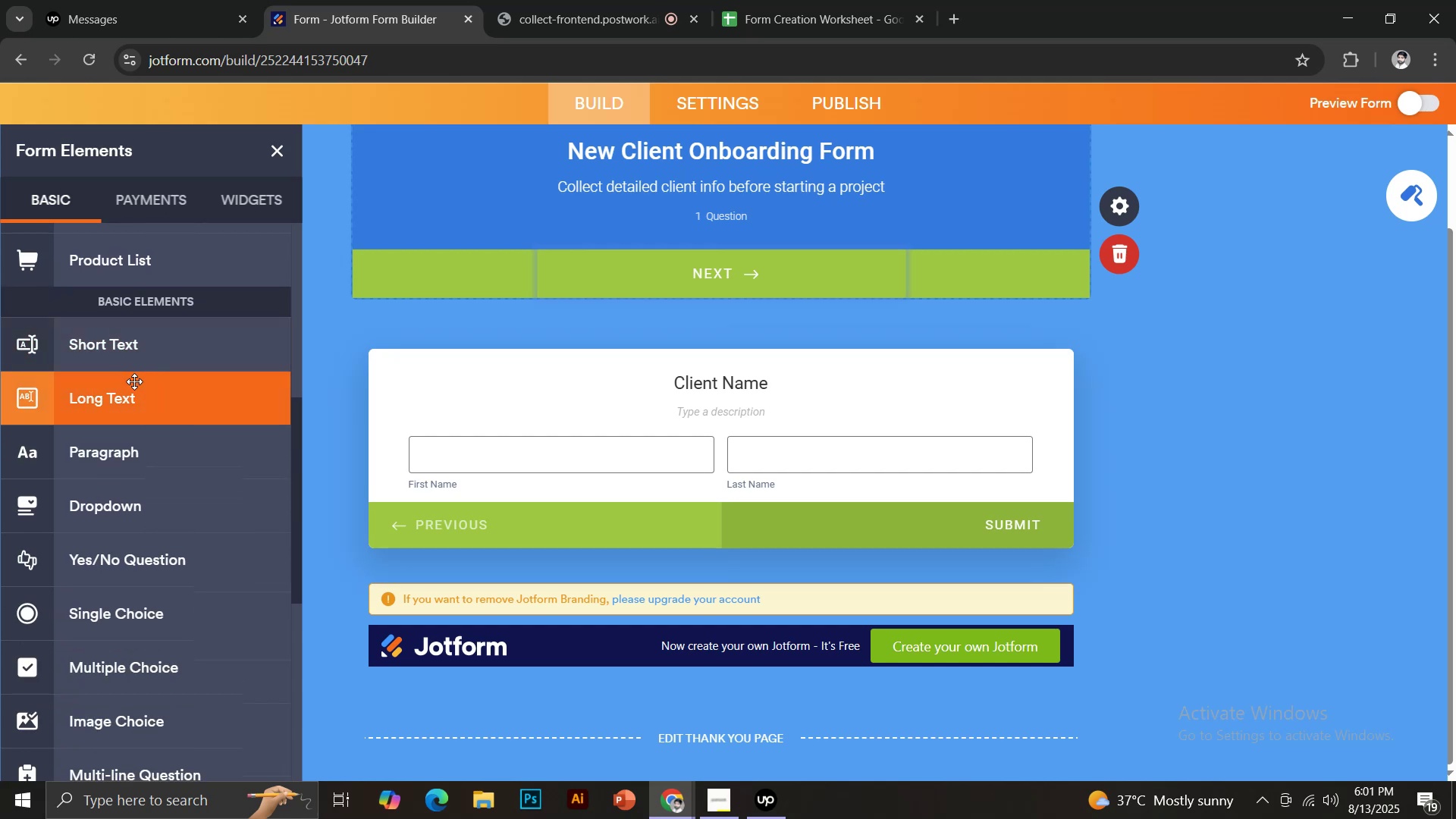 
left_click([111, 354])
 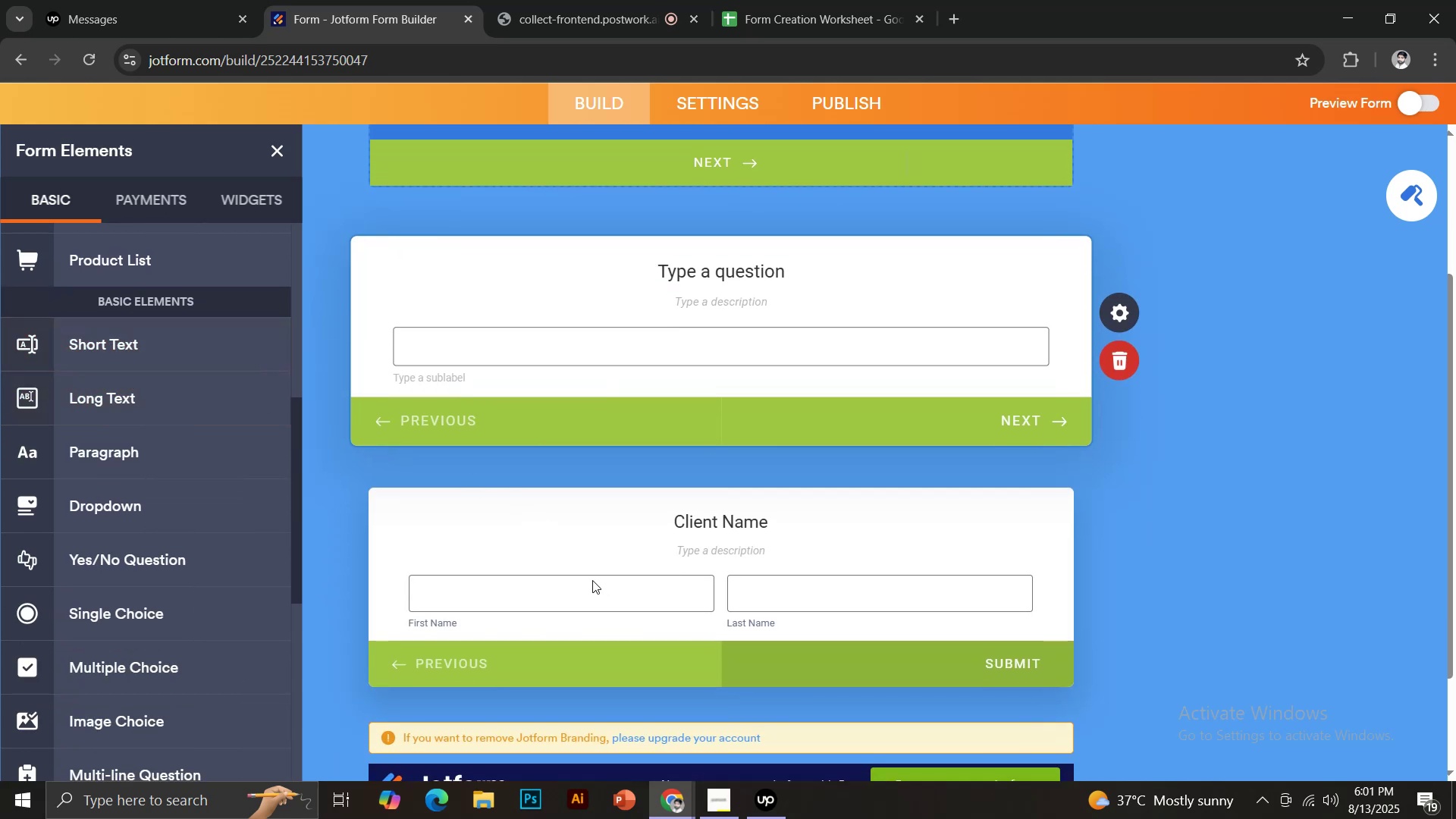 
left_click([711, 522])
 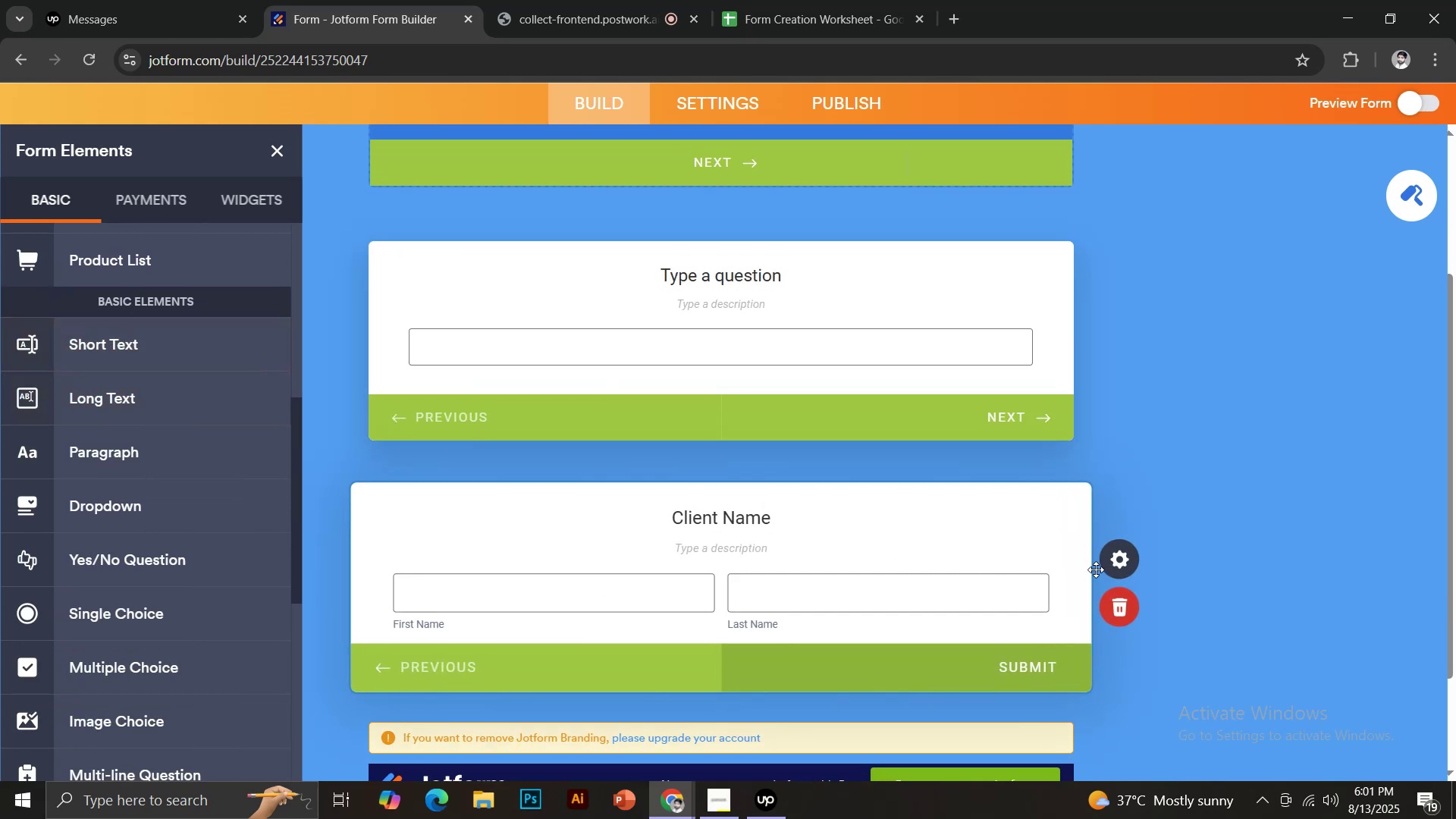 
left_click([1130, 610])
 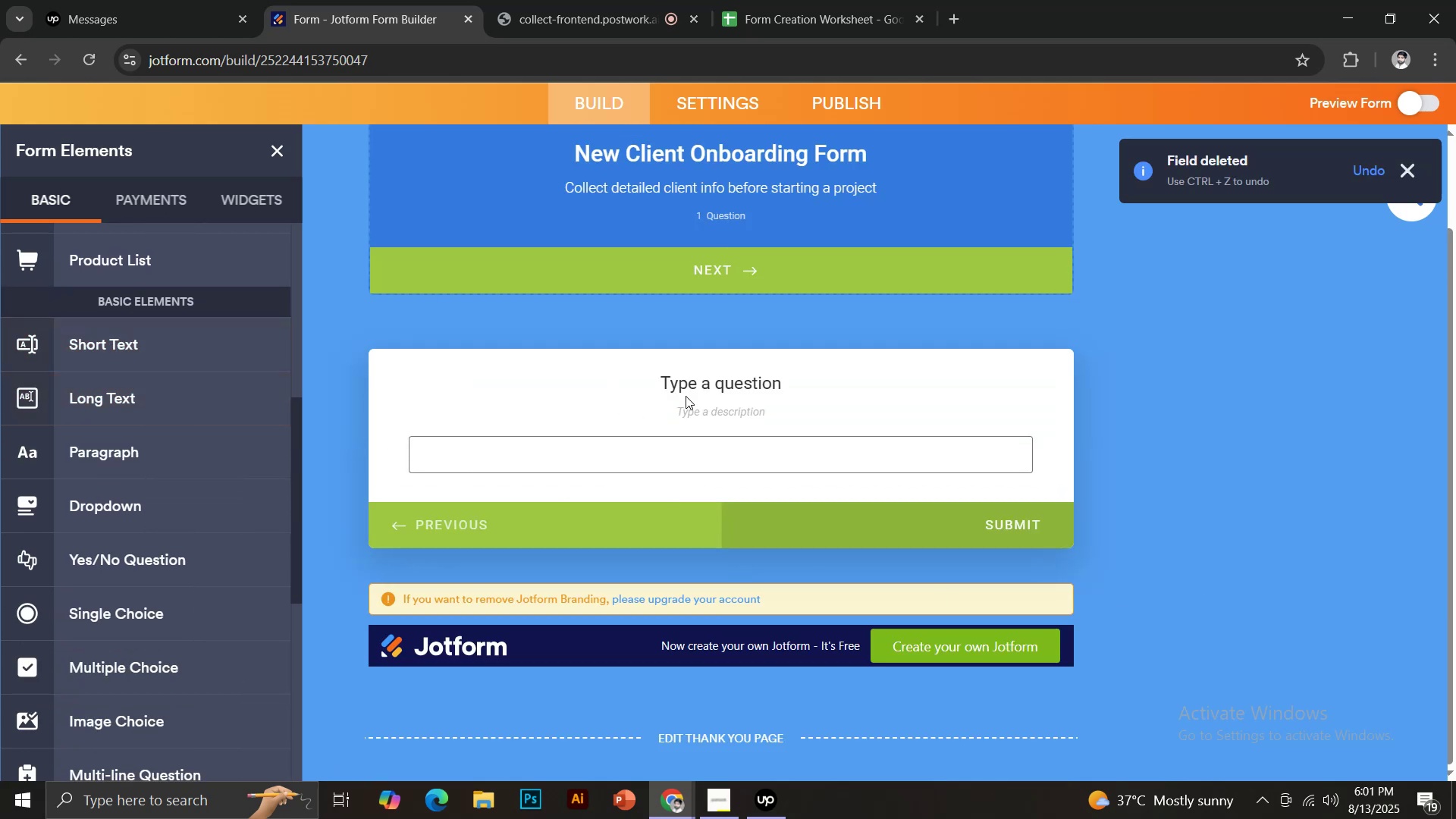 
left_click([707, 383])
 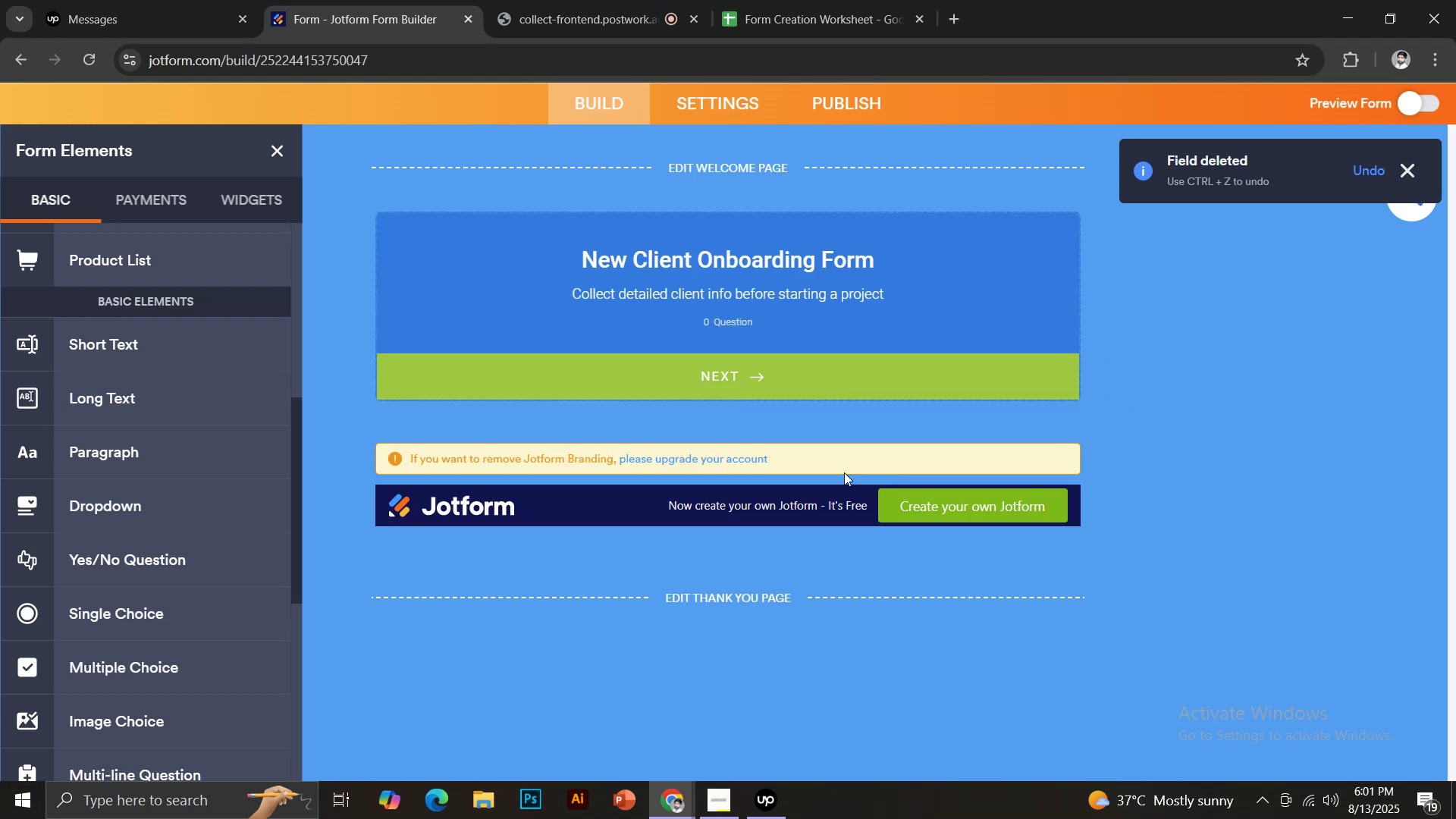 
scroll: coordinate [141, 423], scroll_direction: up, amount: 9.0
 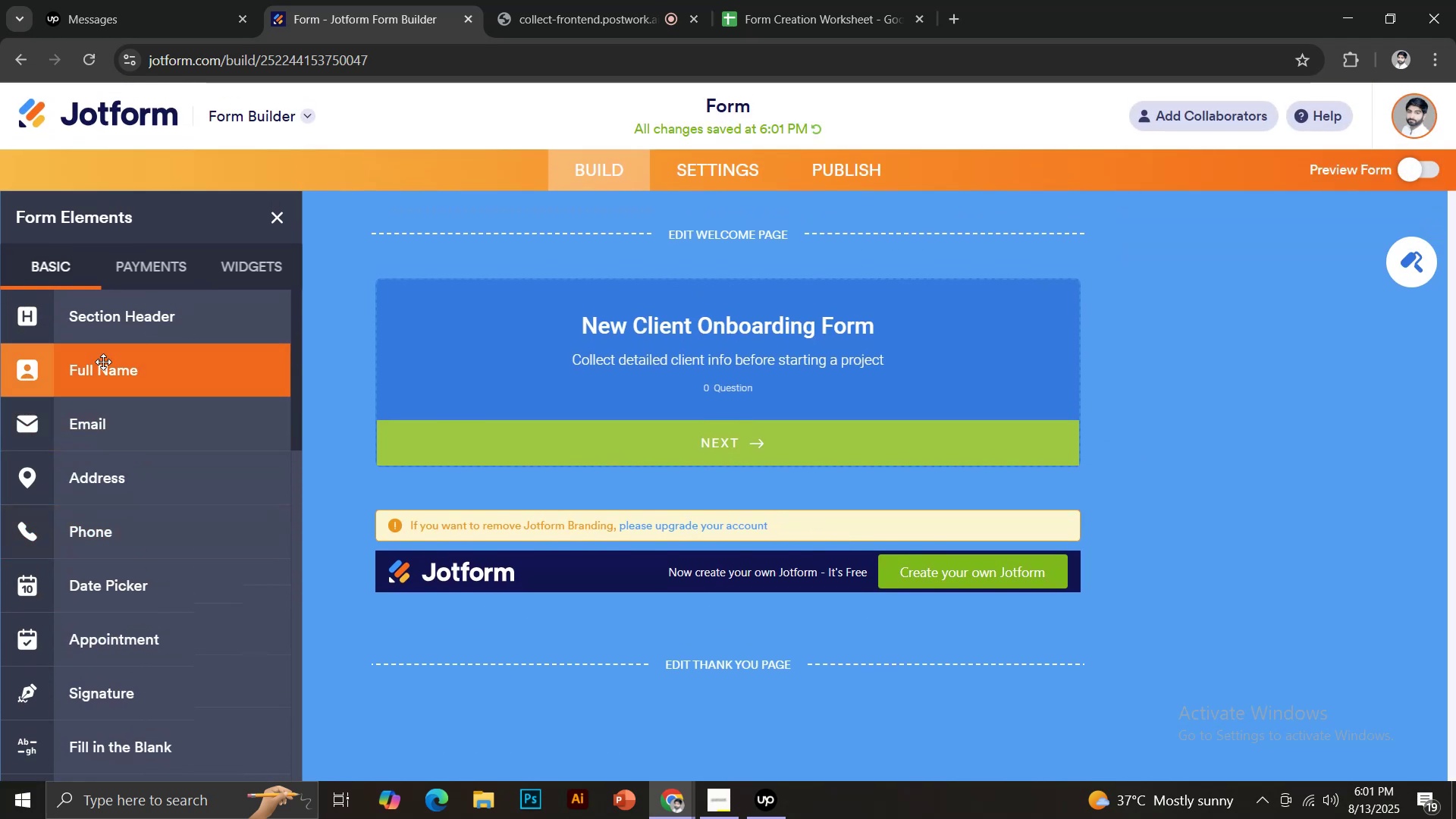 
left_click([108, 364])
 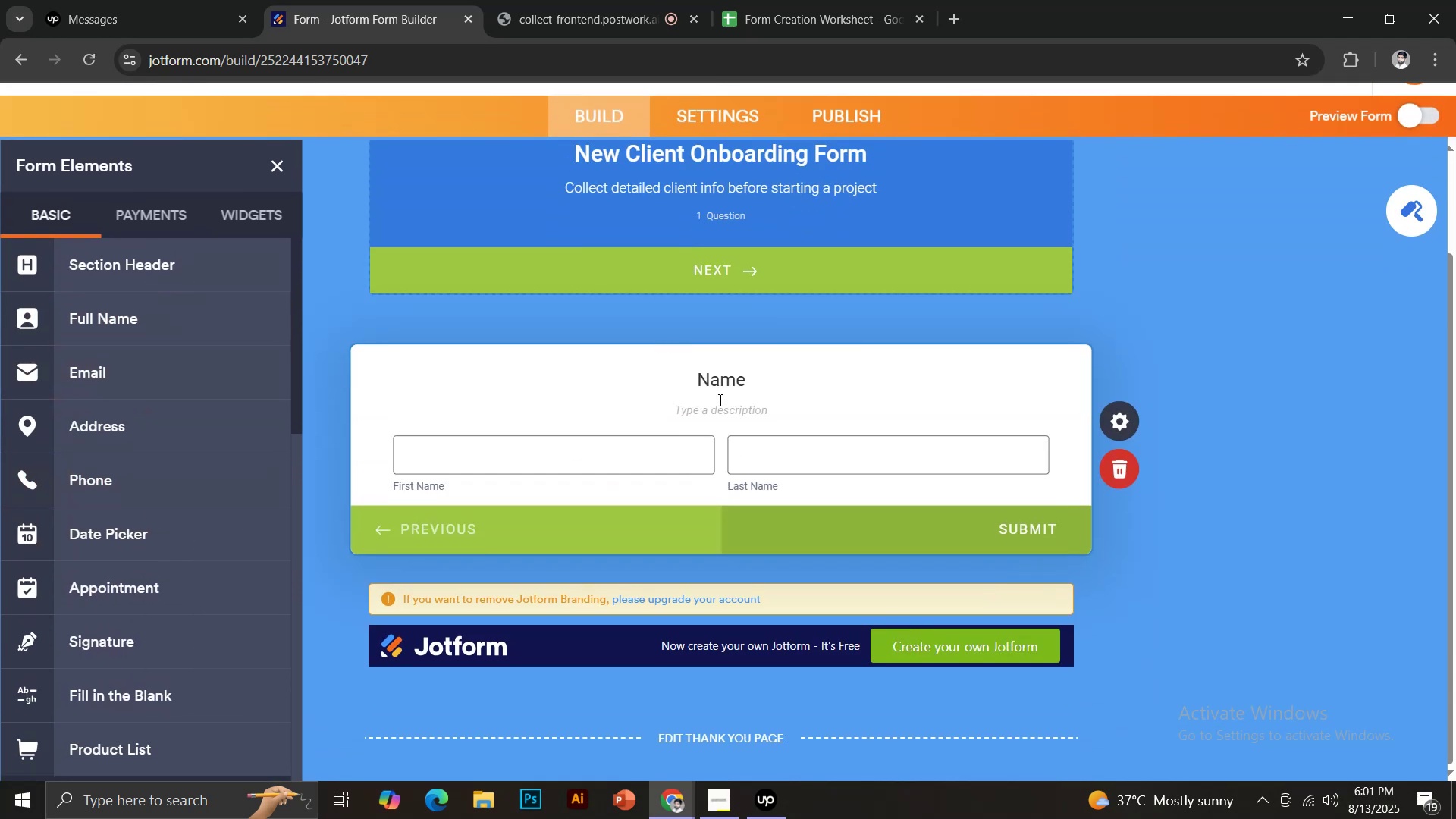 
left_click([717, 381])
 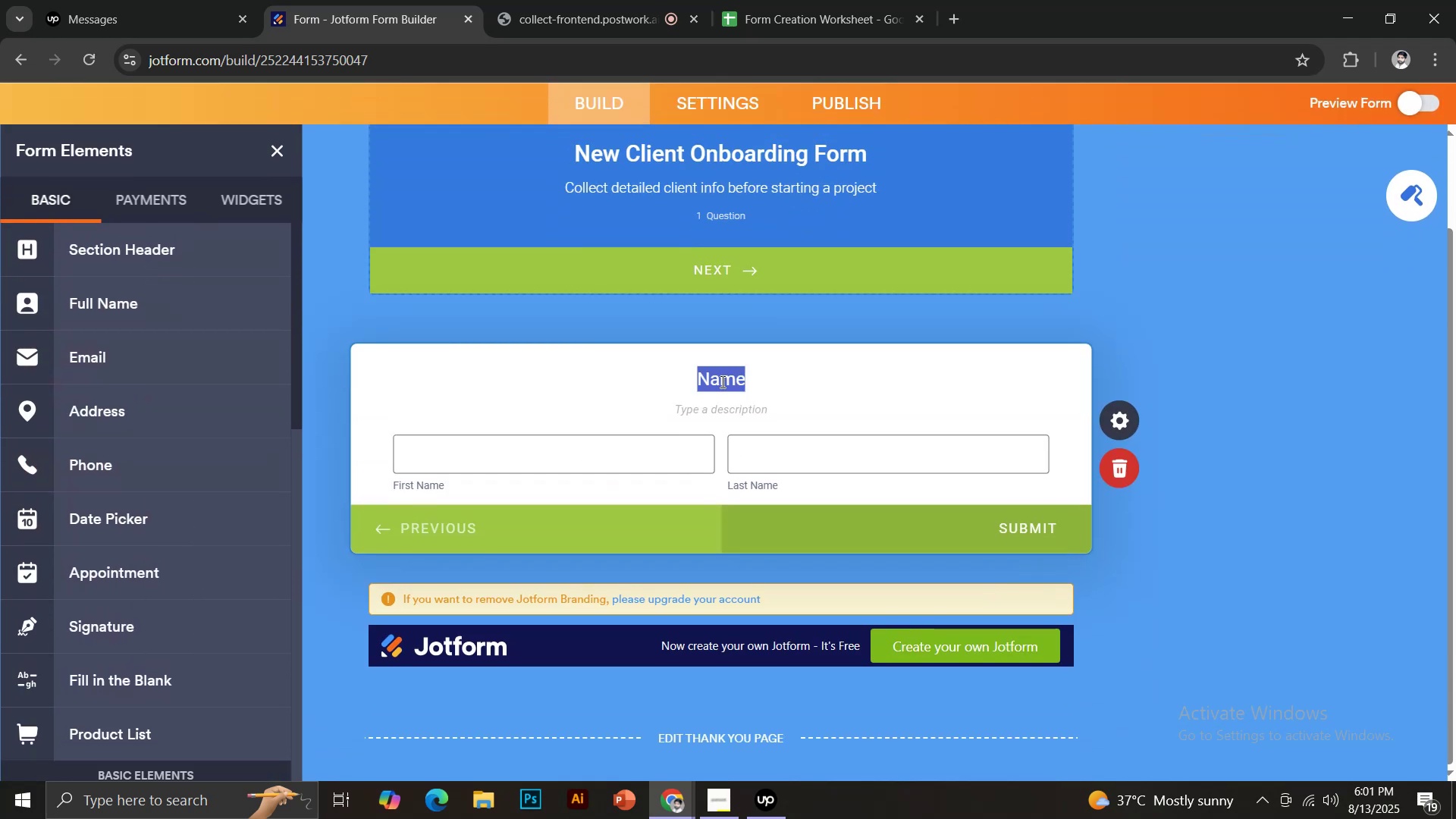 
type(Client Name)
 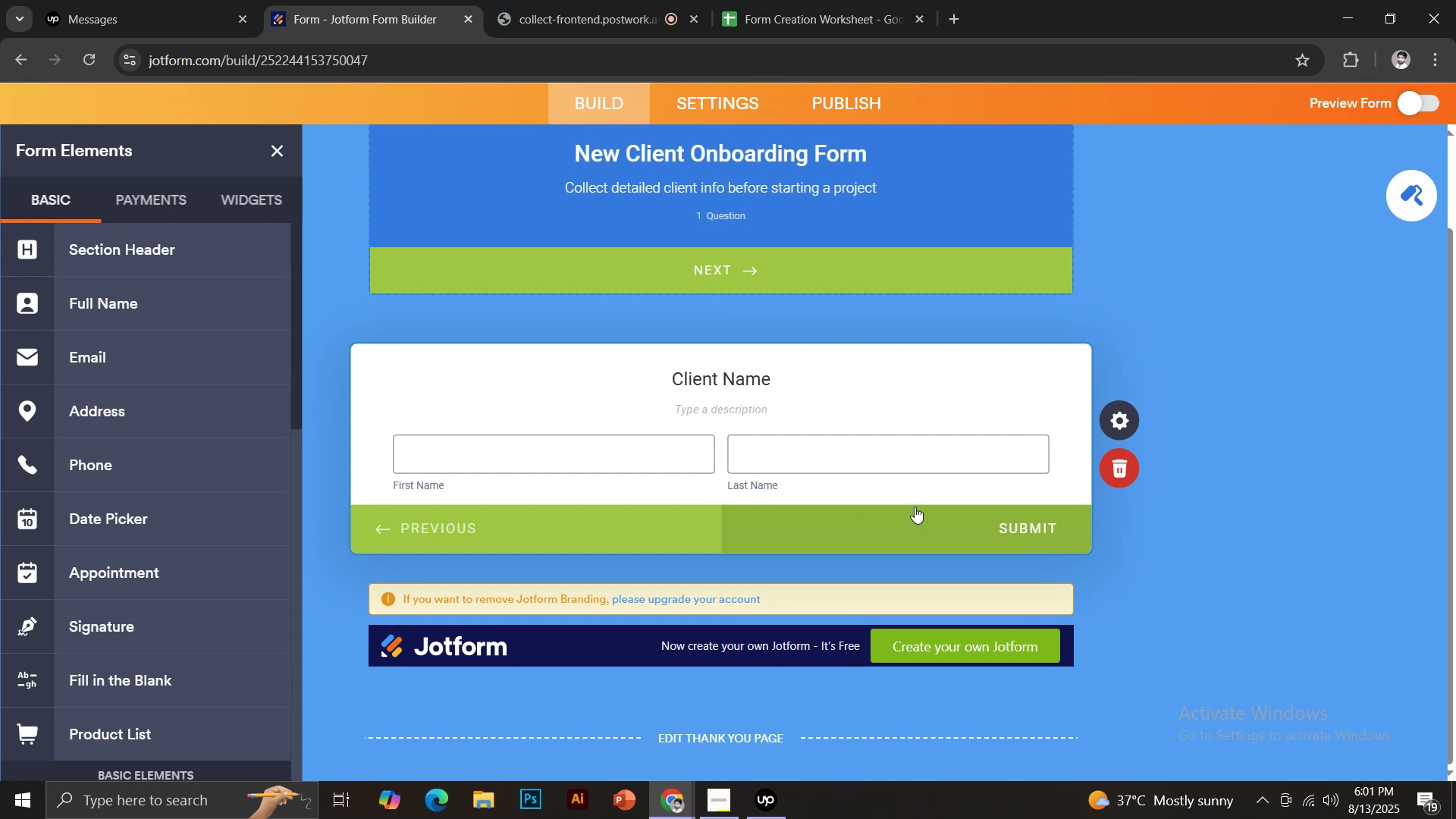 
left_click([1128, 562])
 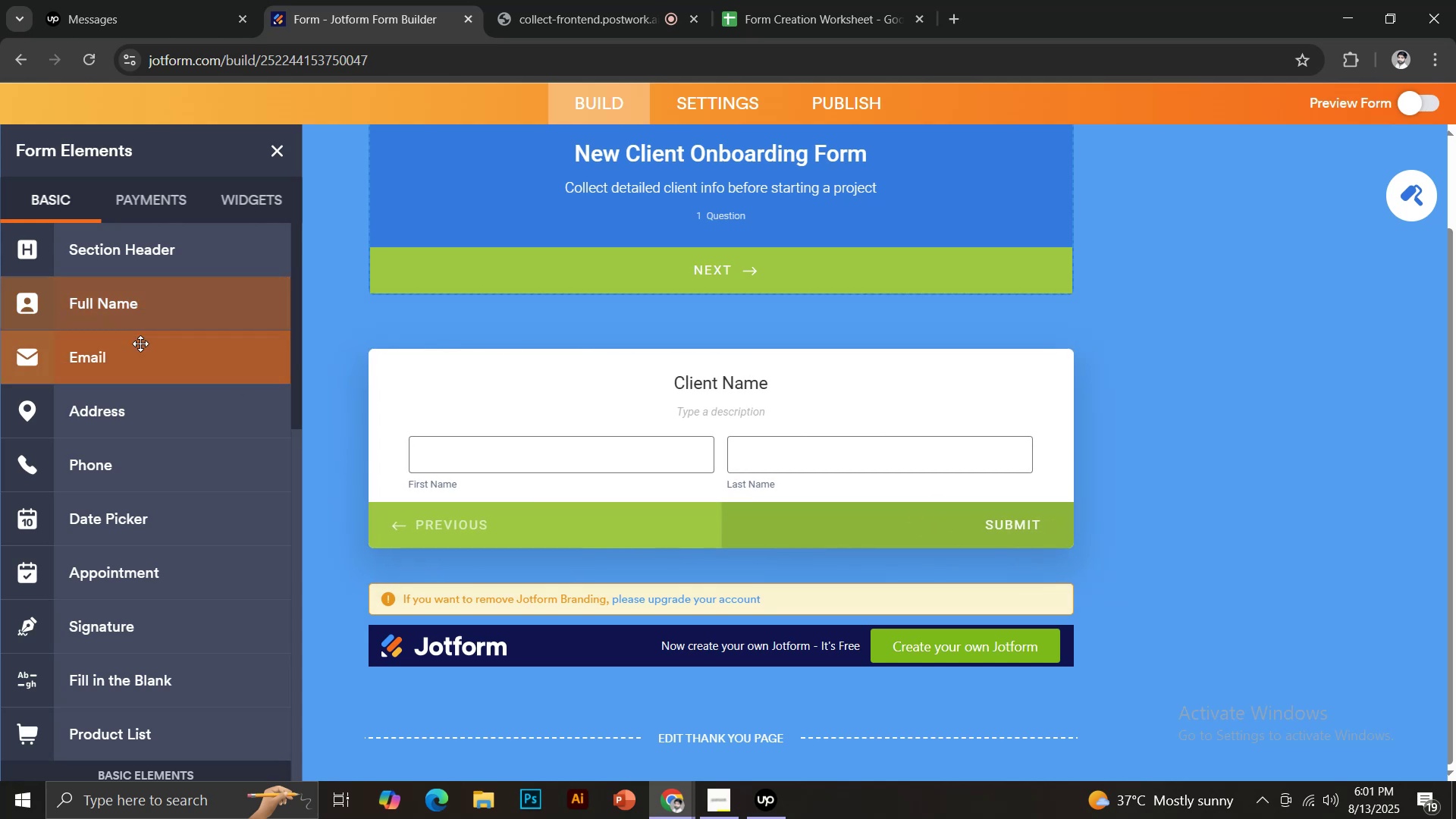 
scroll: coordinate [148, 488], scroll_direction: down, amount: 3.0
 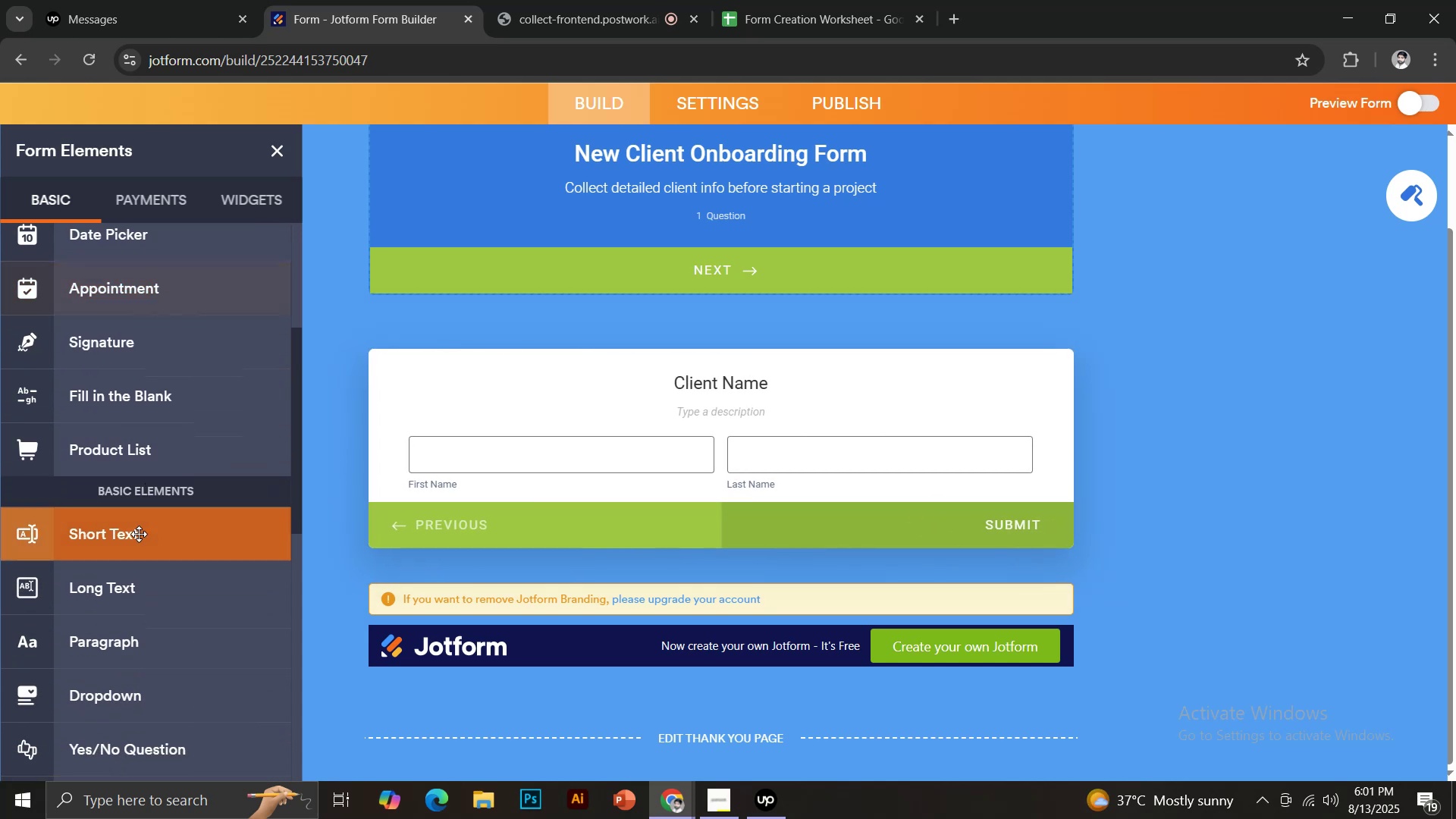 
left_click([139, 534])
 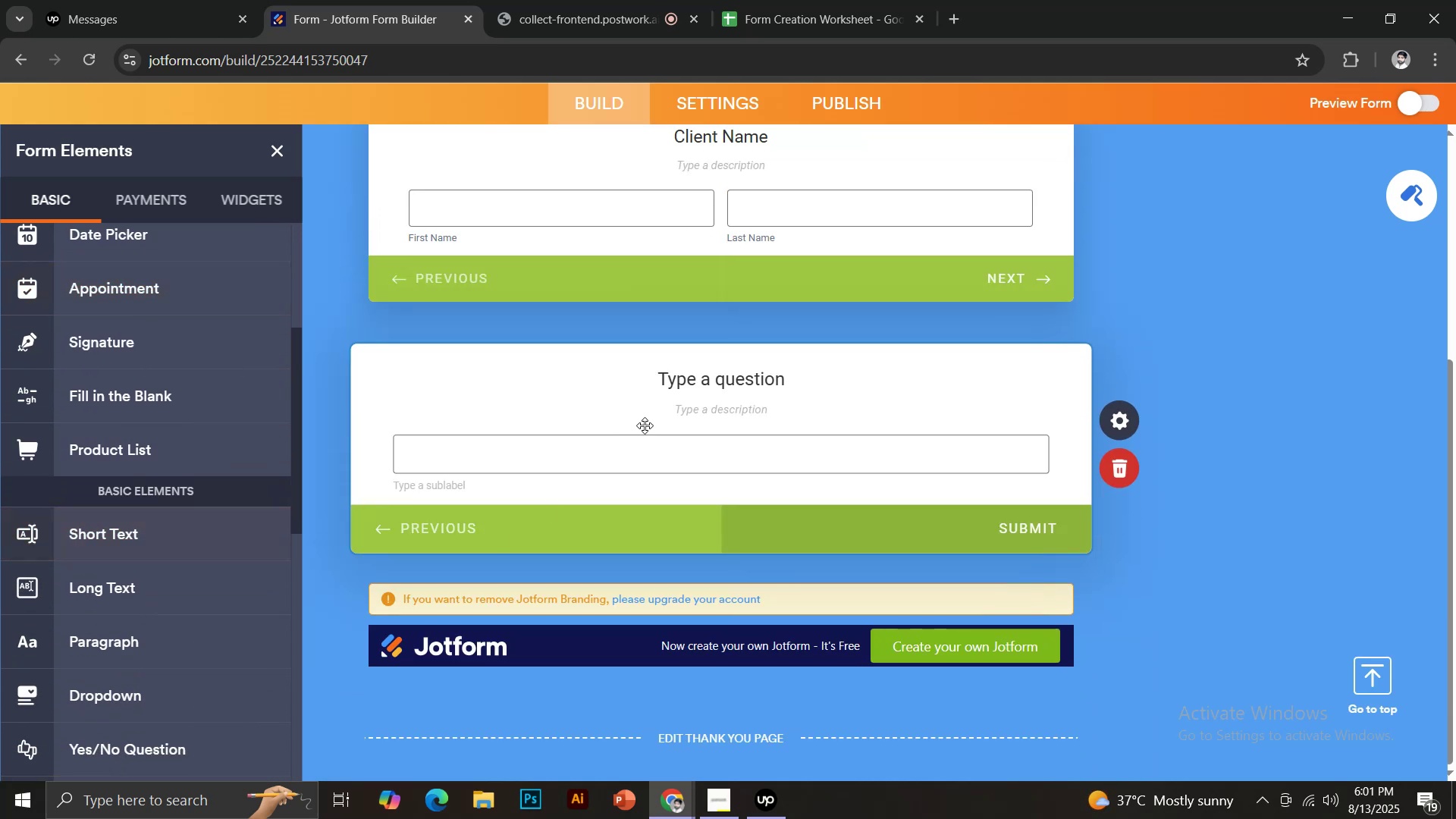 
left_click([698, 390])
 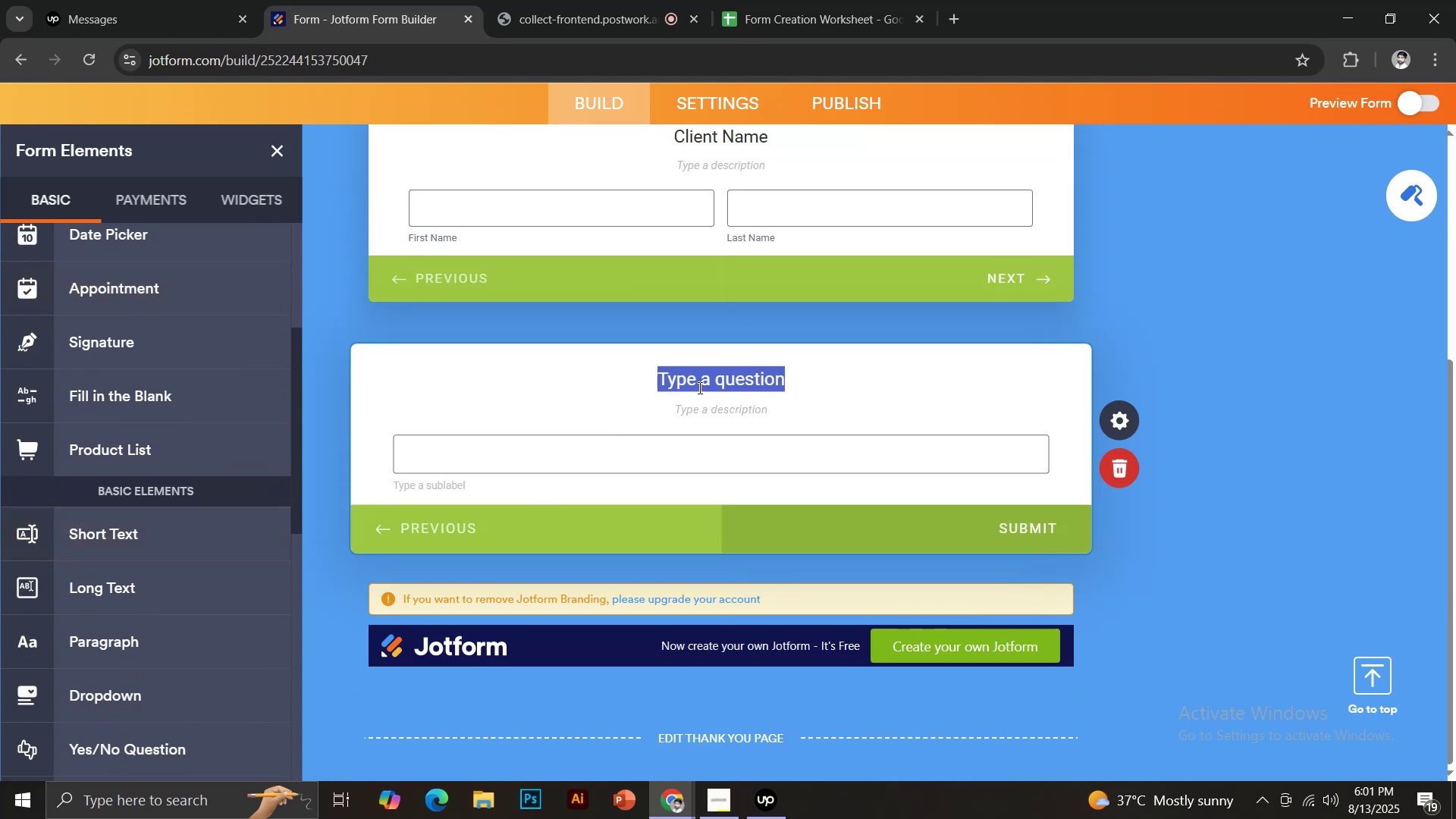 
type(Company/Organization na)
key(Backspace)
key(Backspace)
type(n)
key(Backspace)
type(Name)
 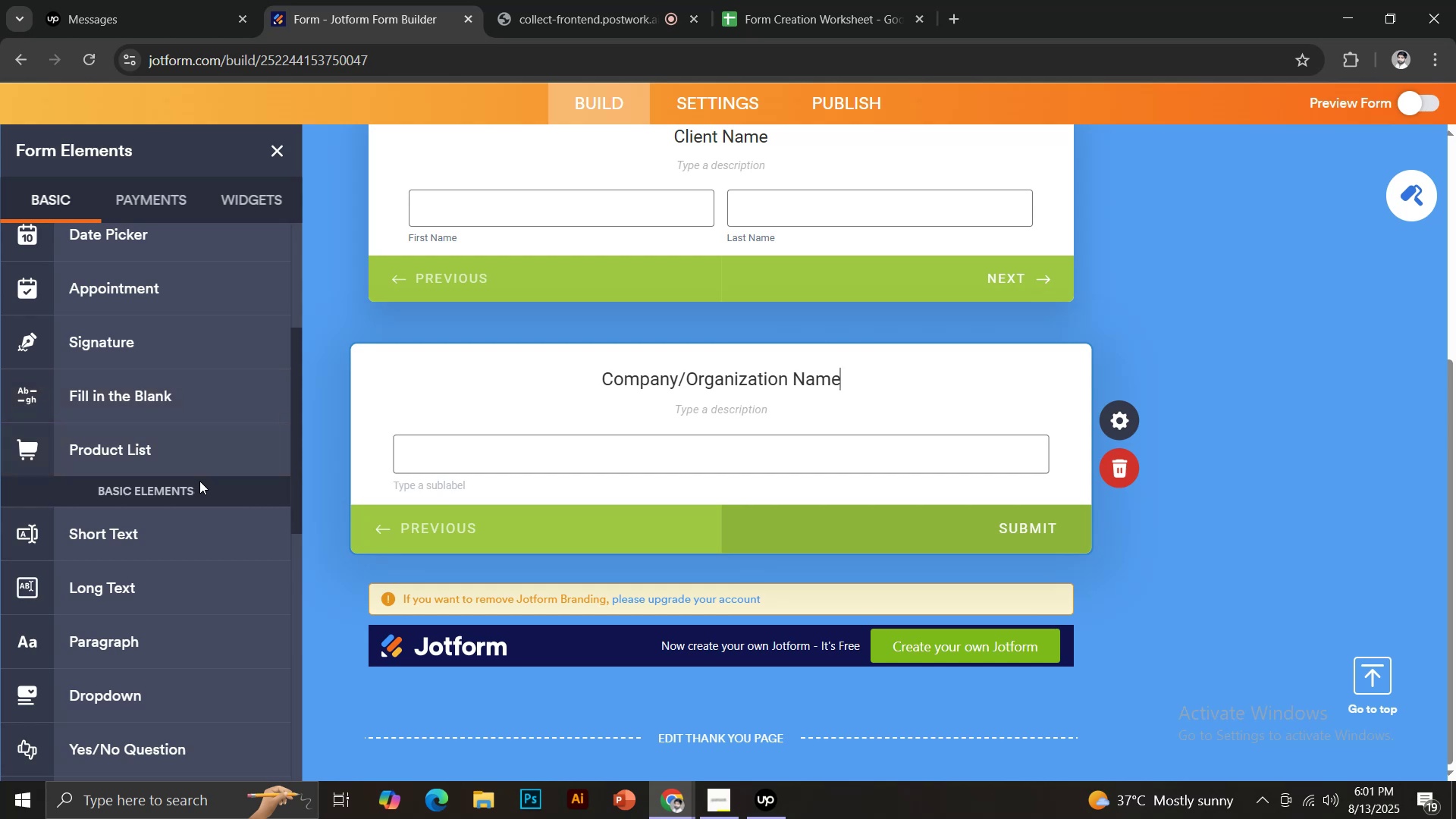 
left_click([466, 570])
 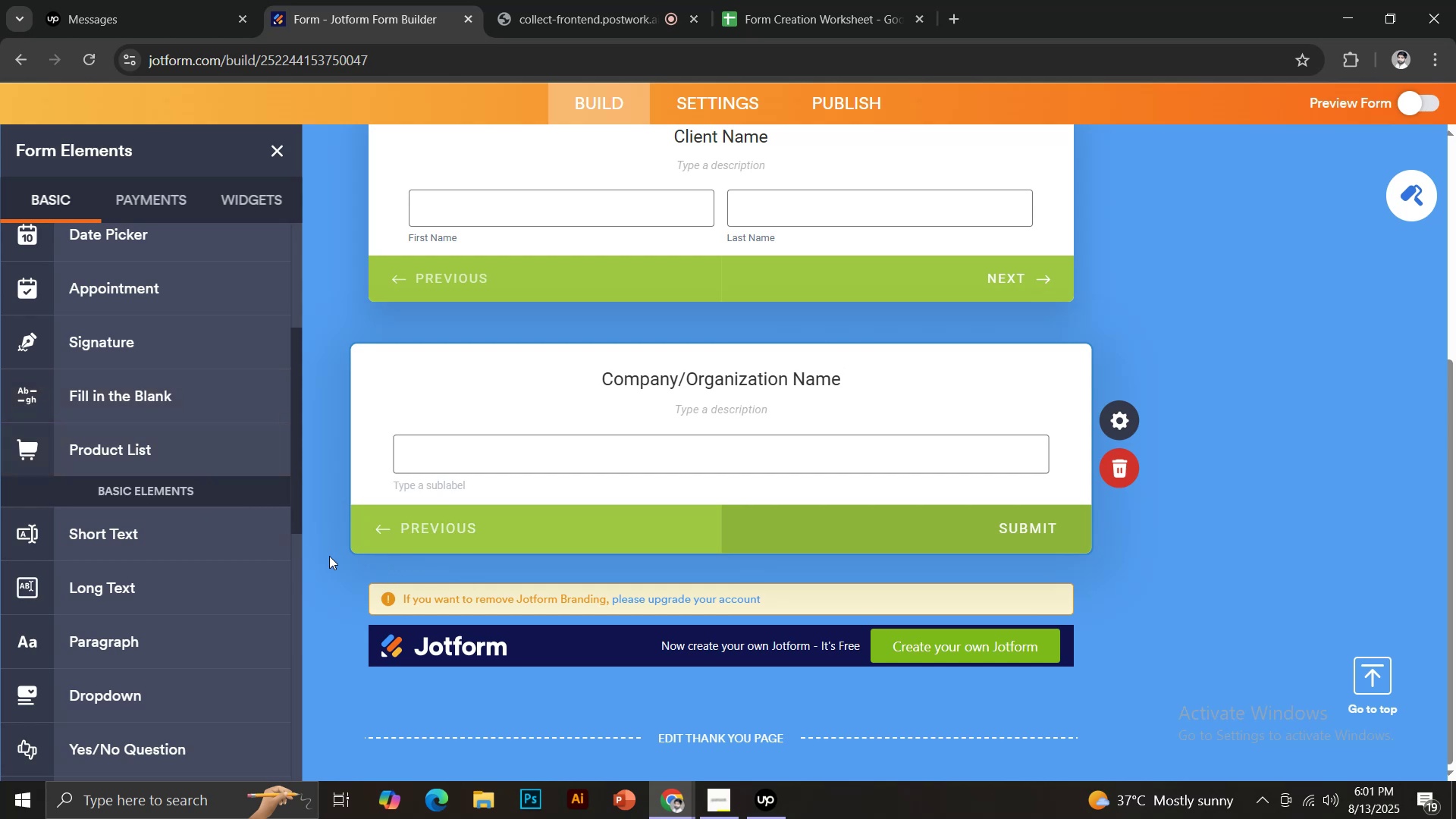 
scroll: coordinate [198, 553], scroll_direction: down, amount: 1.0
 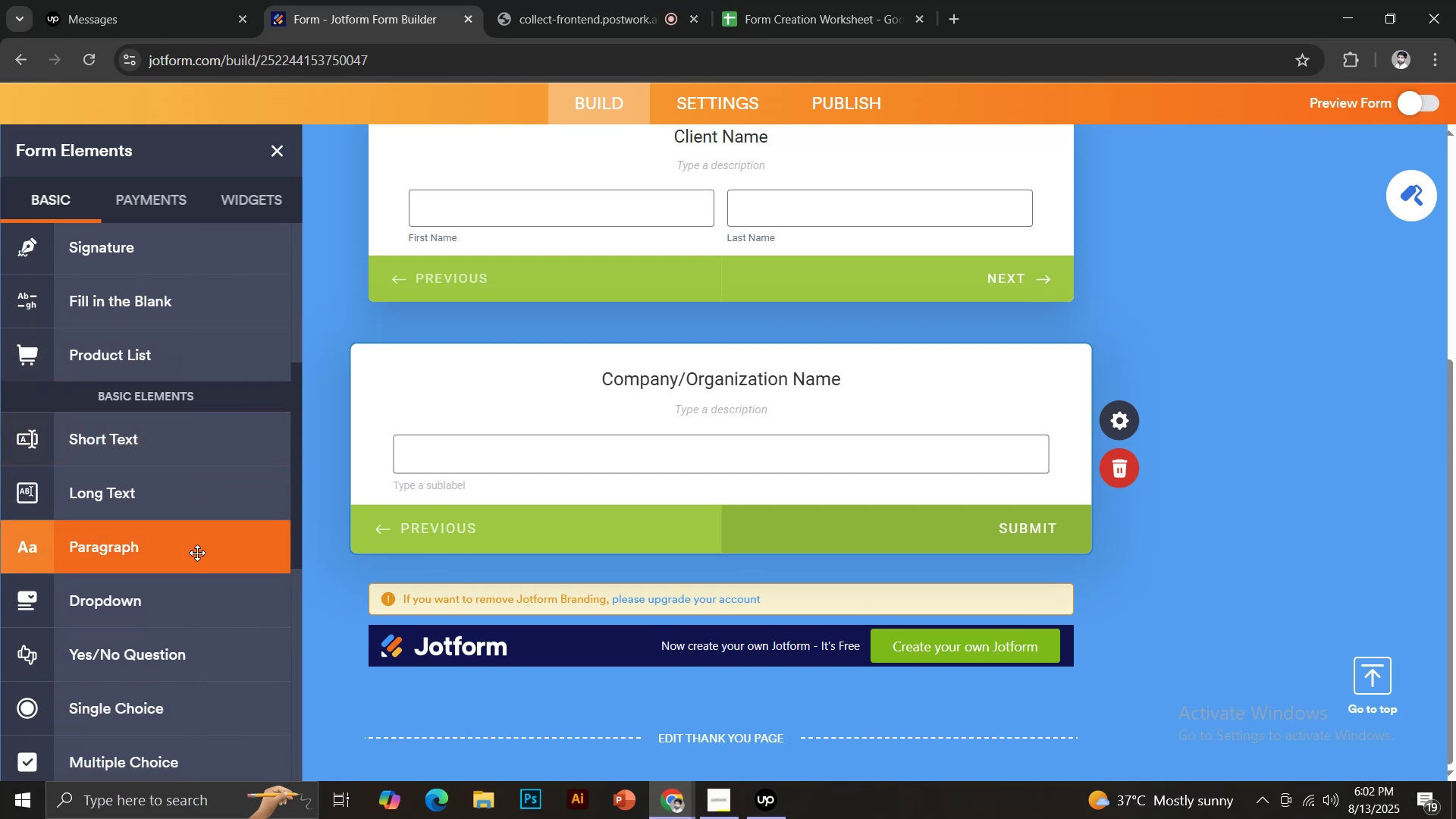 
scroll: coordinate [197, 553], scroll_direction: up, amount: 8.0
 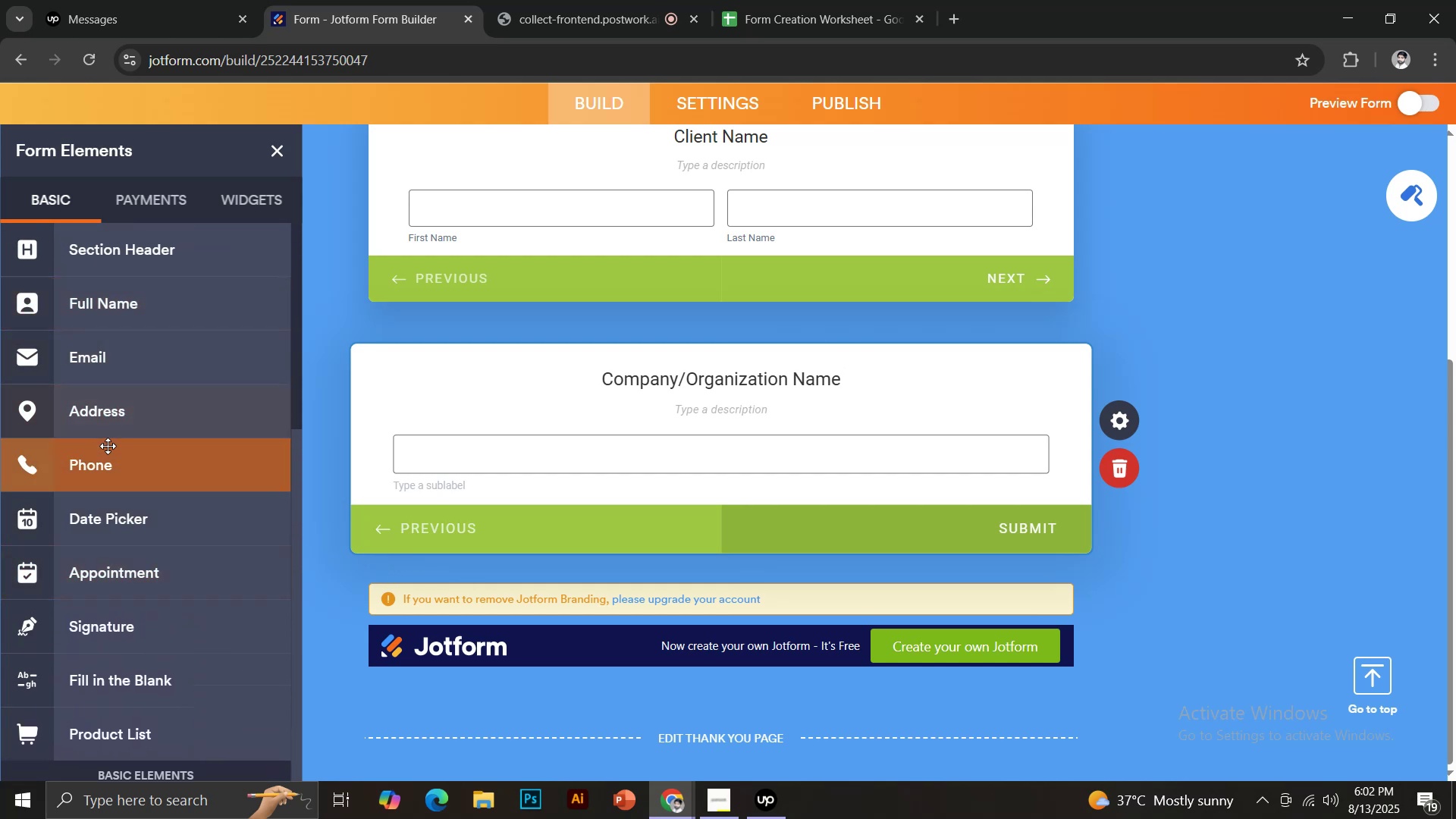 
scroll: coordinate [106, 433], scroll_direction: down, amount: 5.0
 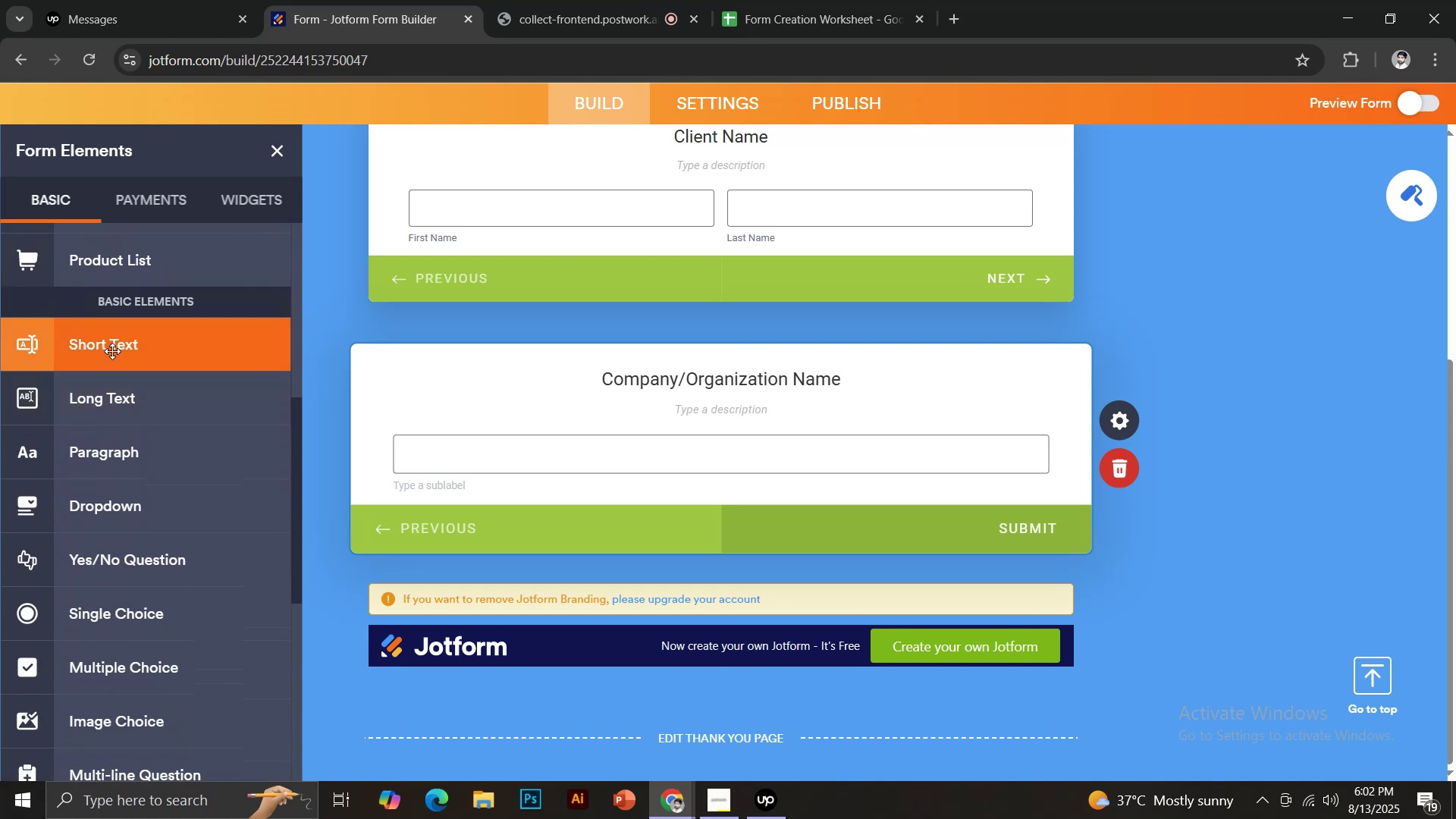 
left_click([112, 351])
 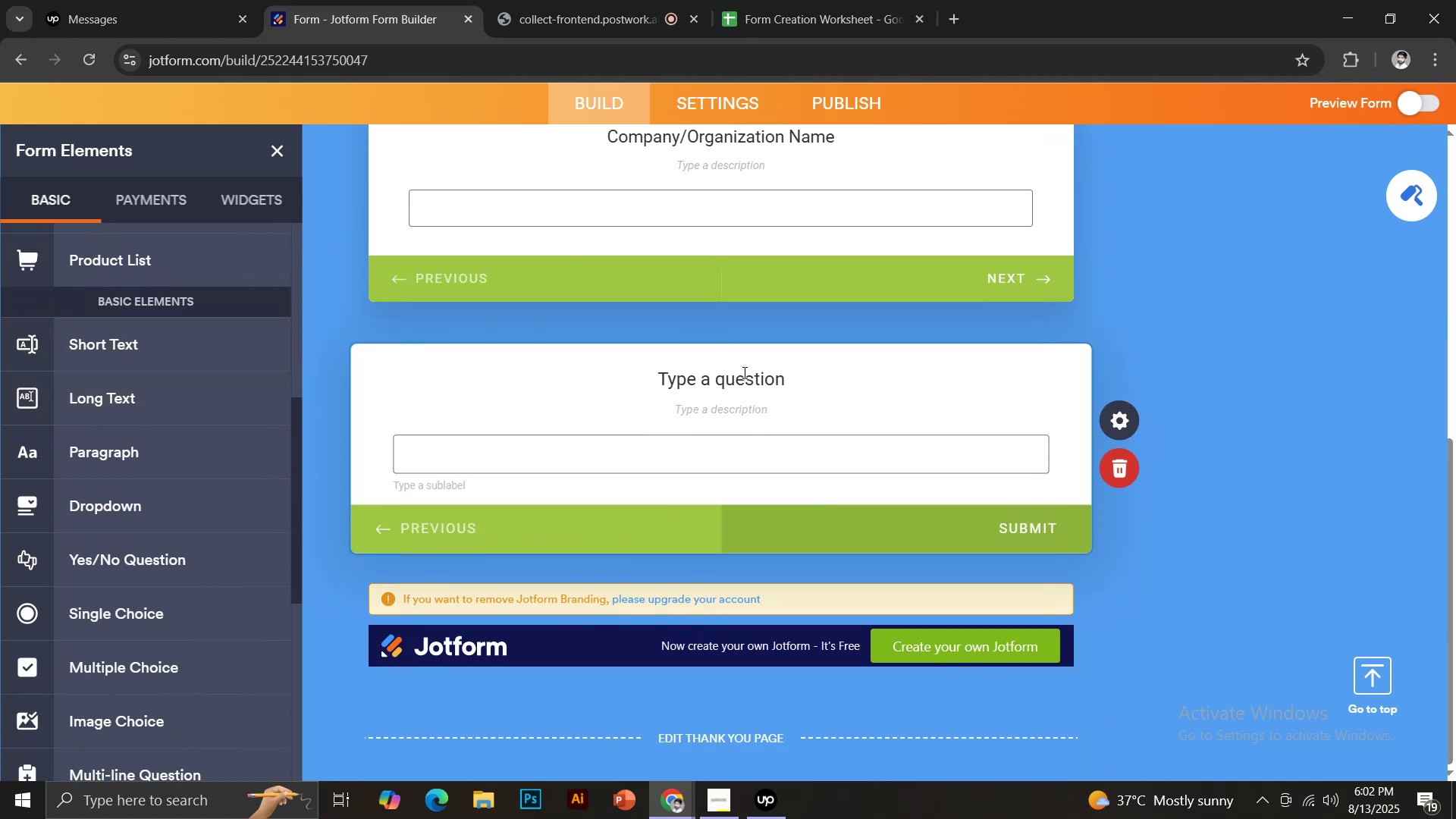 
left_click([742, 372])
 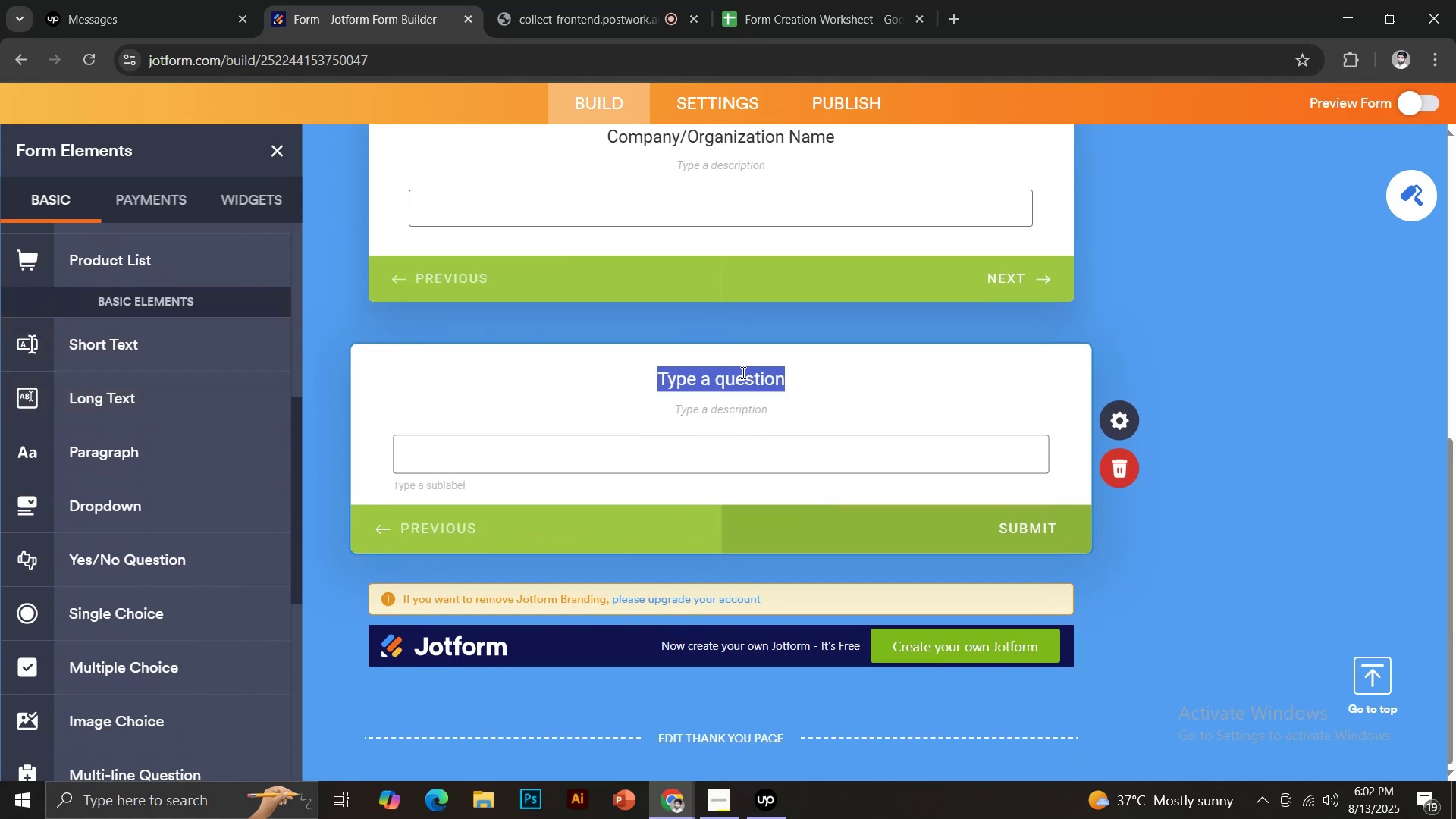 
type(COPA)
key(Backspace)
key(Backspace)
key(Backspace)
type(omp[a)
key(Backspace)
key(Backspace)
type(any Name)
key(Backspace)
key(Backspace)
key(Backspace)
key(Backspace)
type(Website)
 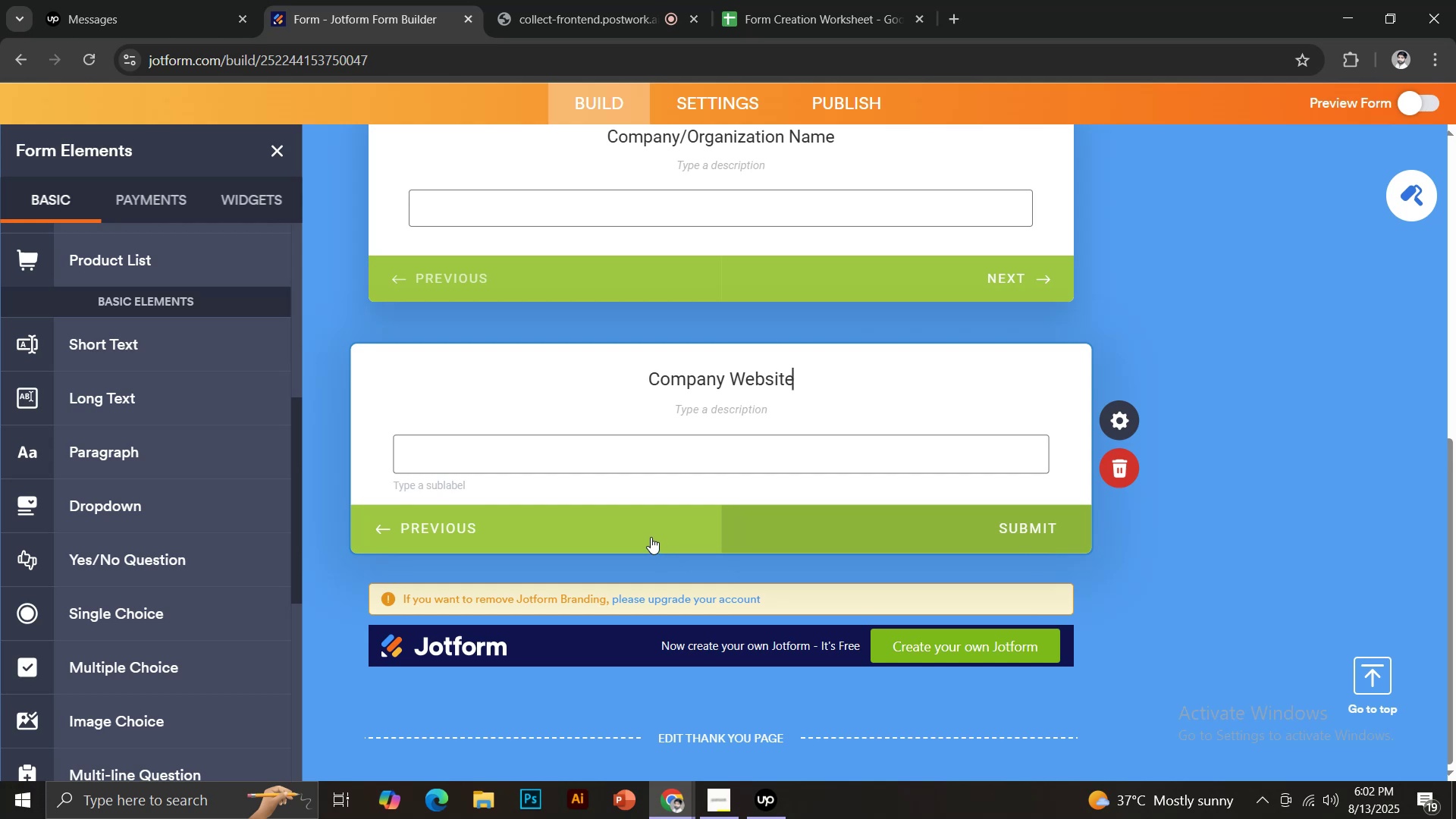 
left_click([808, 577])
 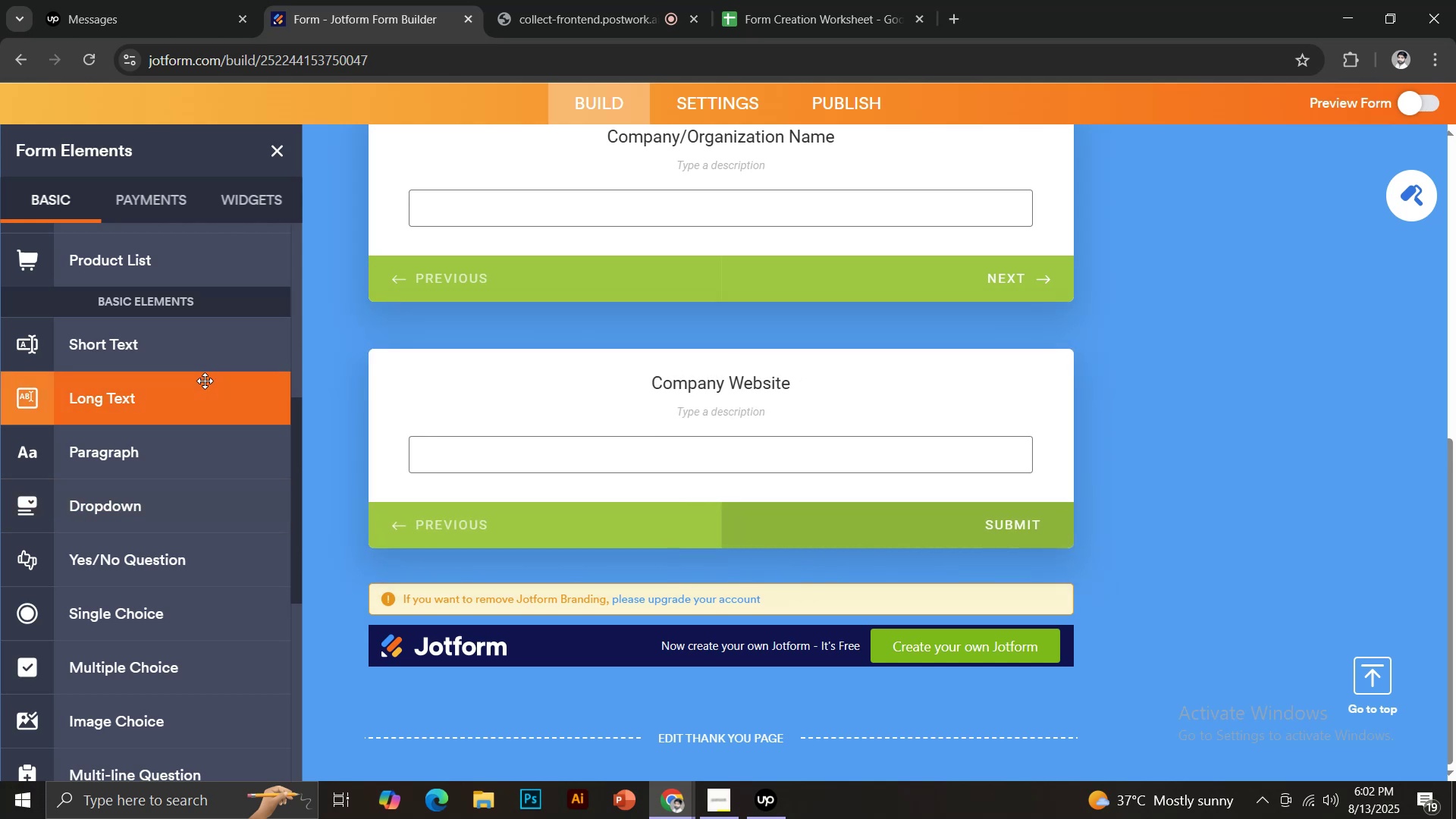 
scroll: coordinate [186, 410], scroll_direction: up, amount: 6.0
 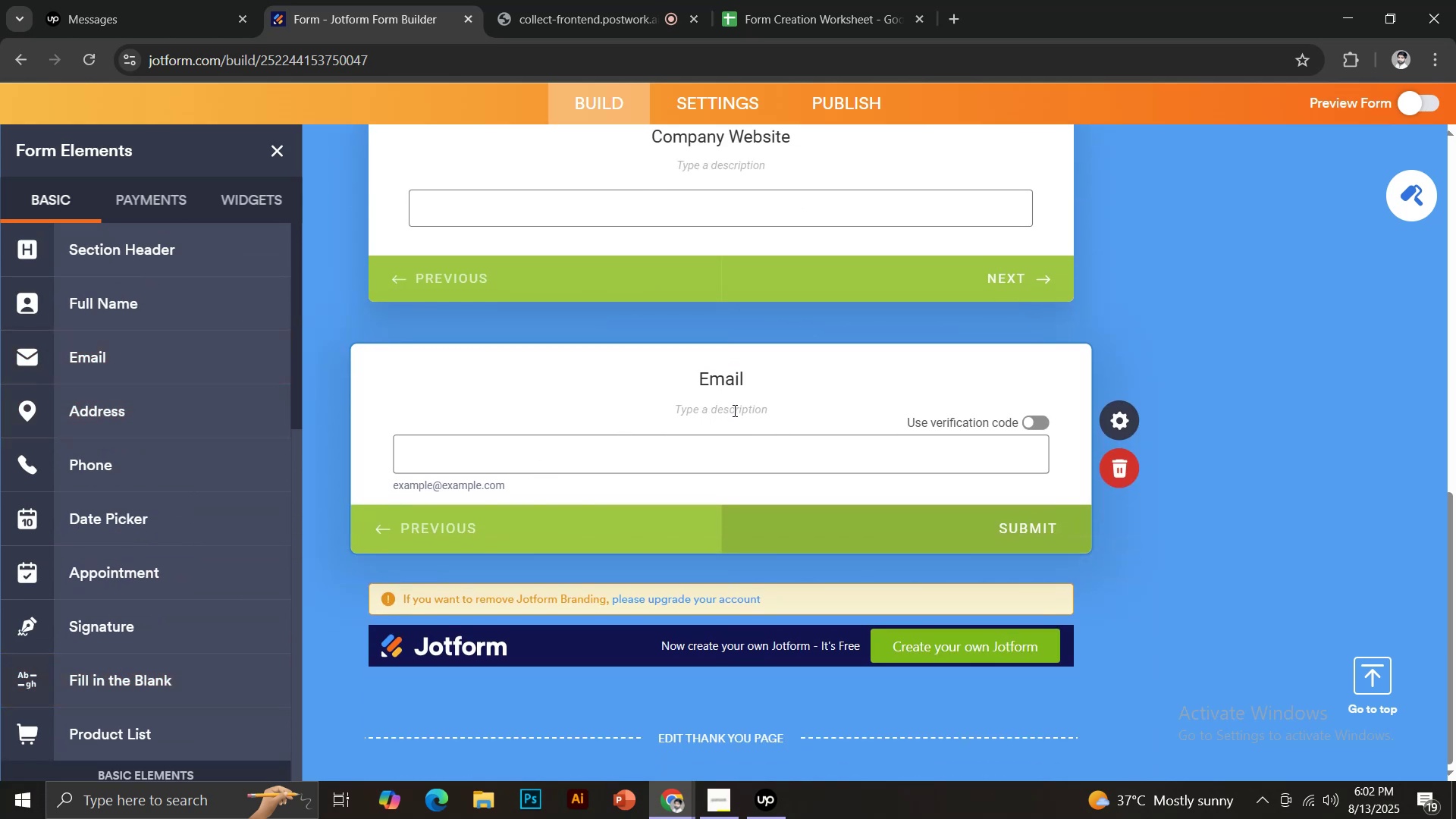 
wait(6.82)
 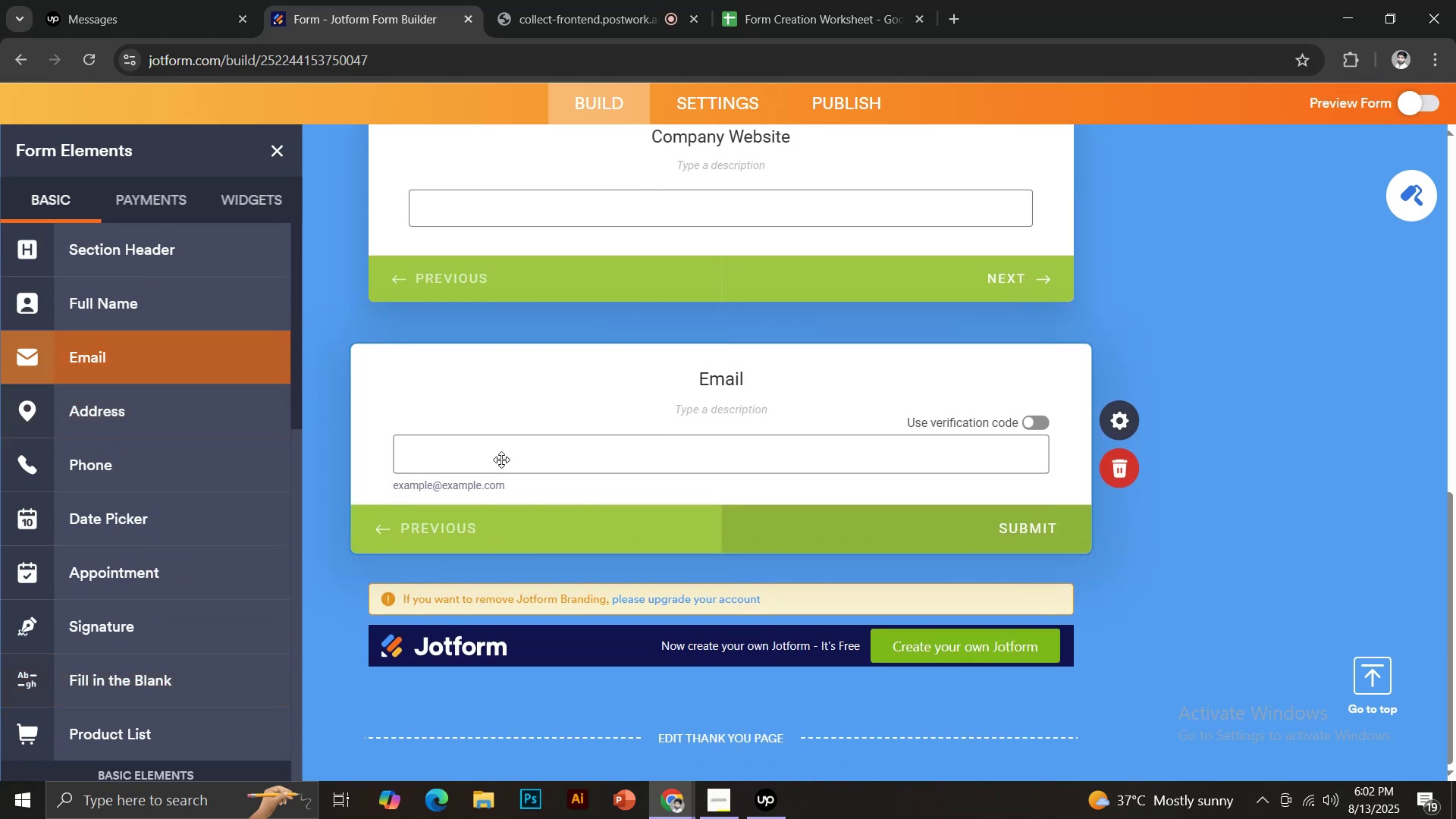 
left_click([107, 472])
 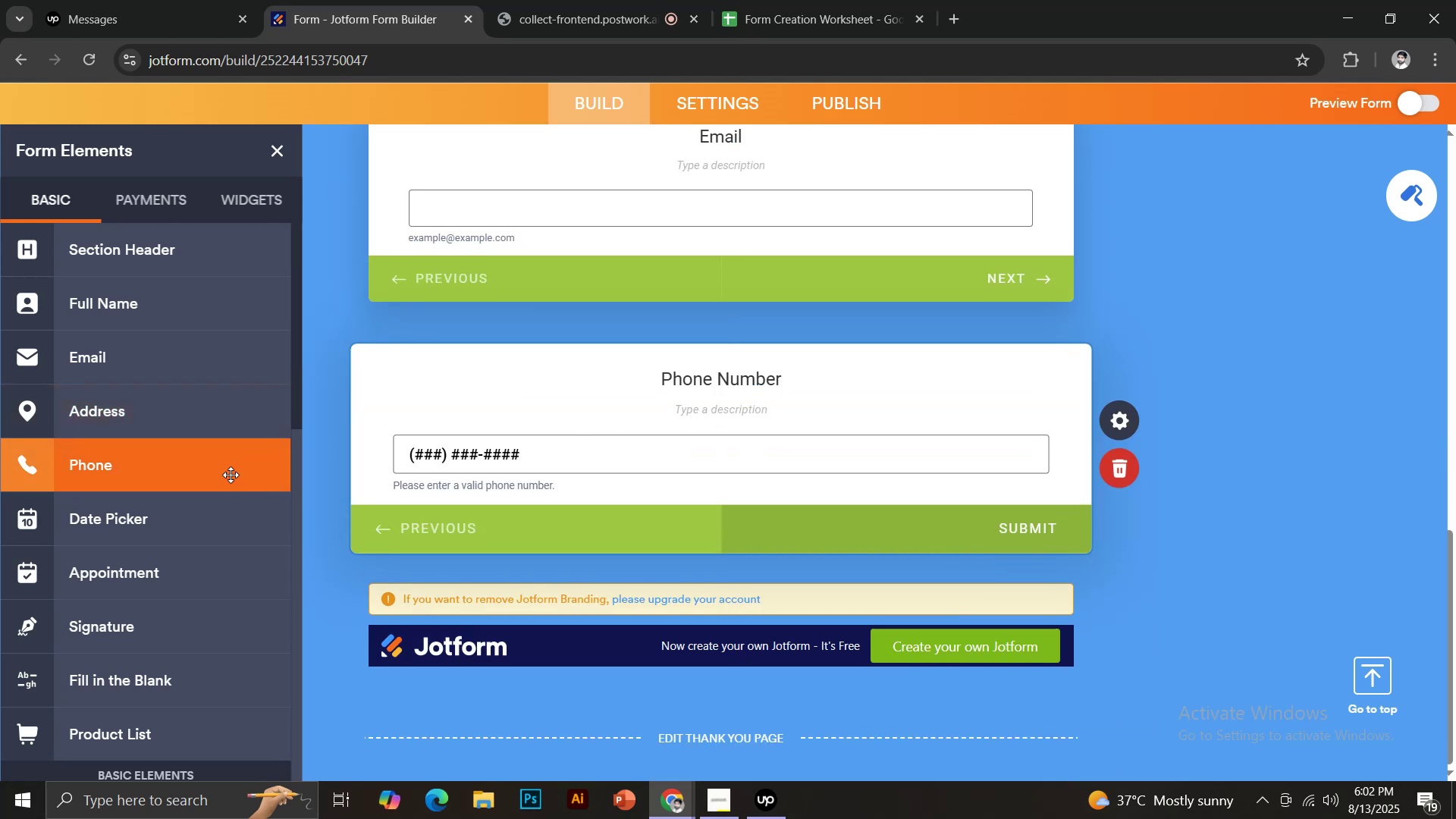 
scroll: coordinate [231, 483], scroll_direction: down, amount: 6.0
 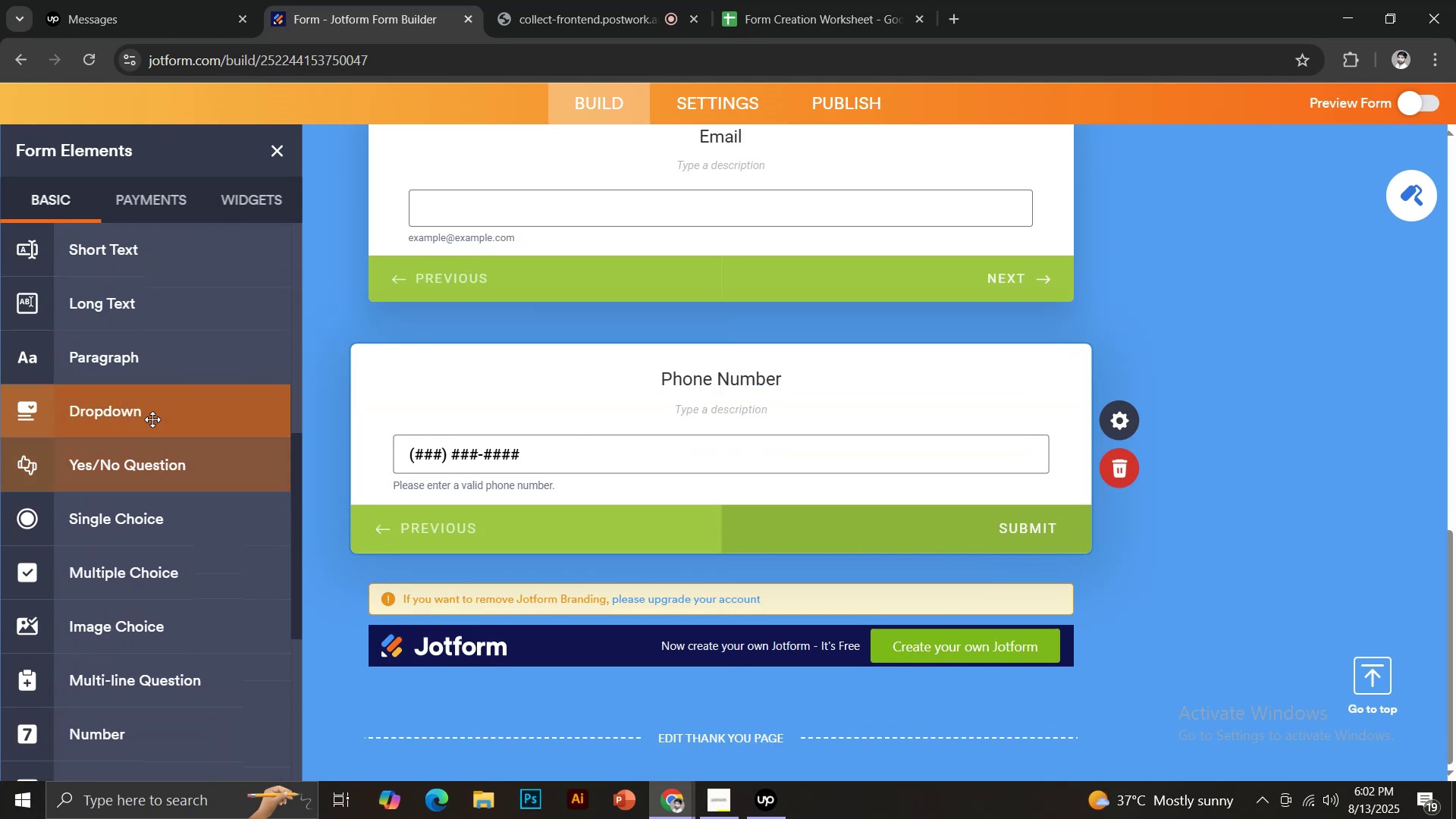 
left_click([148, 415])
 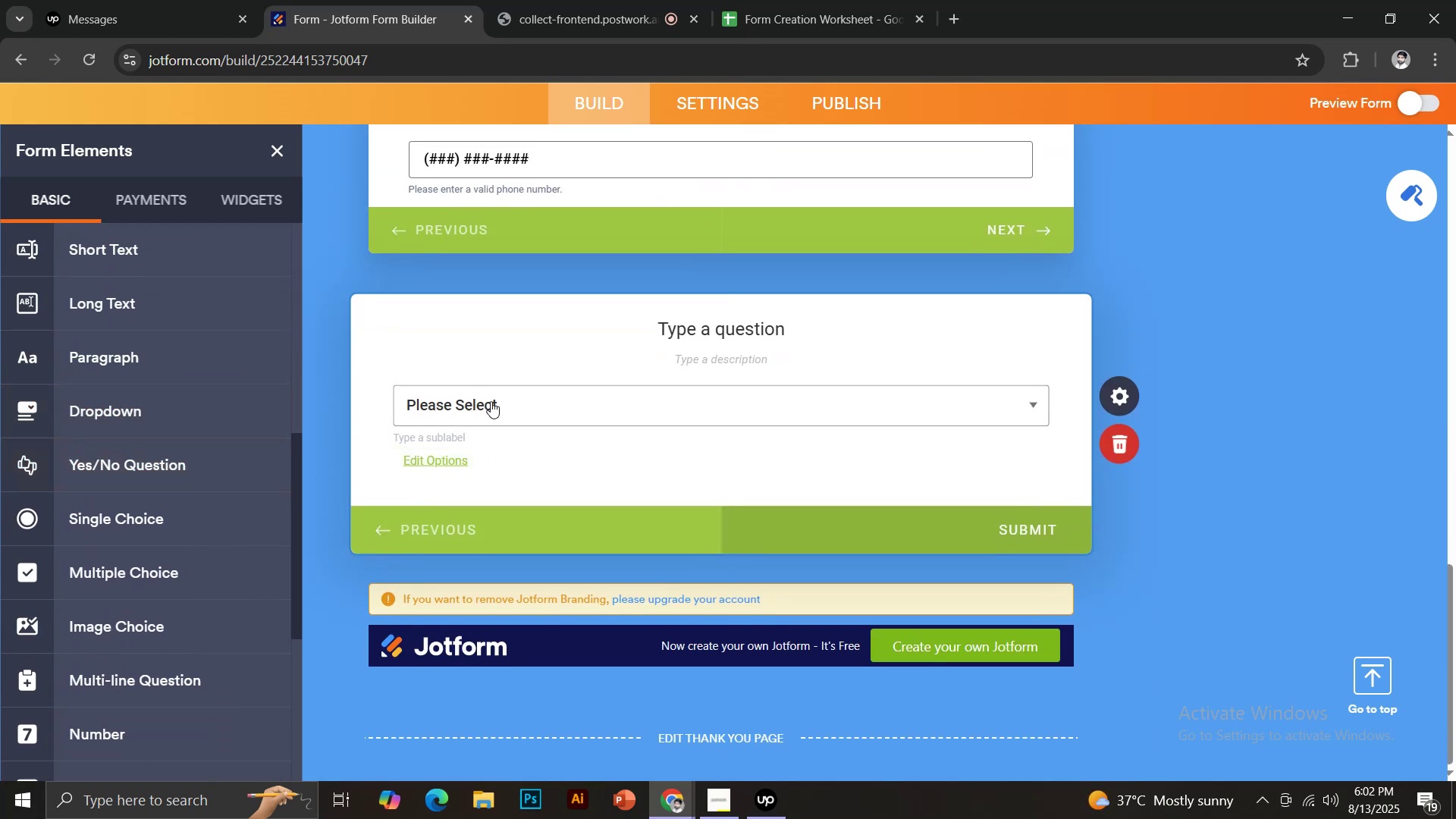 
left_click([694, 332])
 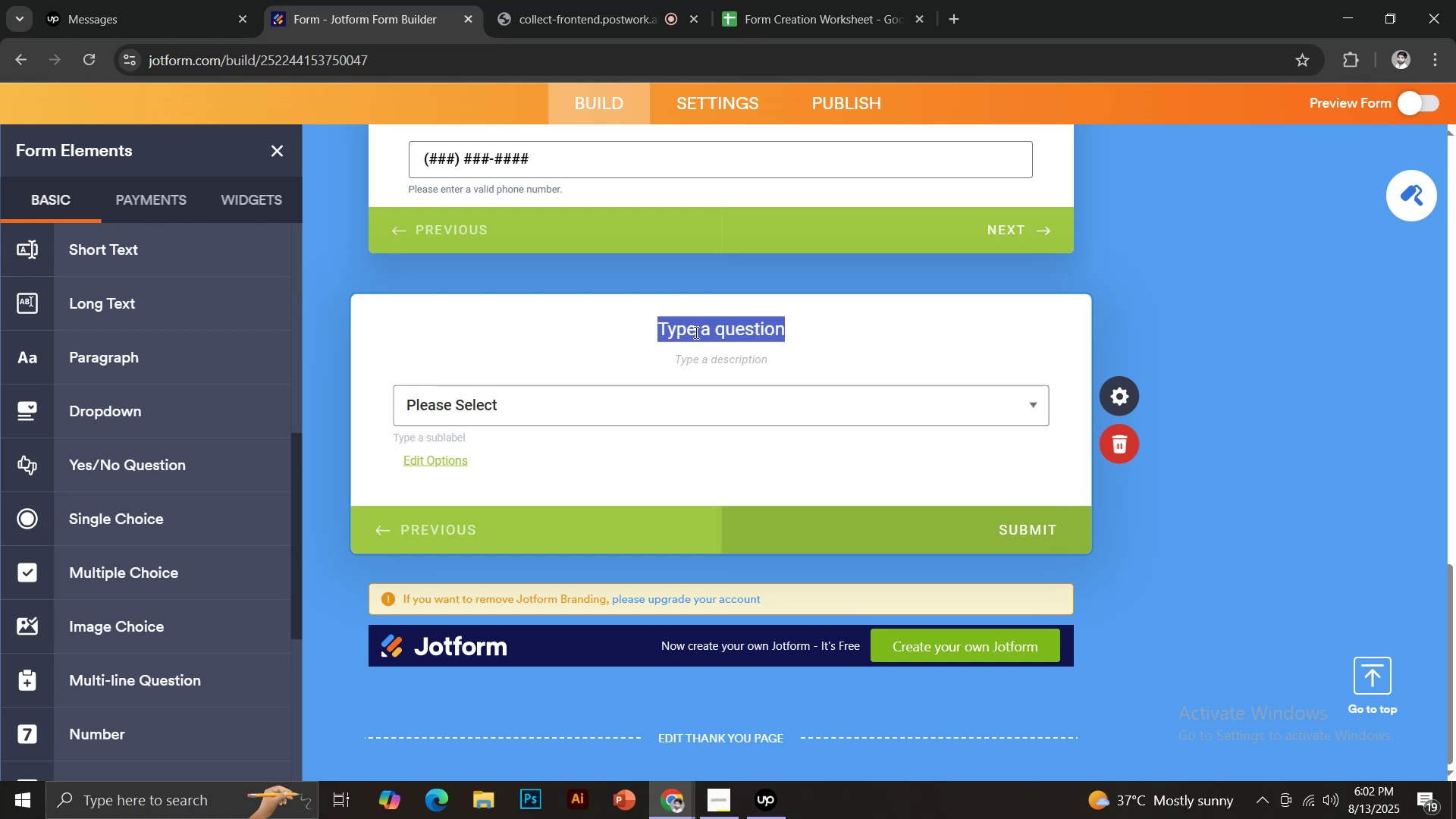 
type(Preffered Contact Method)
 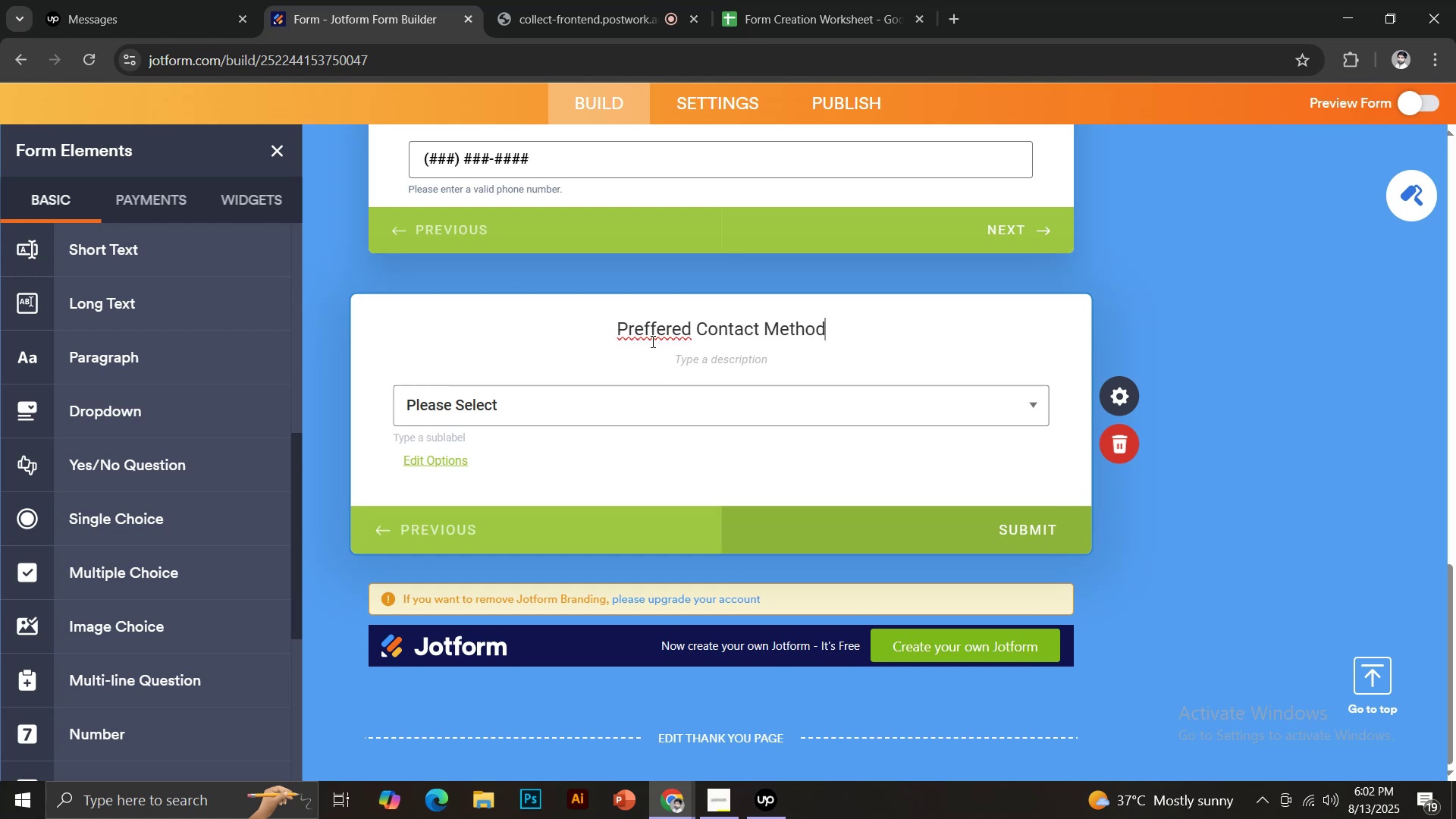 
right_click([651, 337])
 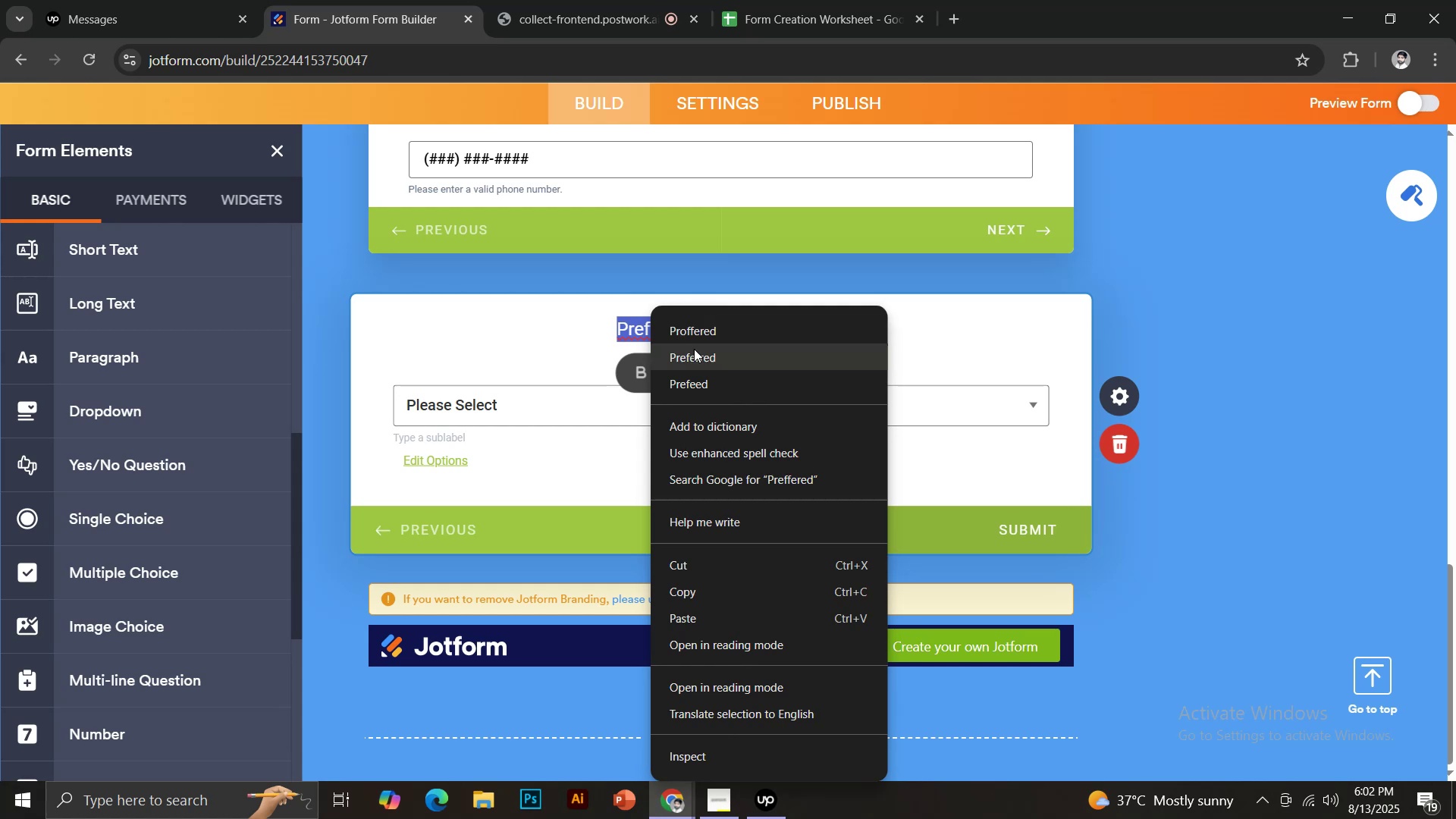 
left_click([695, 361])
 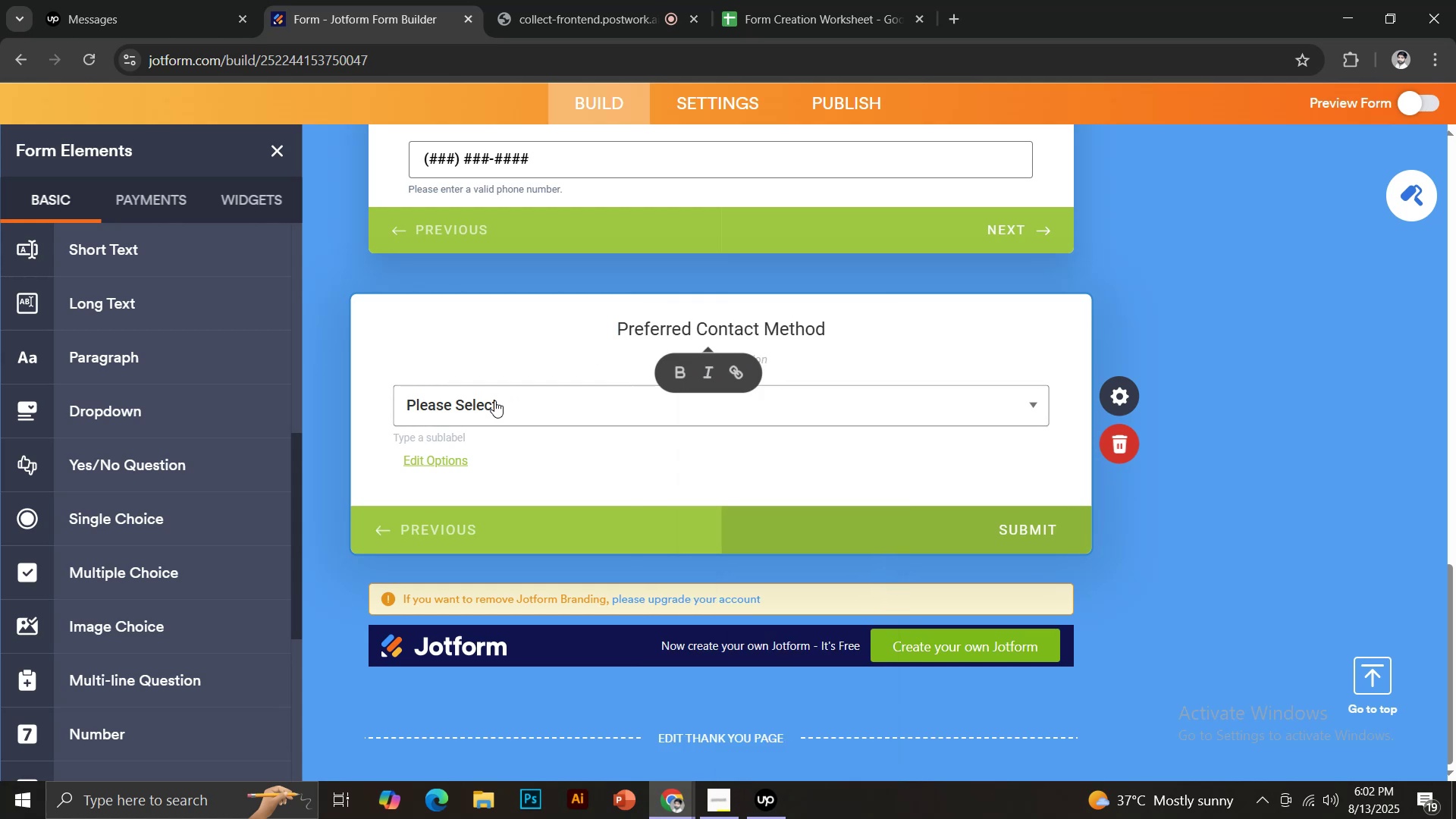 
left_click([494, 402])
 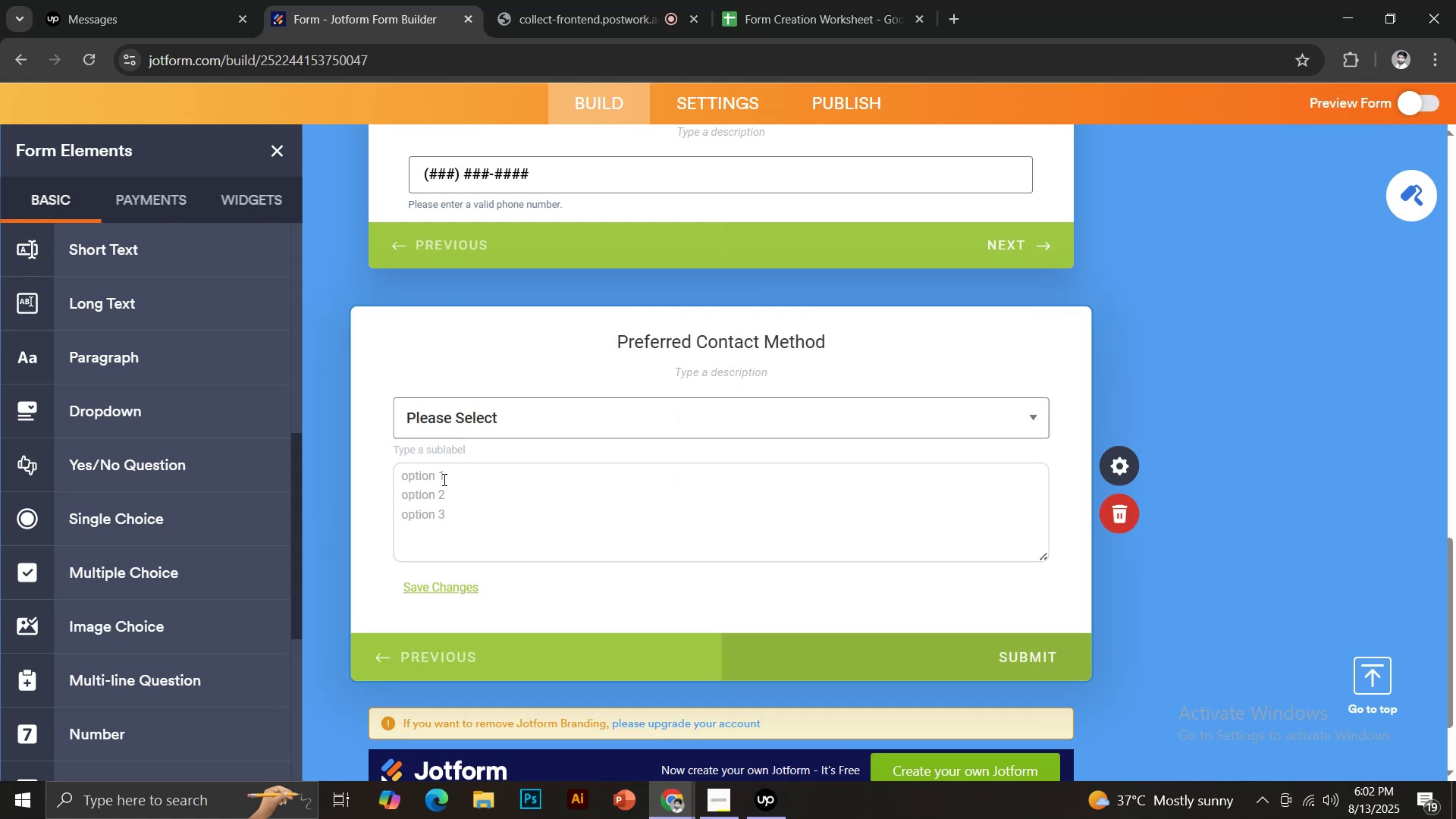 
type(Email)
 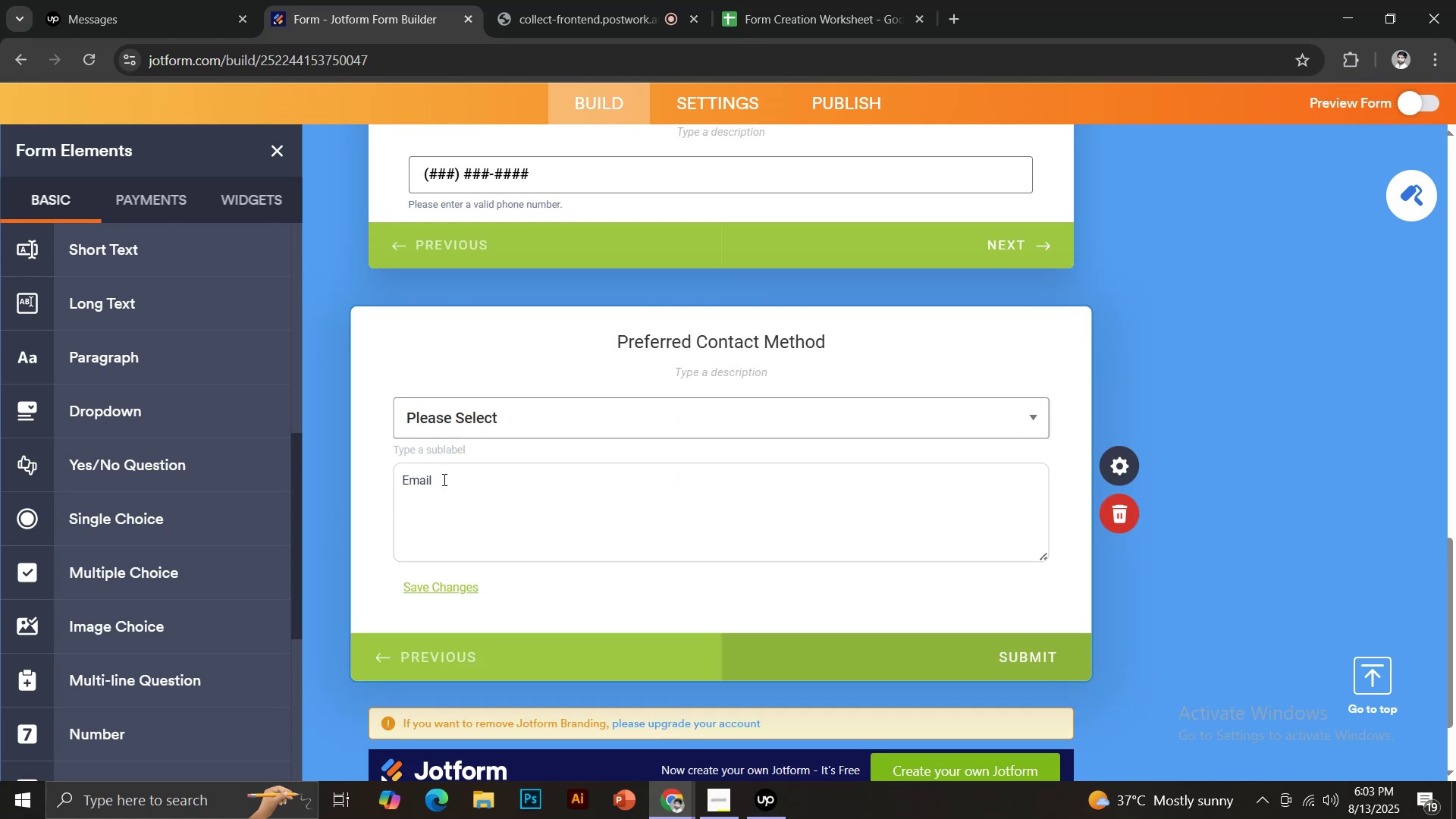 
key(Enter)
 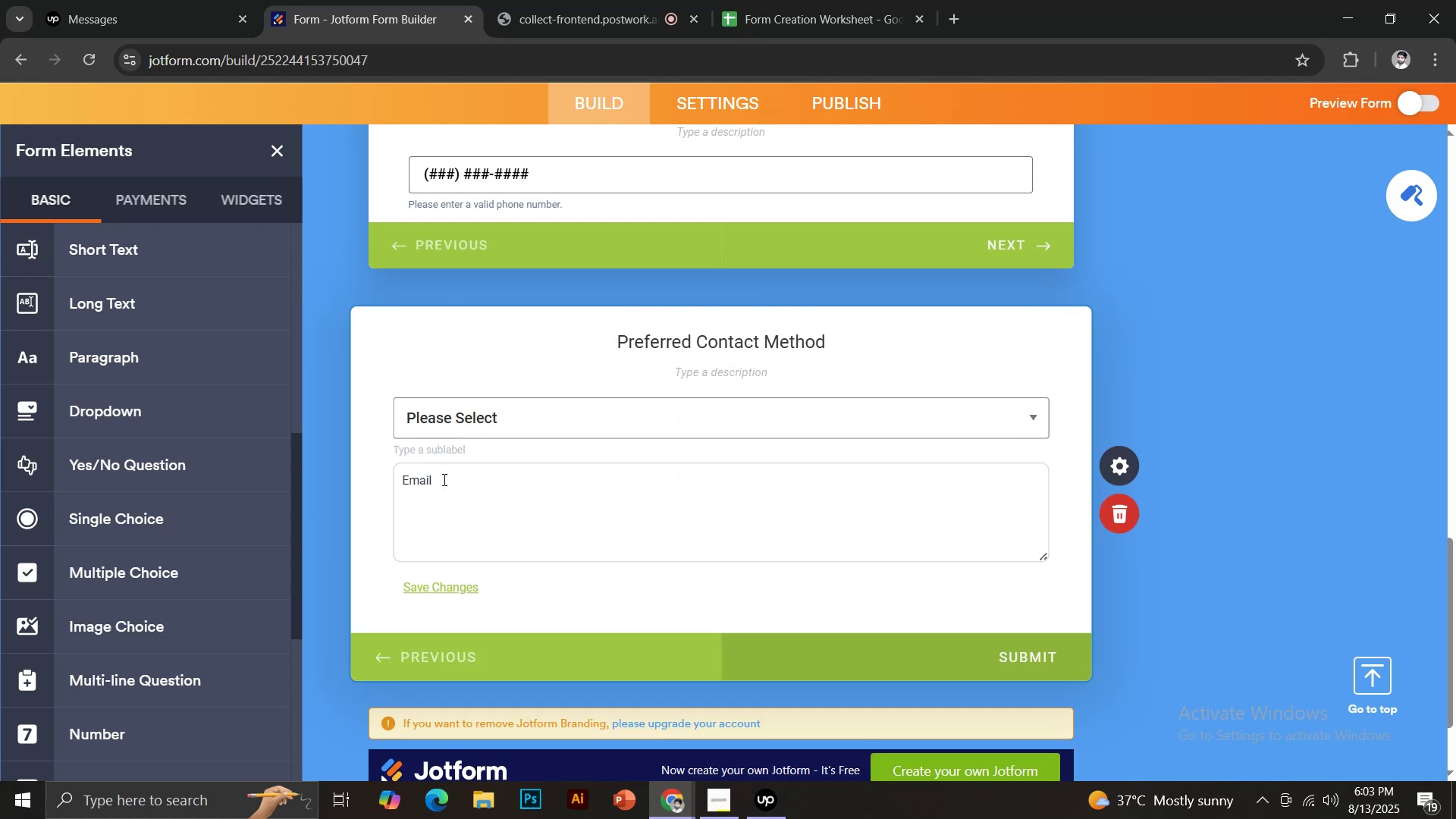 
type(Phone)
 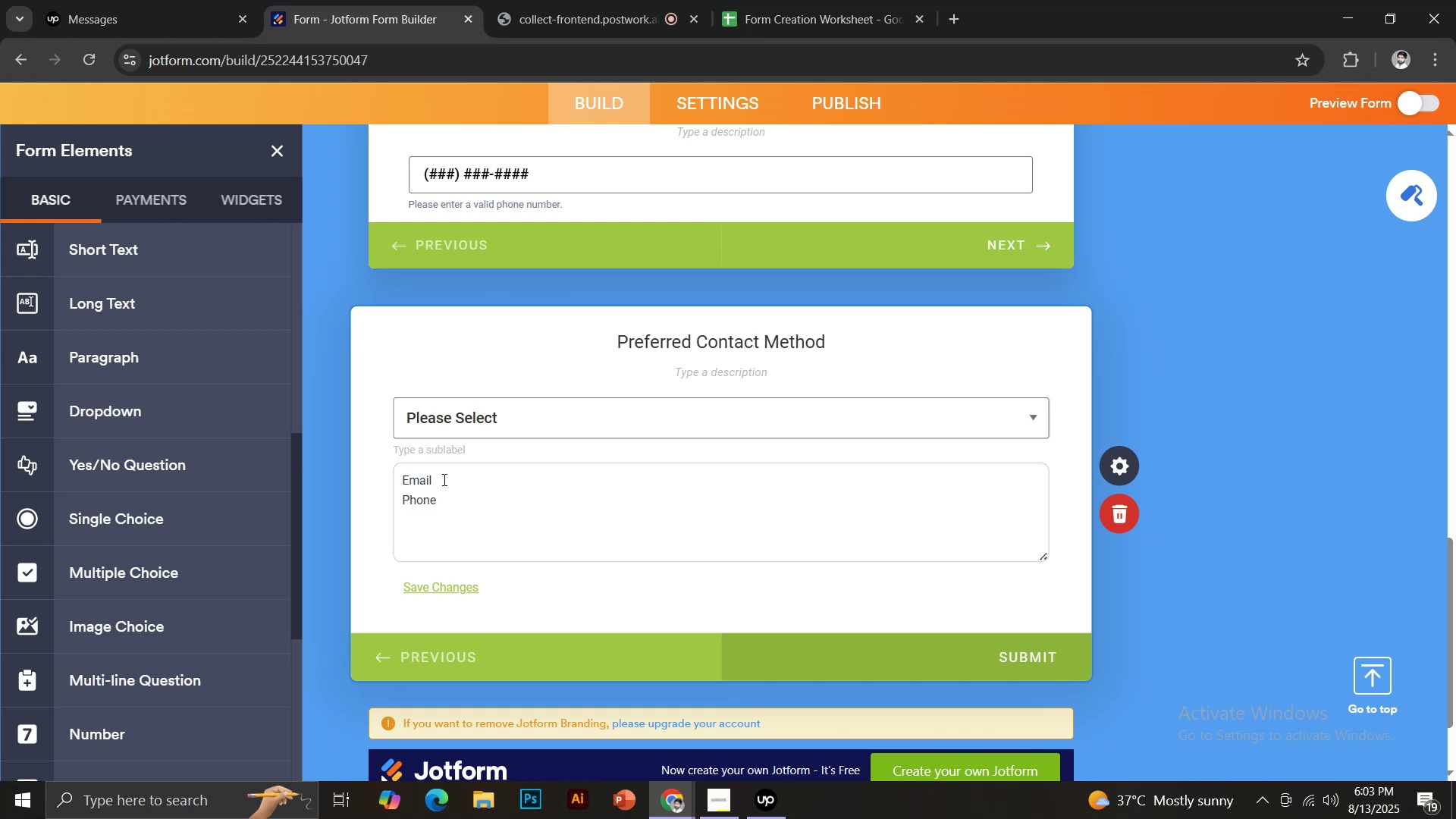 
key(Enter)
 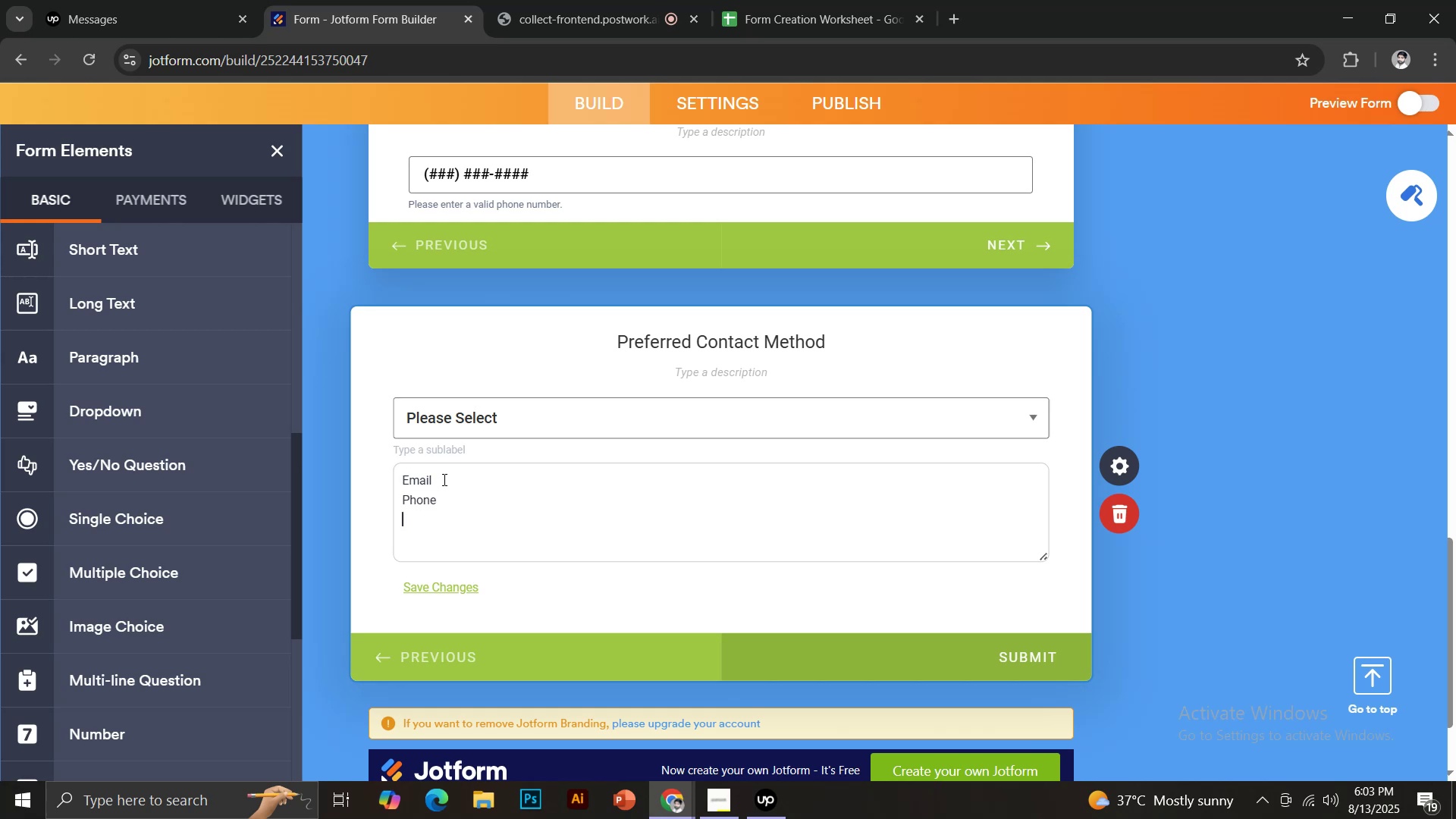 
type(Line)
key(Backspace)
type(kedIn)
 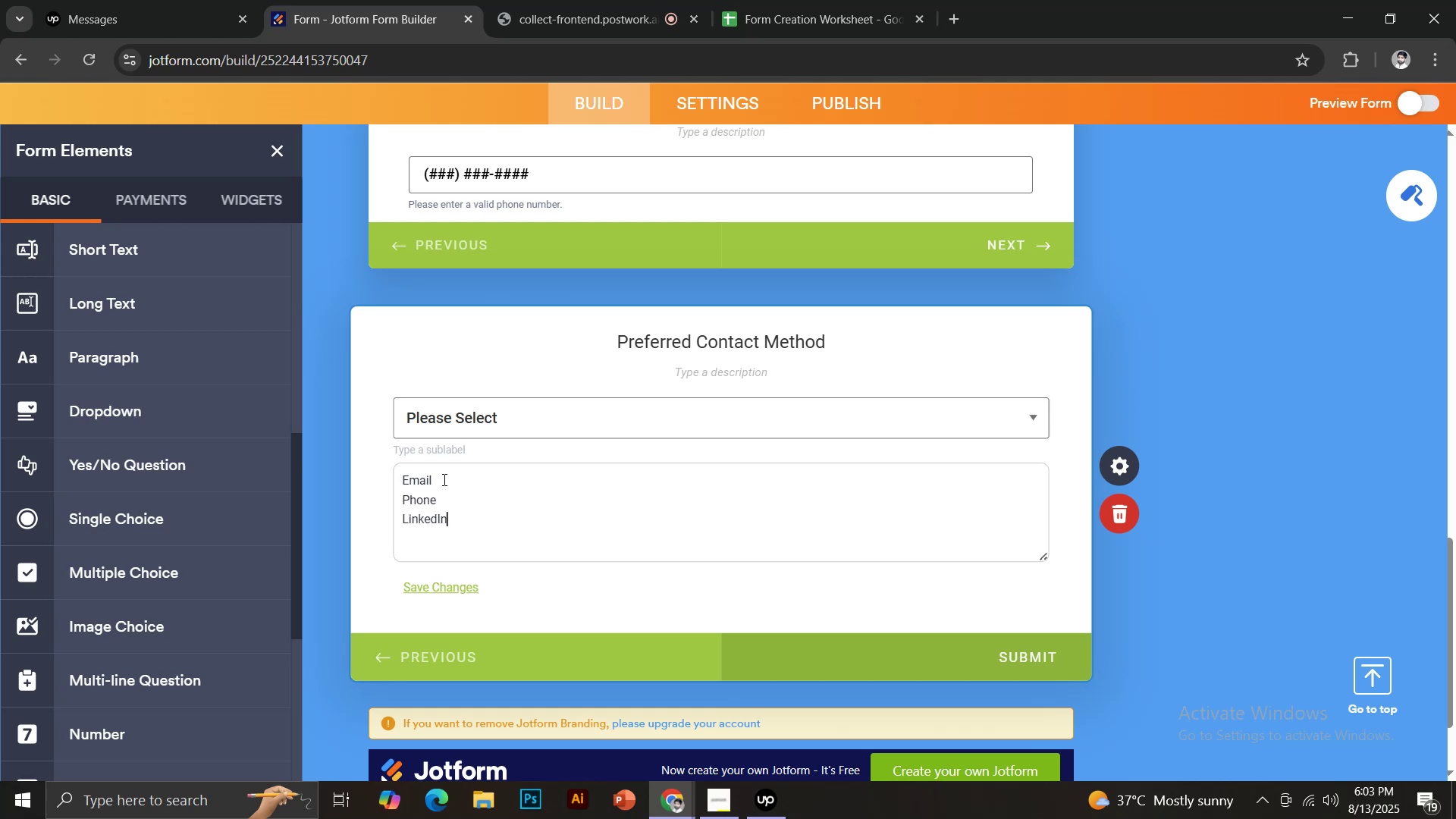 
key(Enter)
 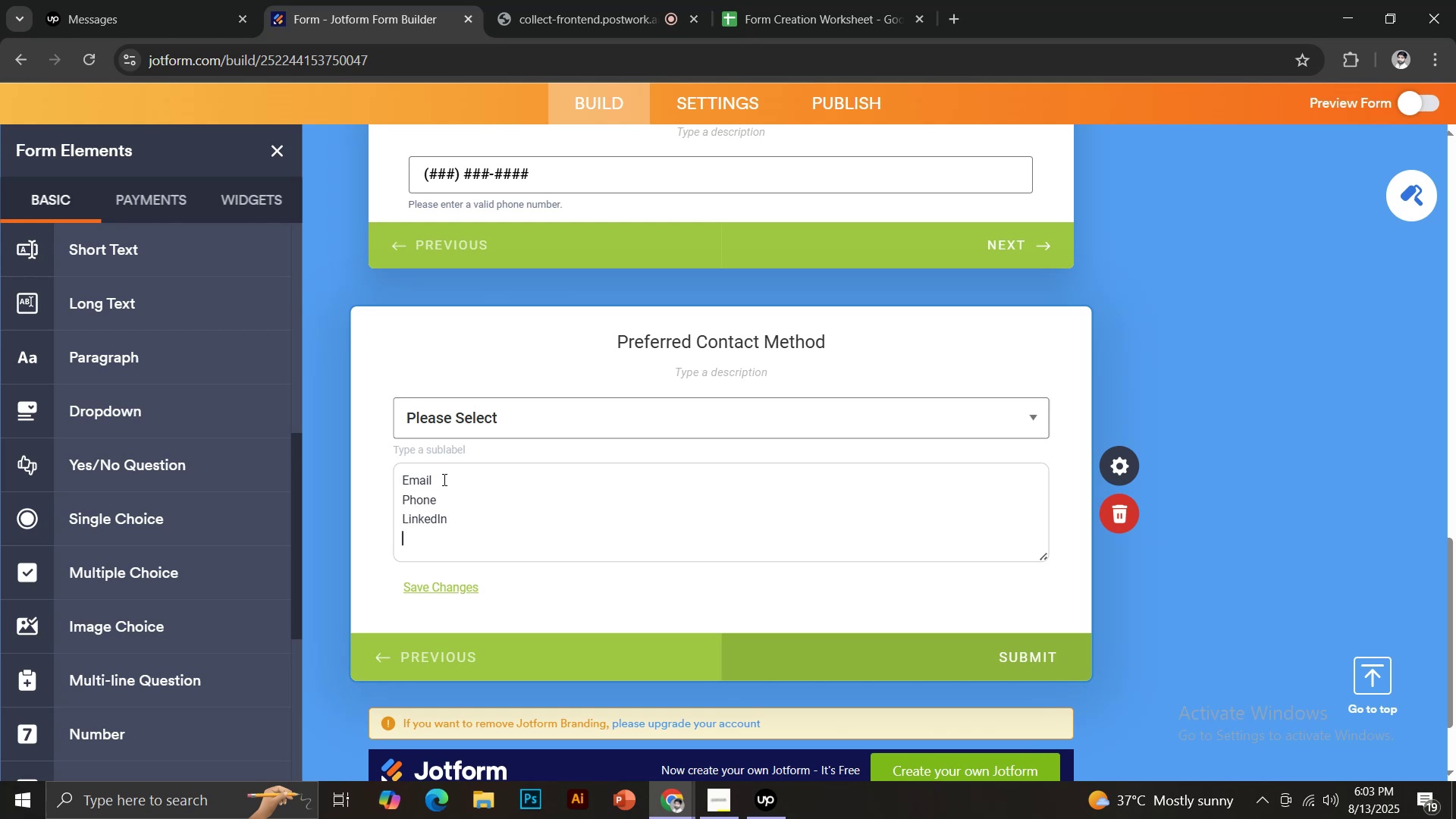 
type(I)
key(Backspace)
type(Zoom)
 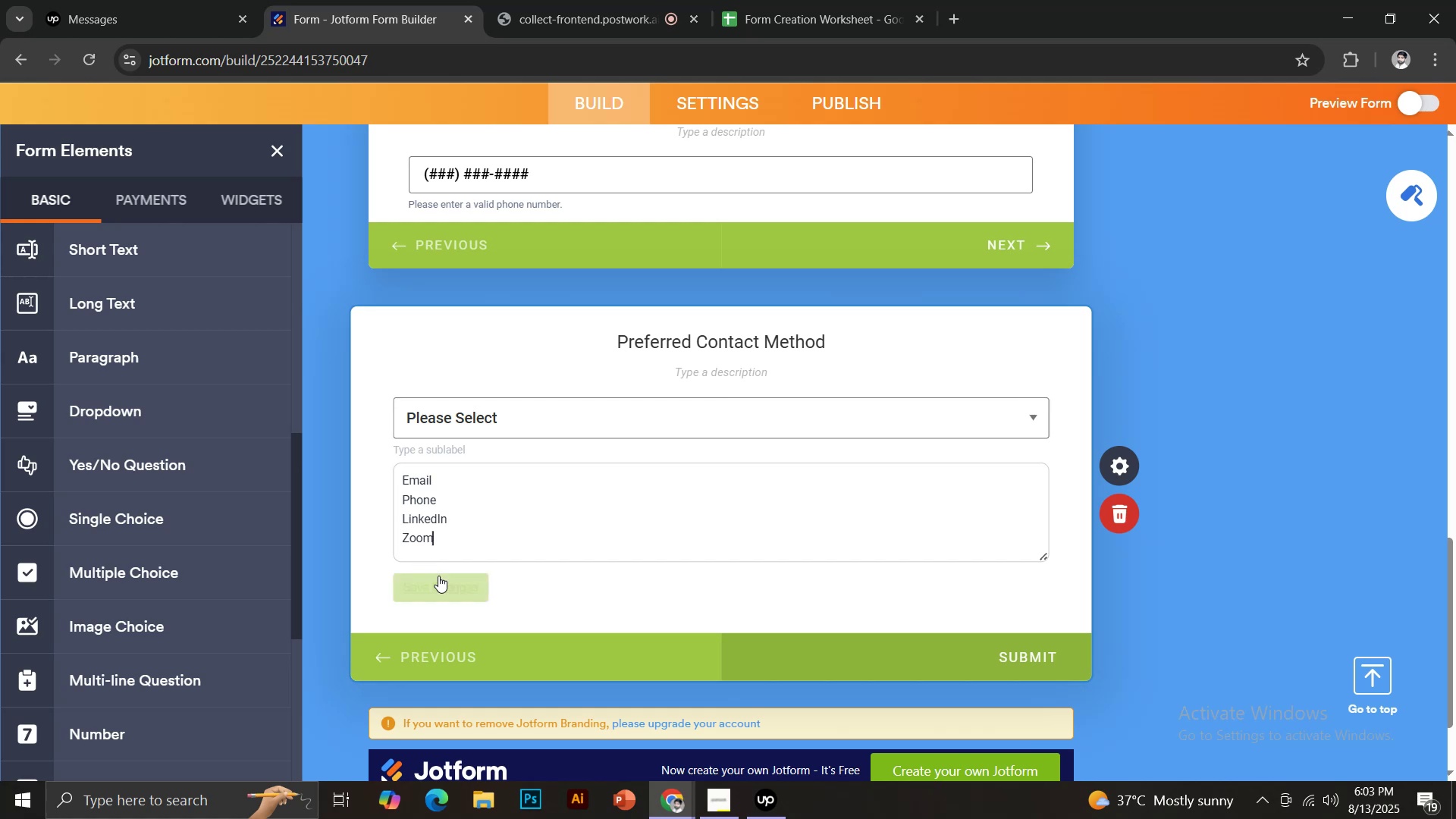 
left_click([439, 576])
 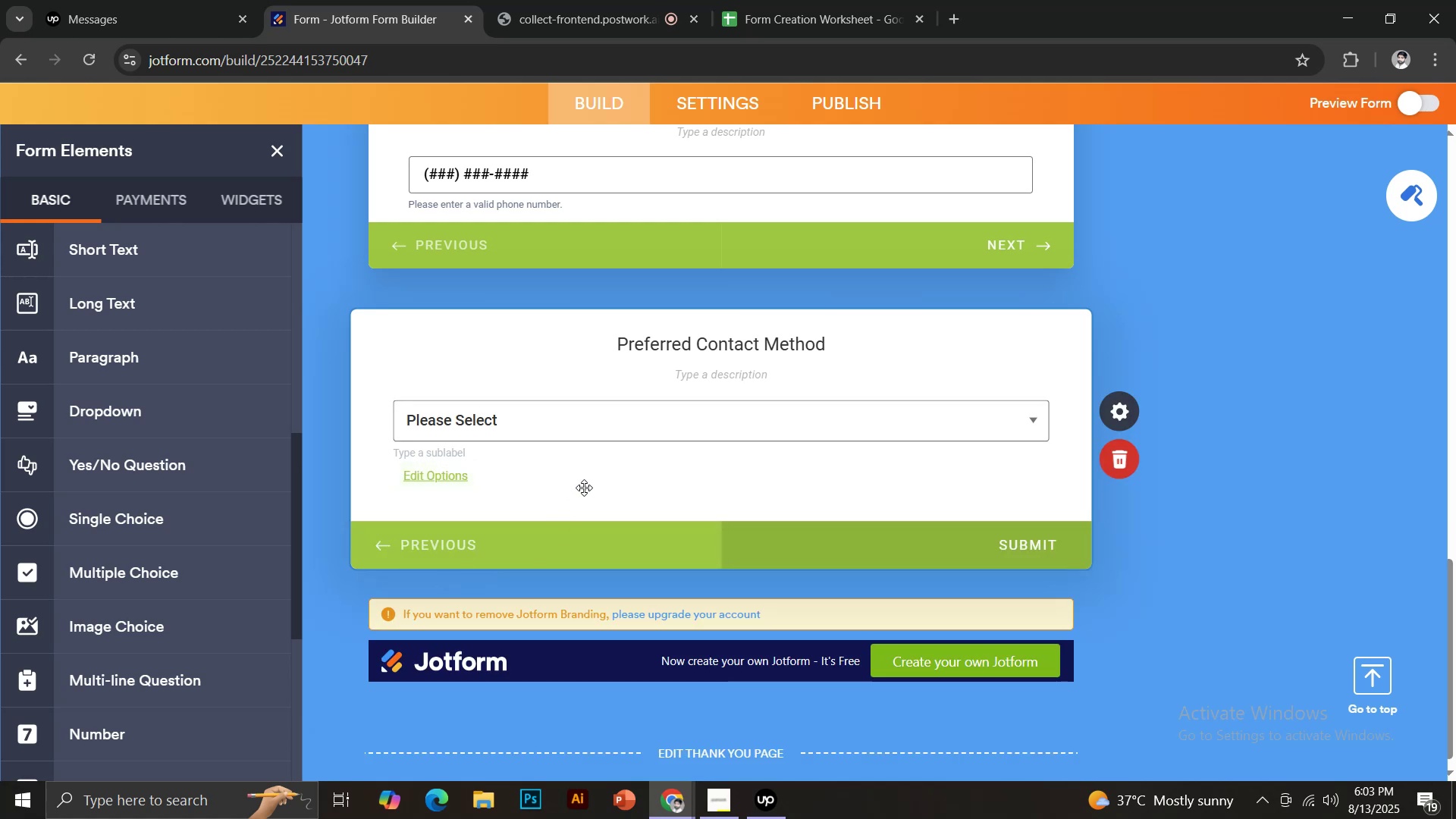 
scroll: coordinate [591, 485], scroll_direction: down, amount: 1.0
 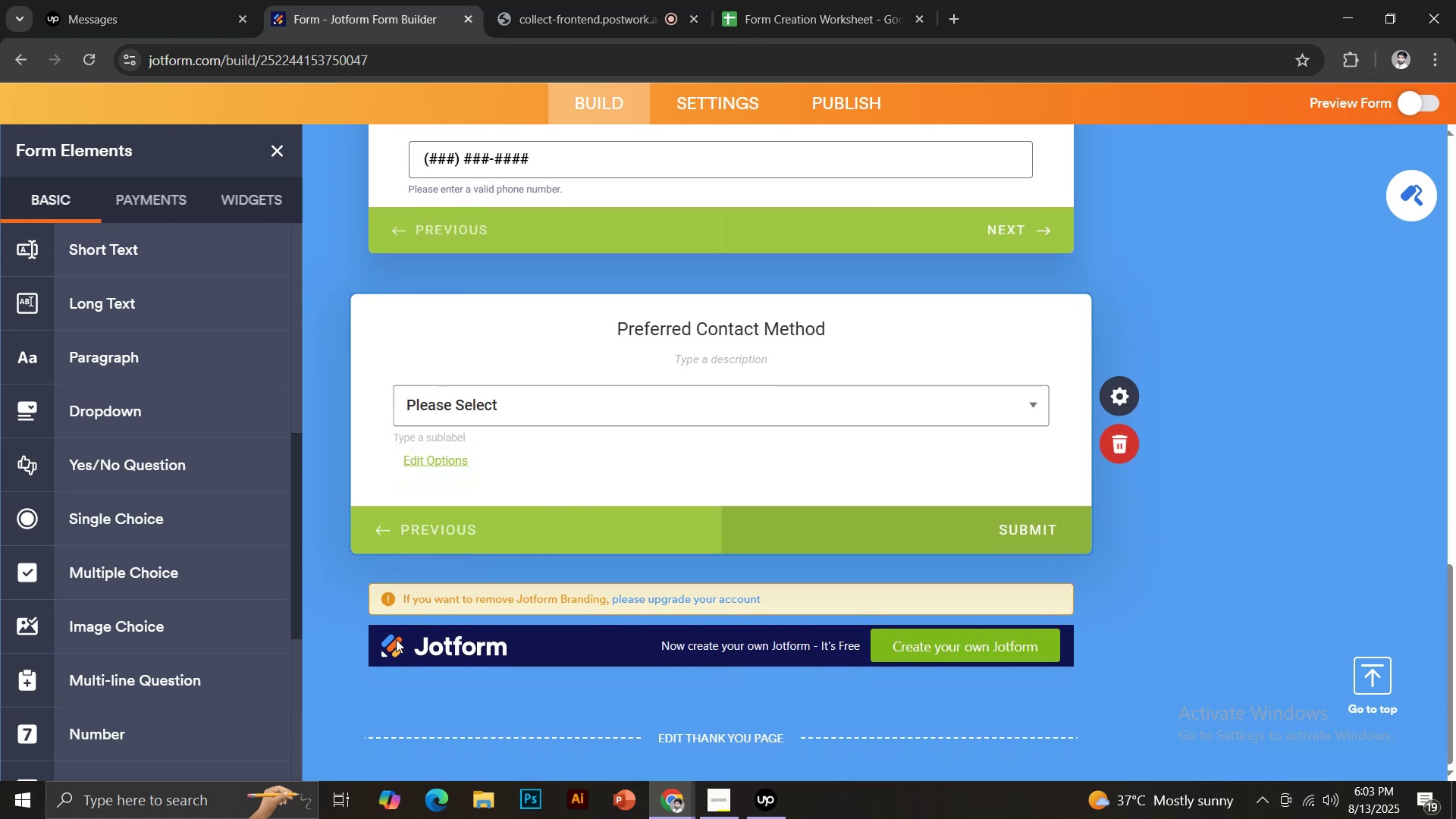 
left_click([401, 689])
 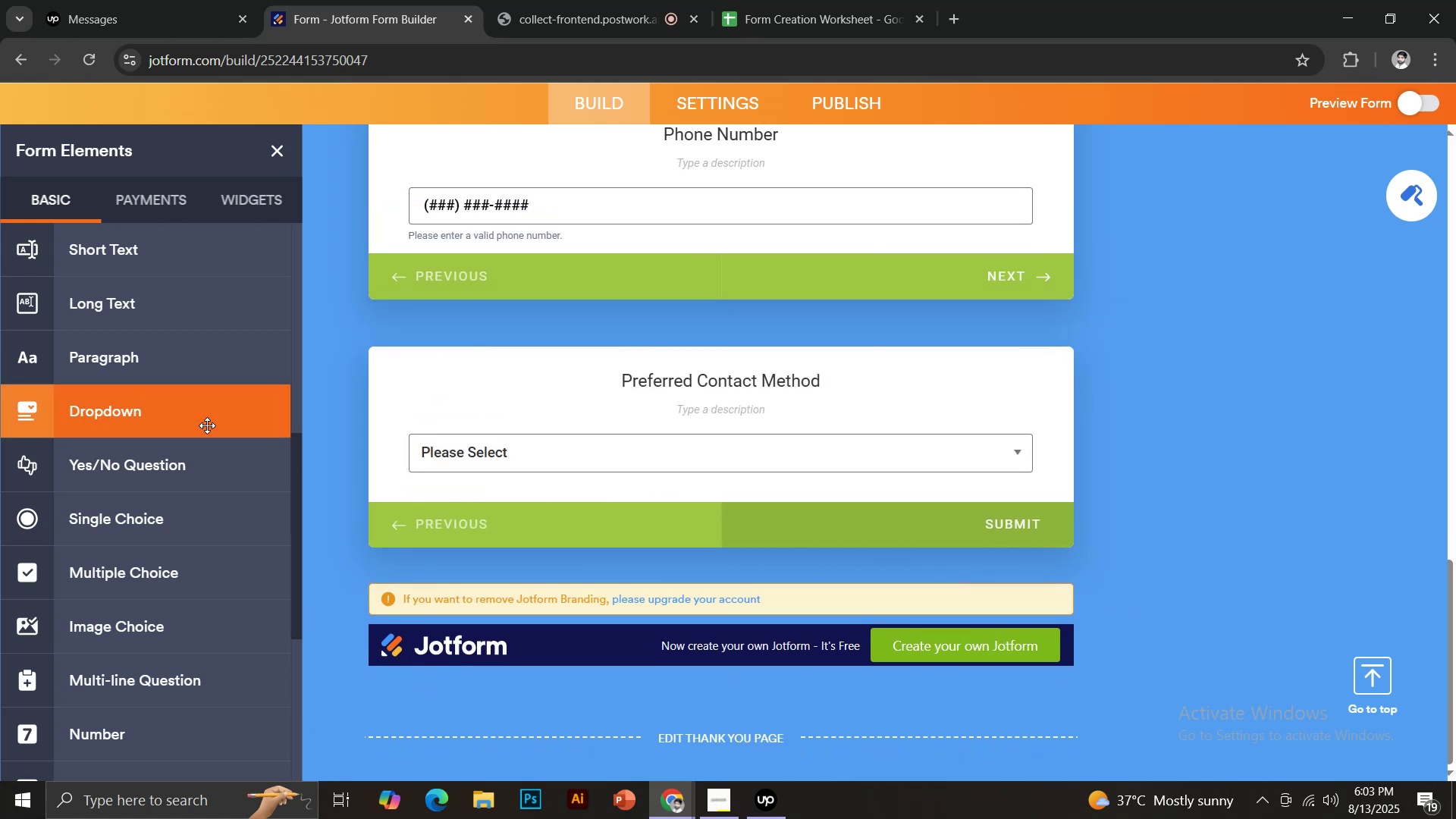 
left_click([167, 424])
 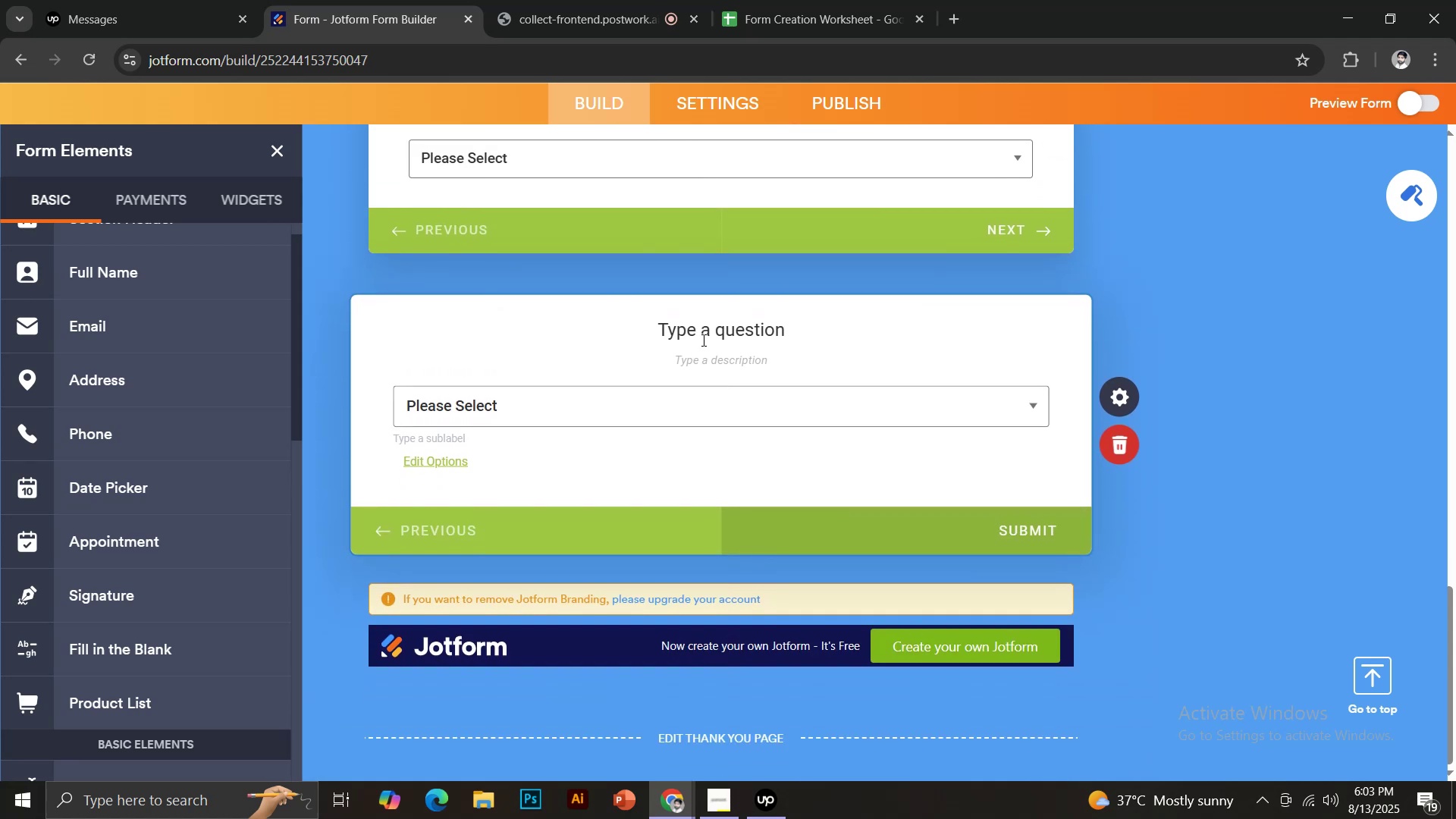 
left_click([708, 326])
 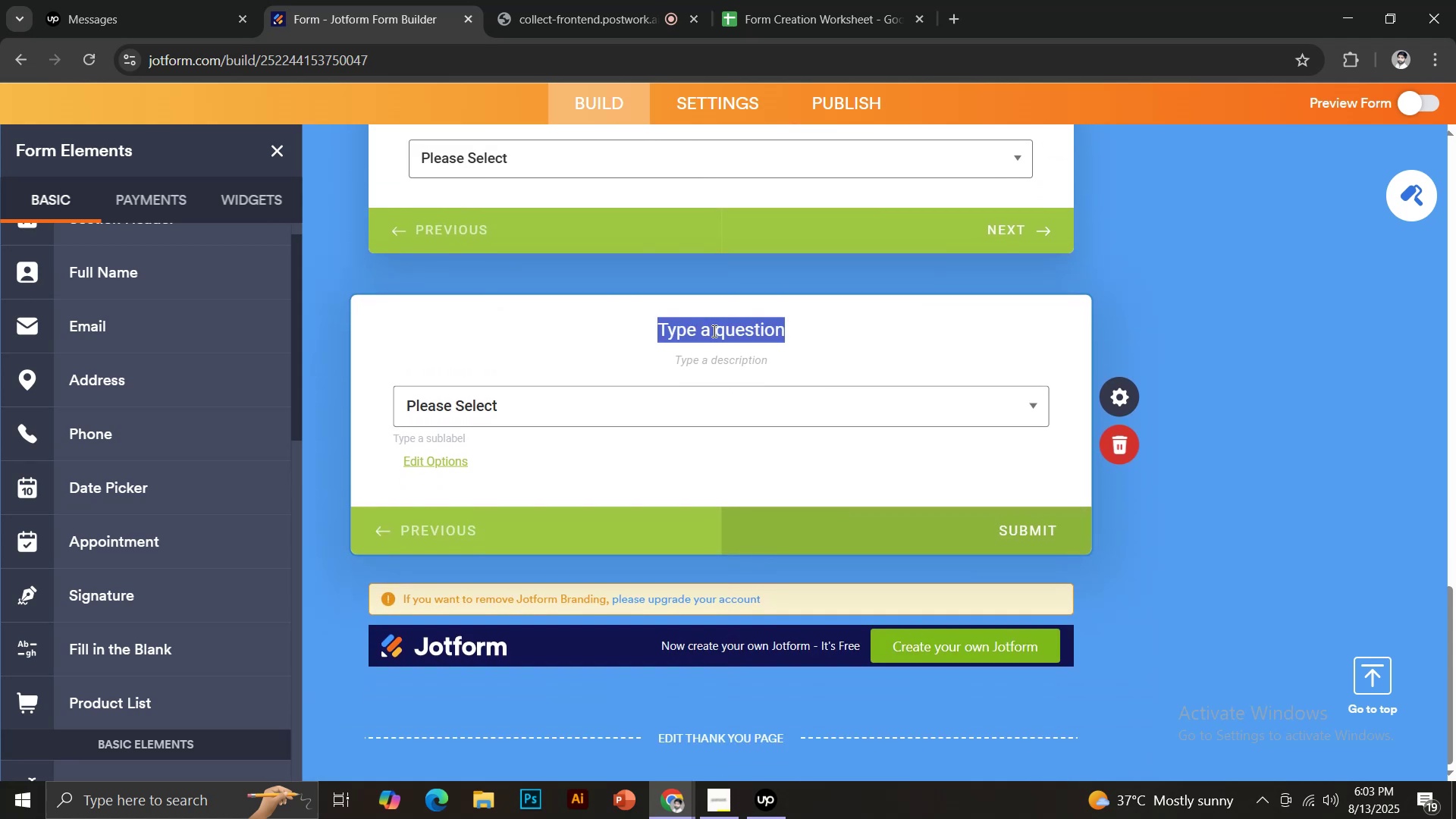 
type(Business Industry)
 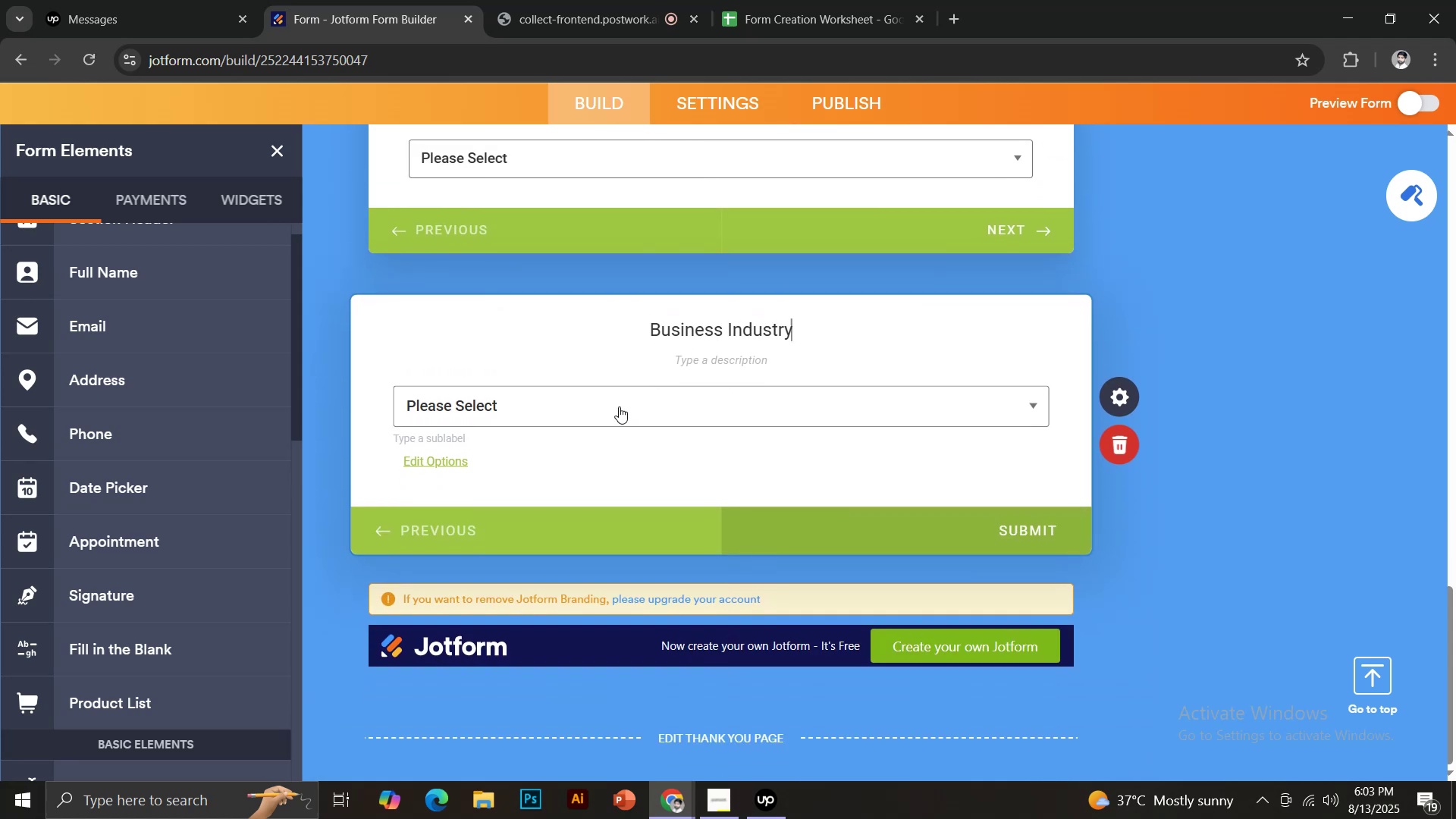 
left_click([493, 409])
 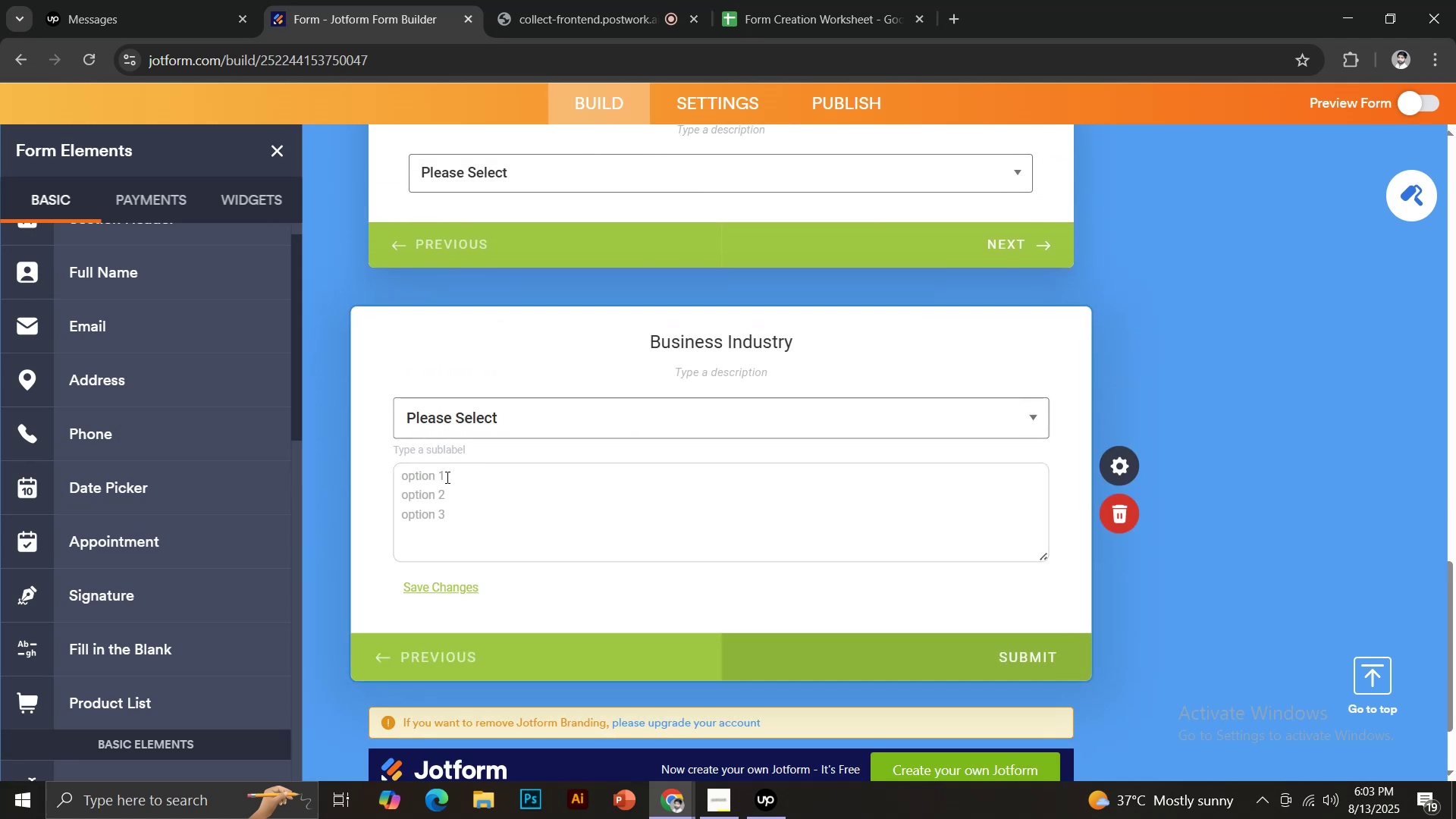 
type(Energy)
 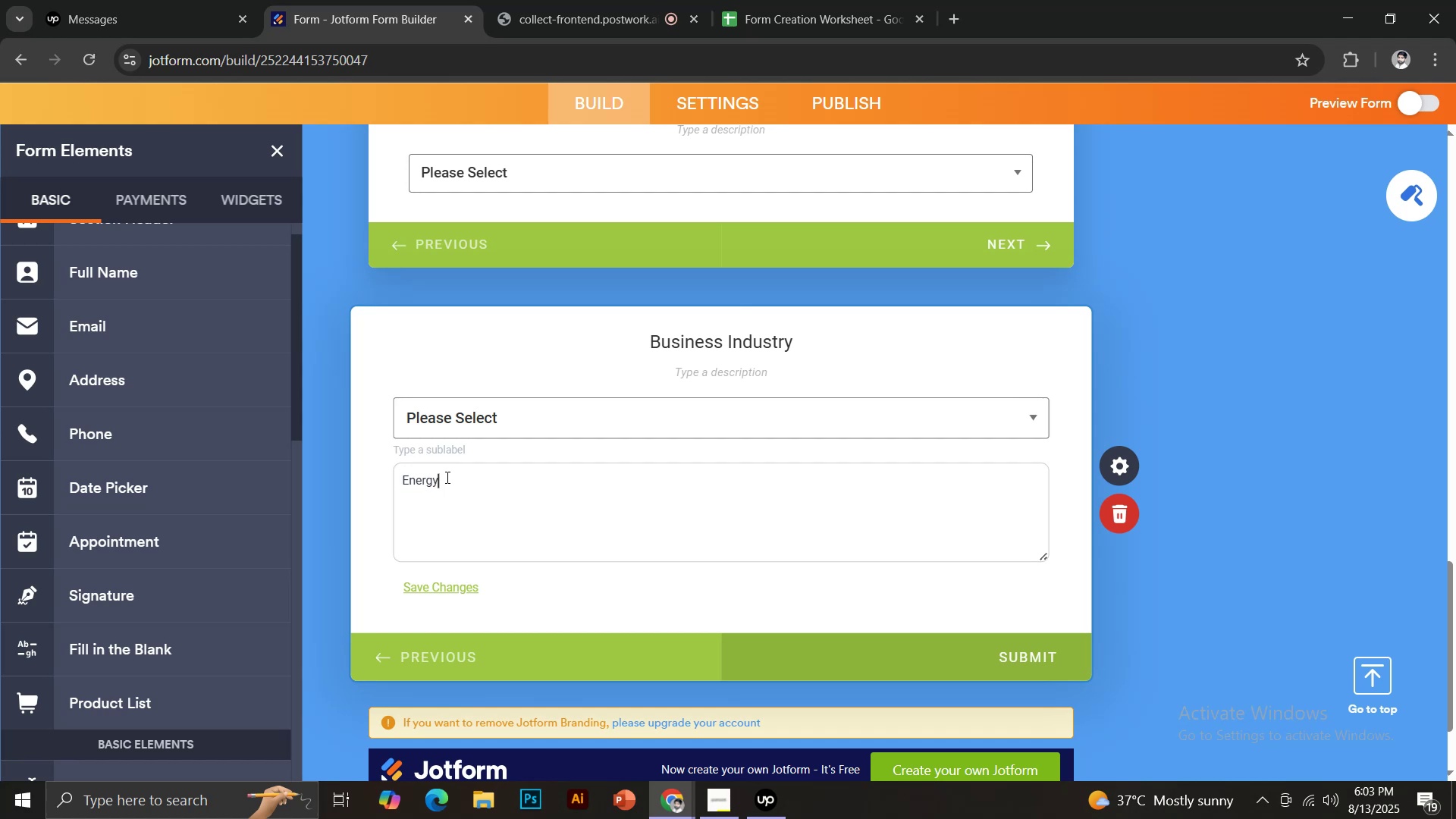 
key(Enter)
 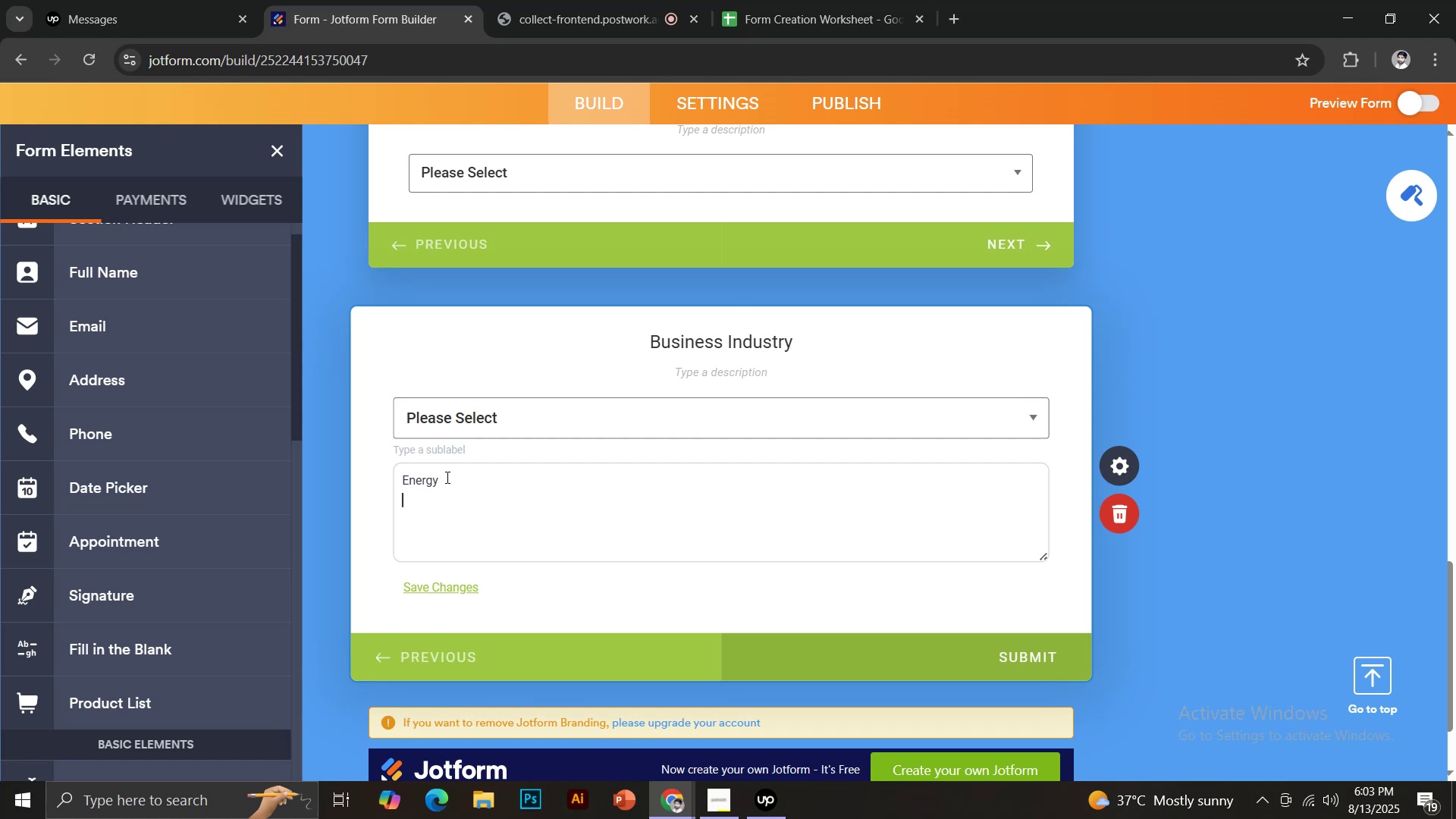 
type(Corporate)
 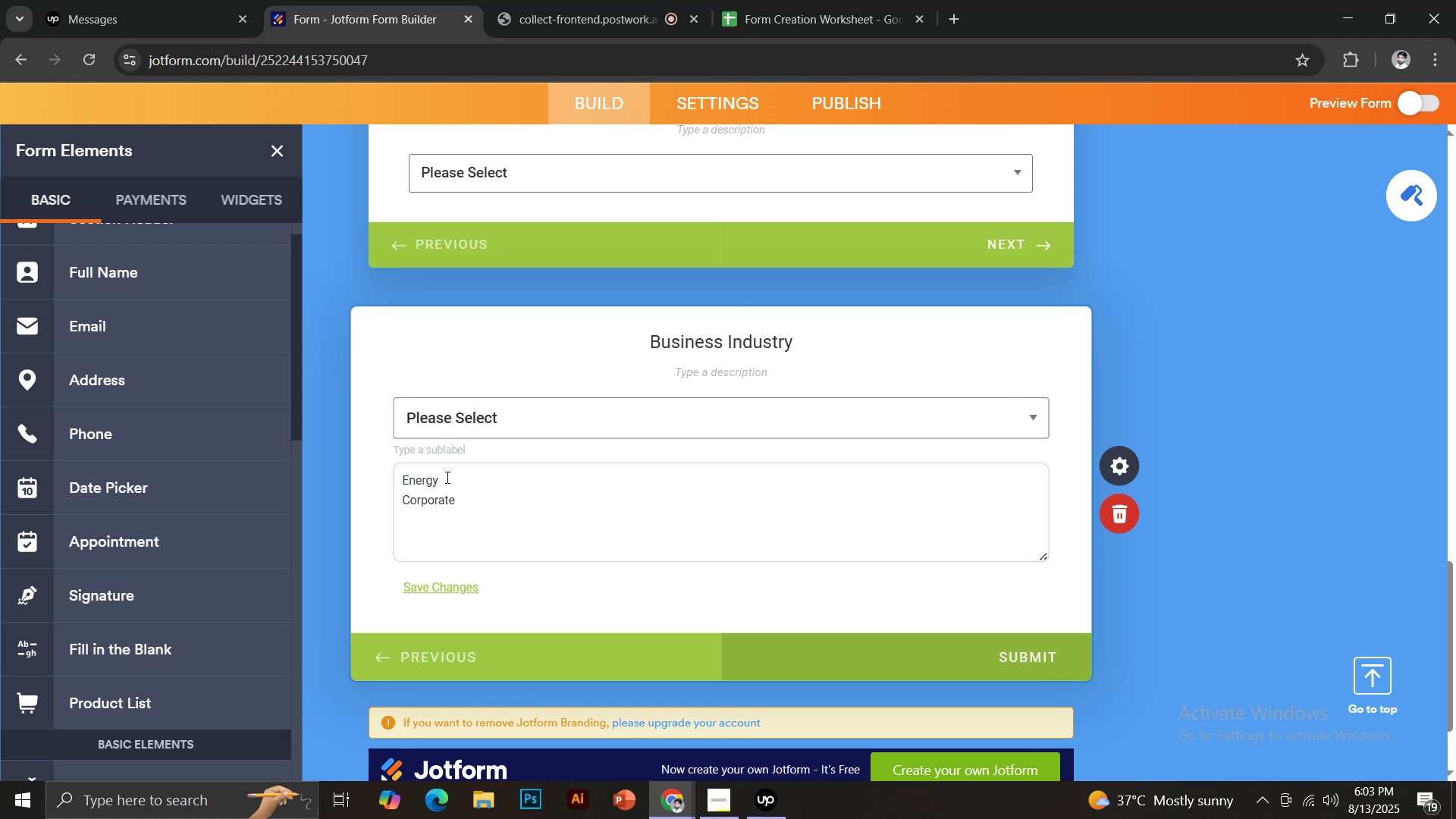 
key(Enter)
 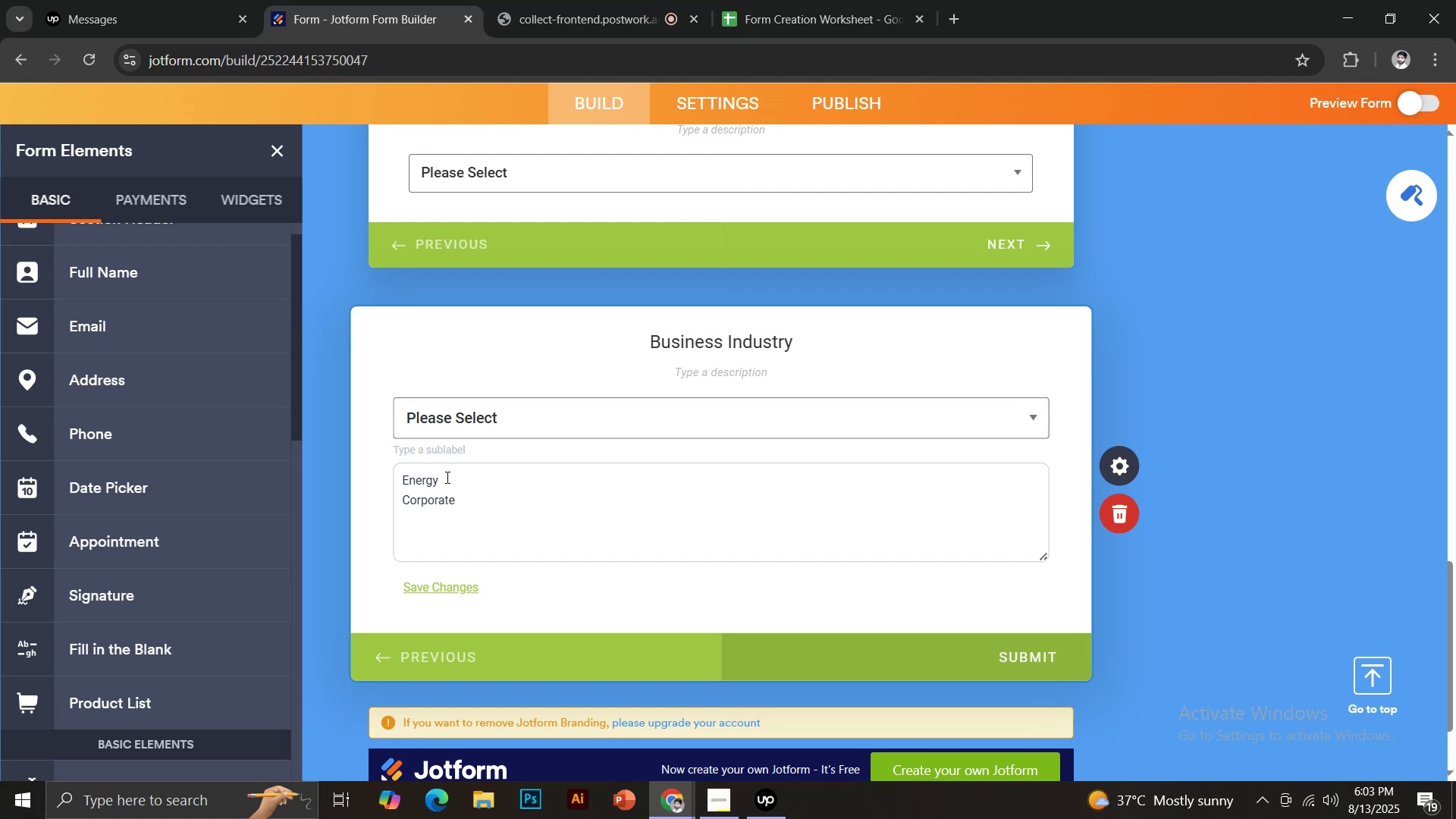 
type(Food & Beverage)
 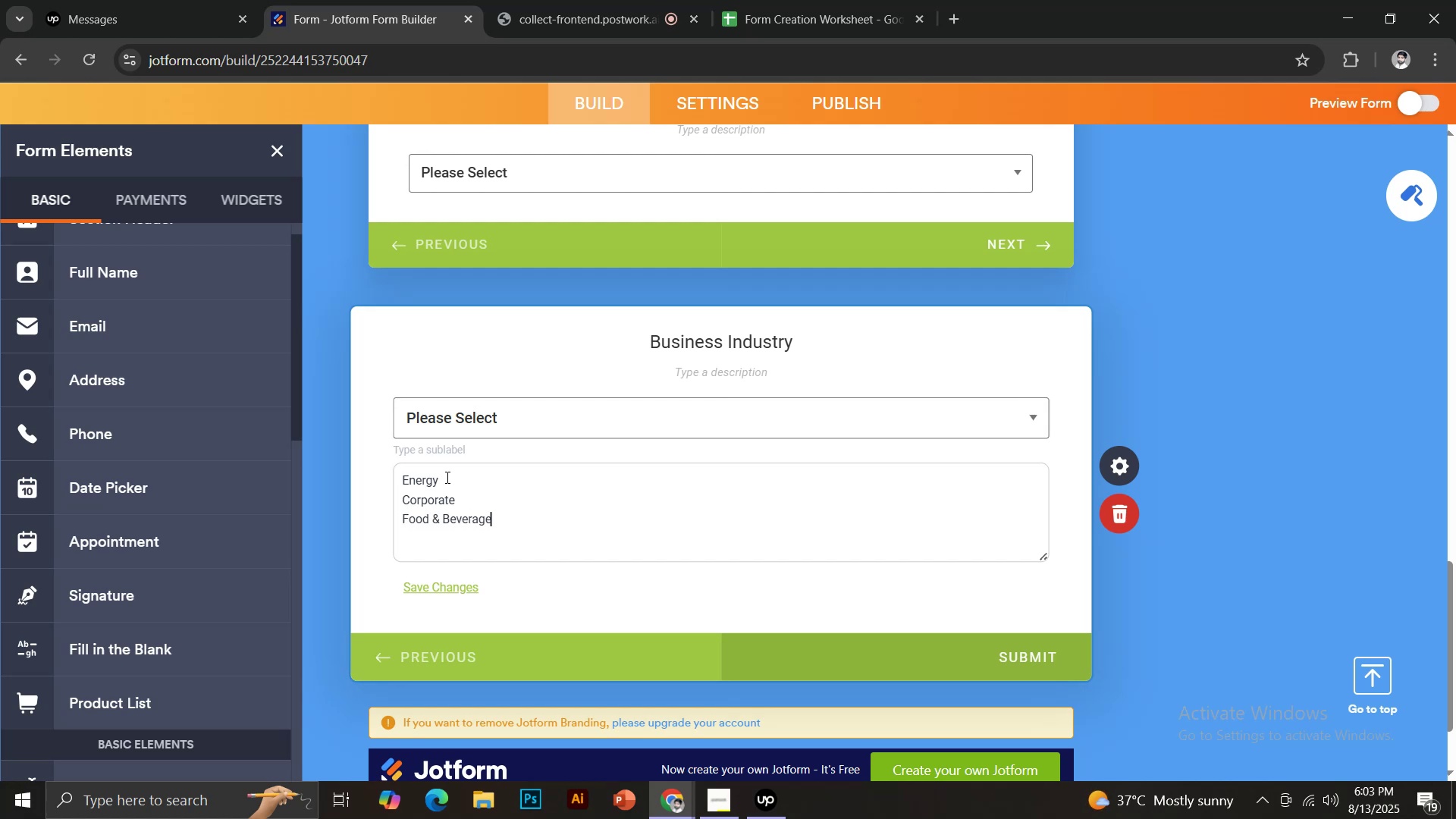 
 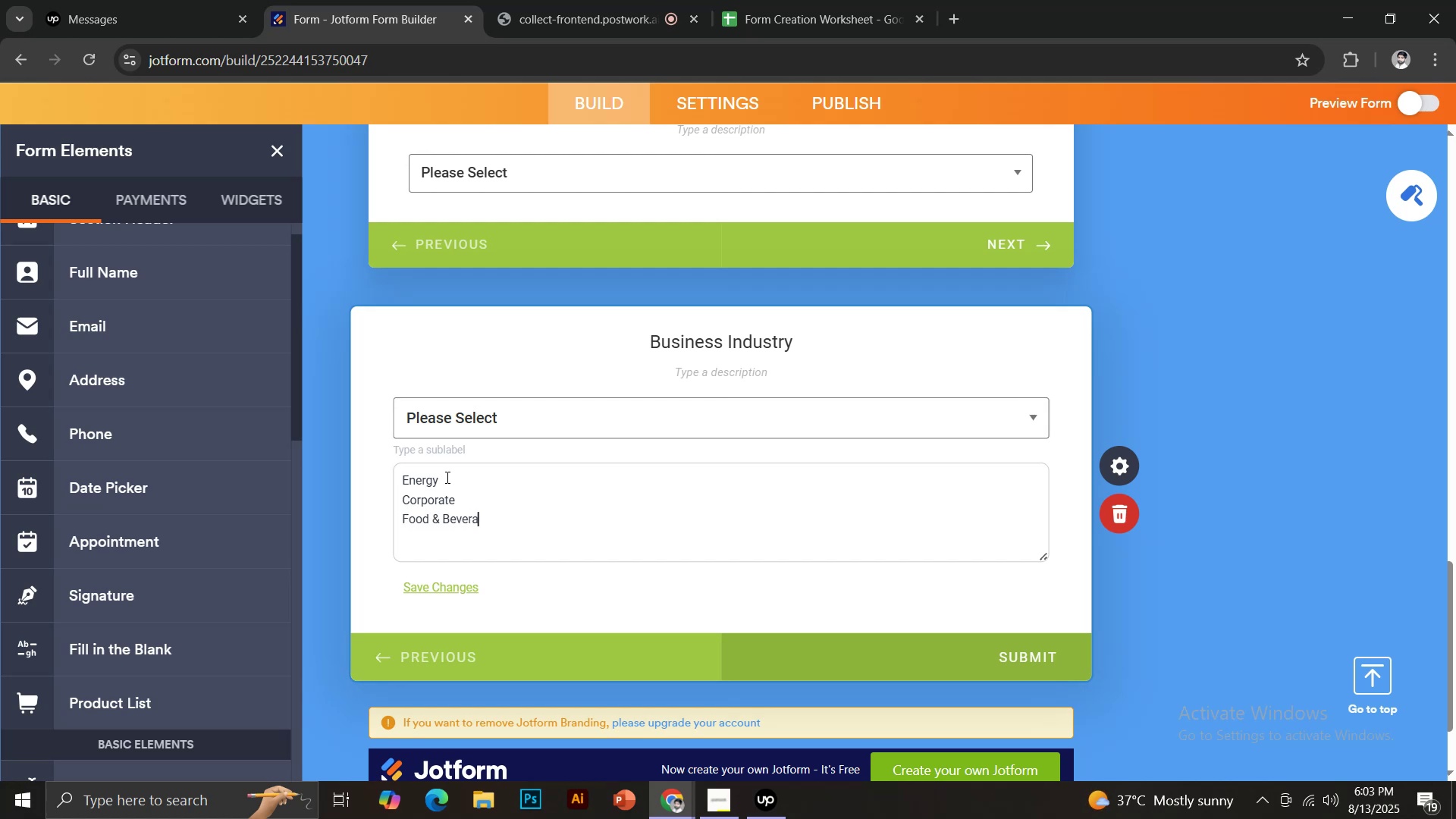 
key(Enter)
 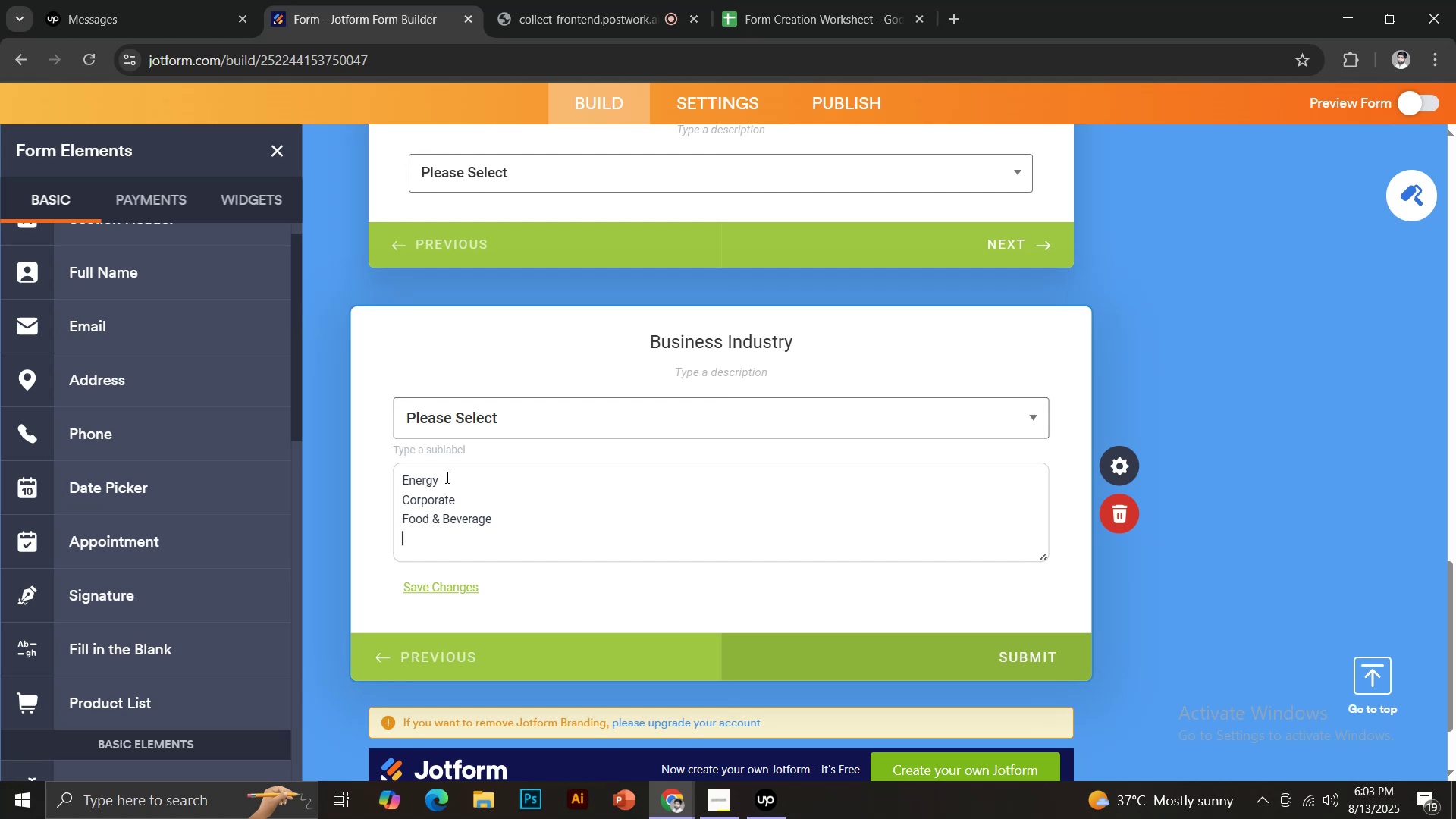 
type(Inr)
key(Backspace)
type(terior S)
key(Backspace)
key(Backspace)
key(Backspace)
key(Backspace)
key(Backspace)
key(Backspace)
key(Backspace)
key(Backspace)
key(Backspace)
key(Backspace)
type(Home Services)
 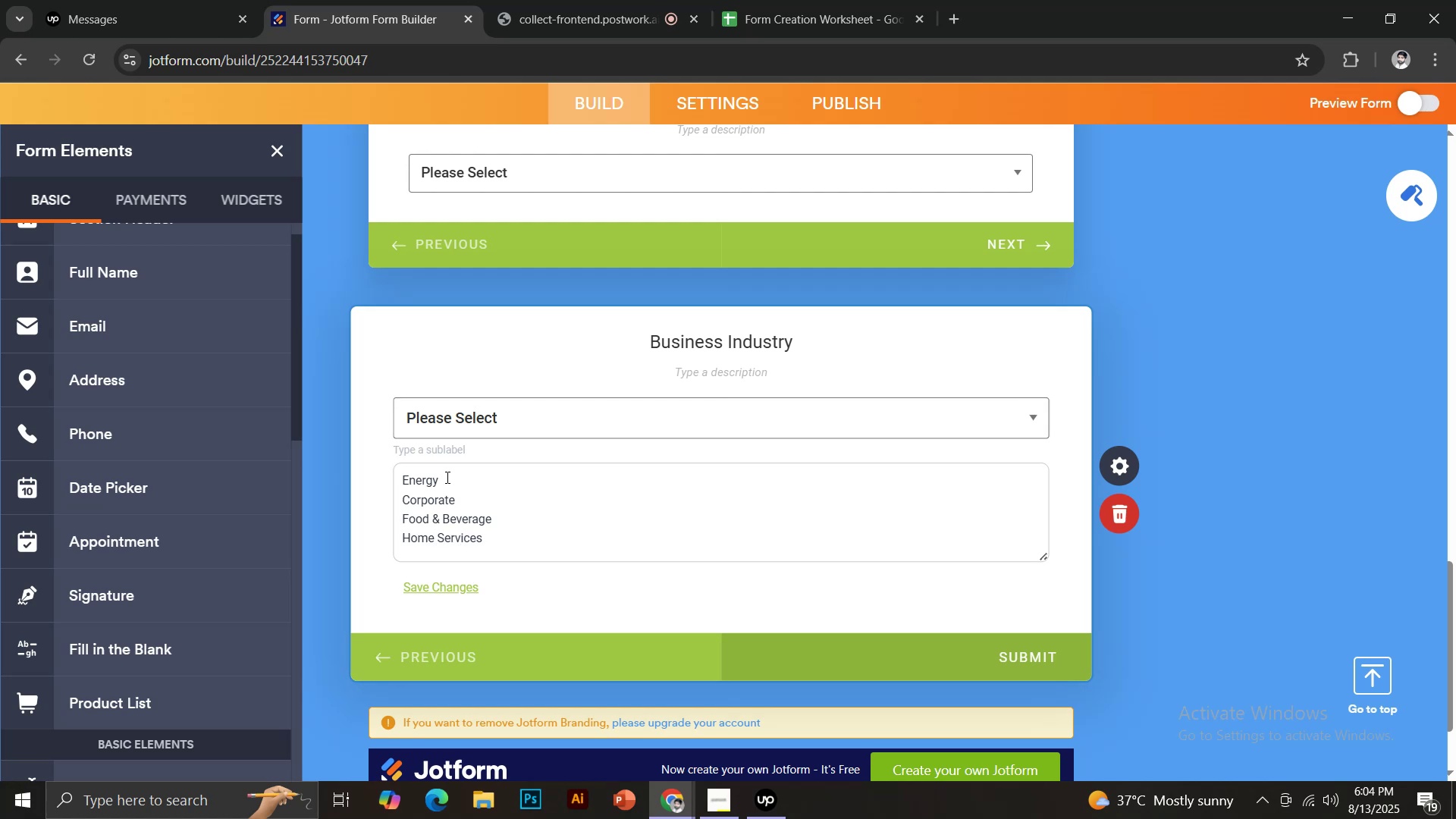 
key(Enter)
 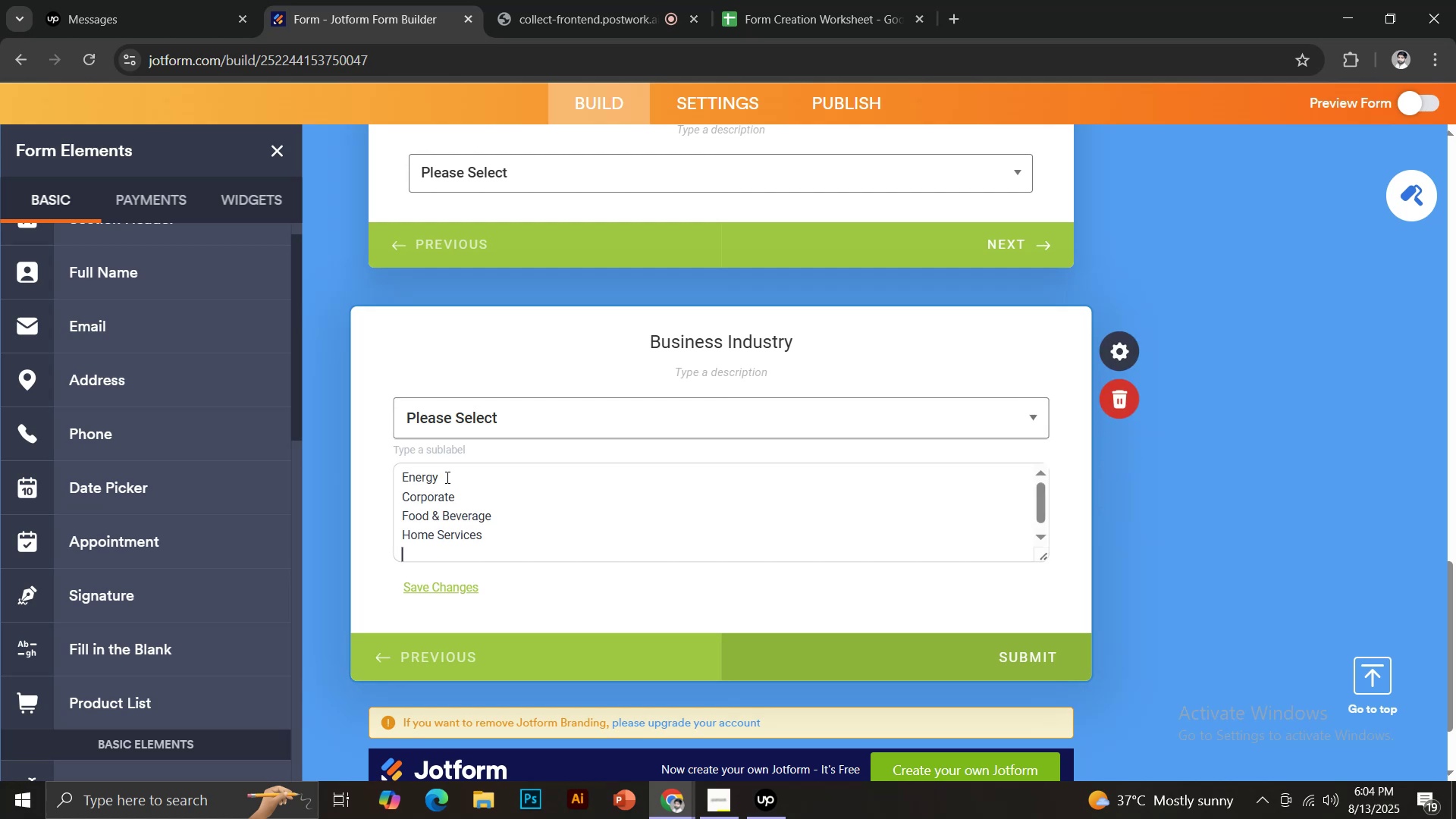 
type(Other)
 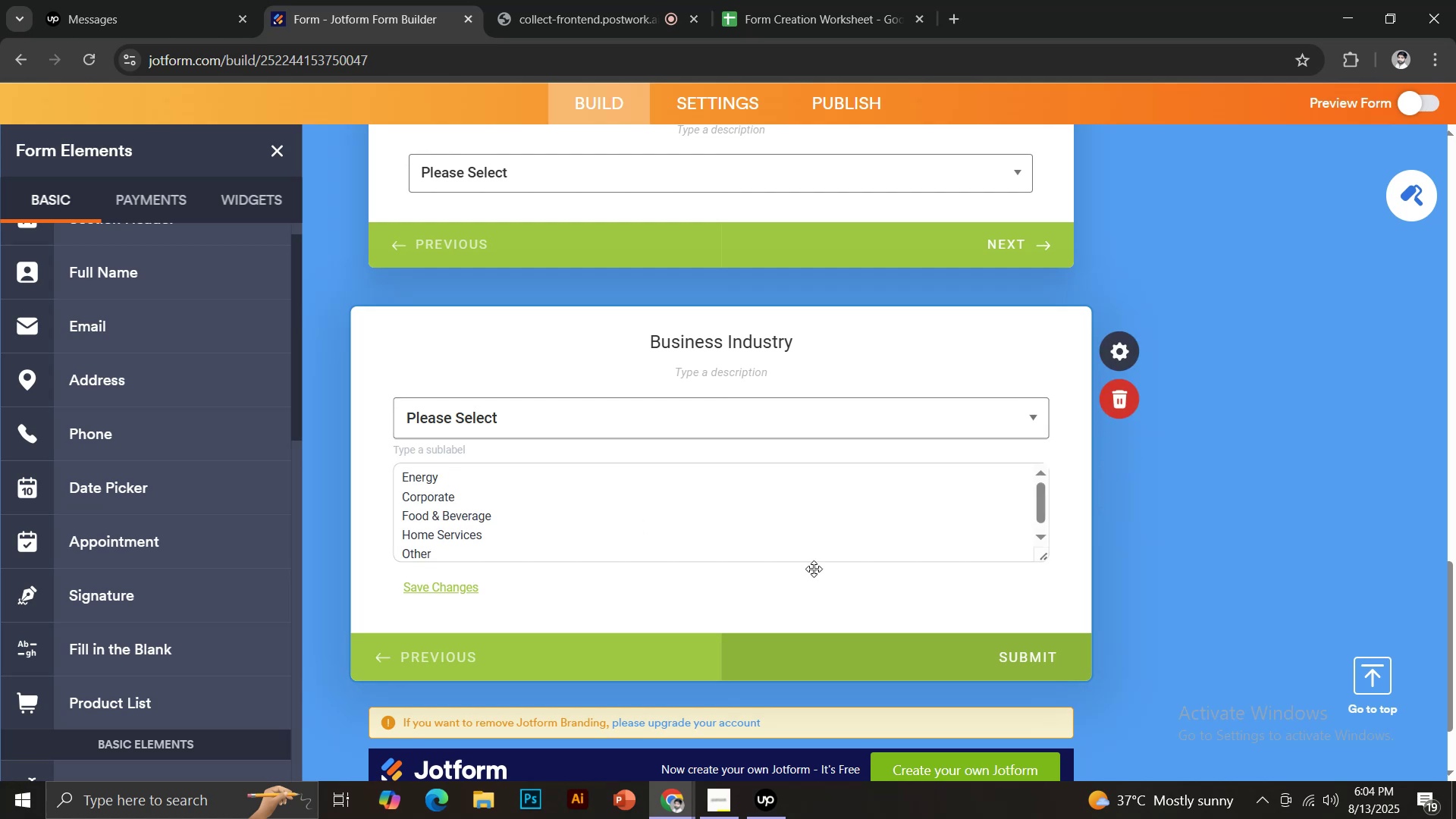 
left_click([427, 592])
 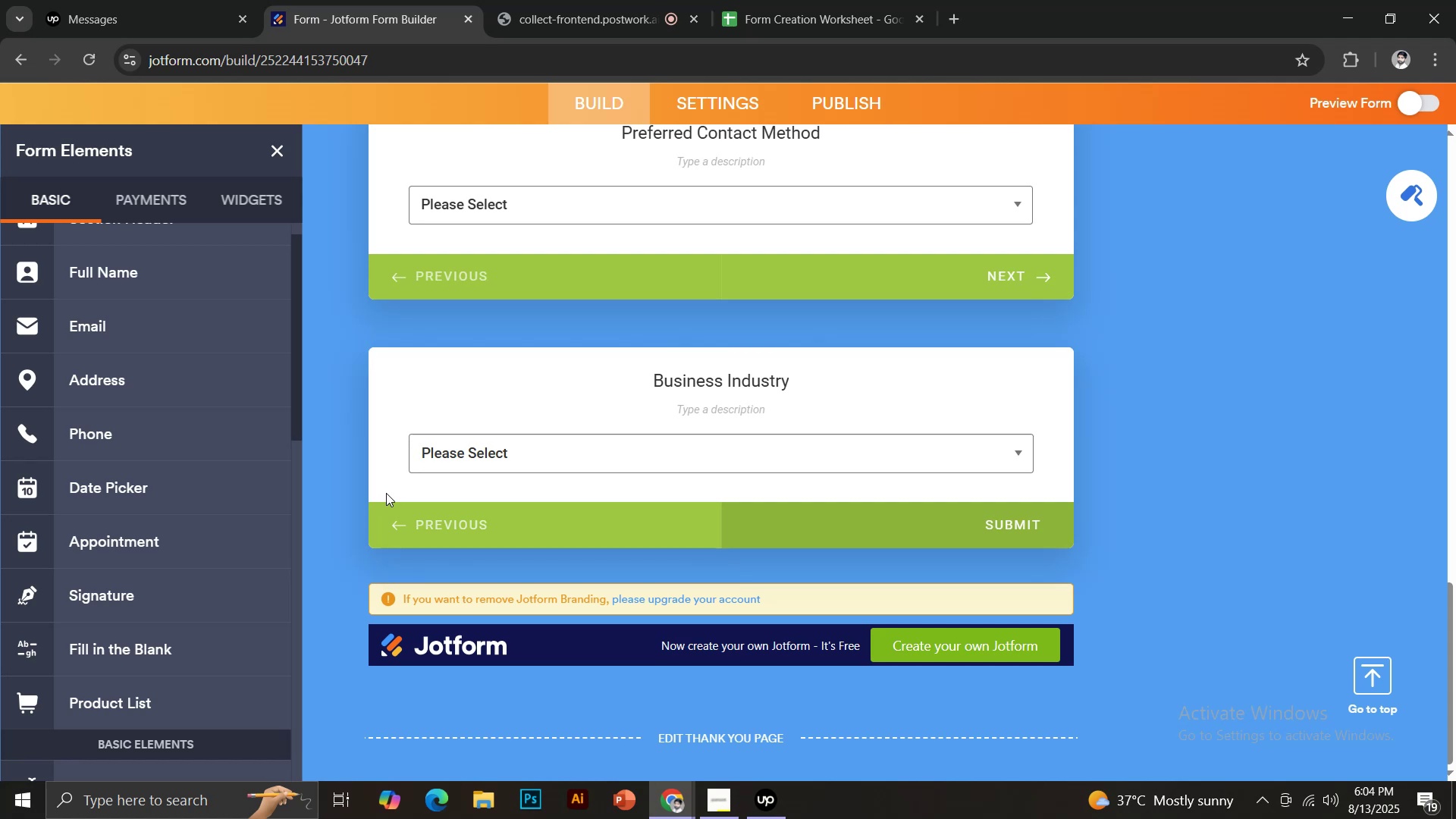 
wait(5.18)
 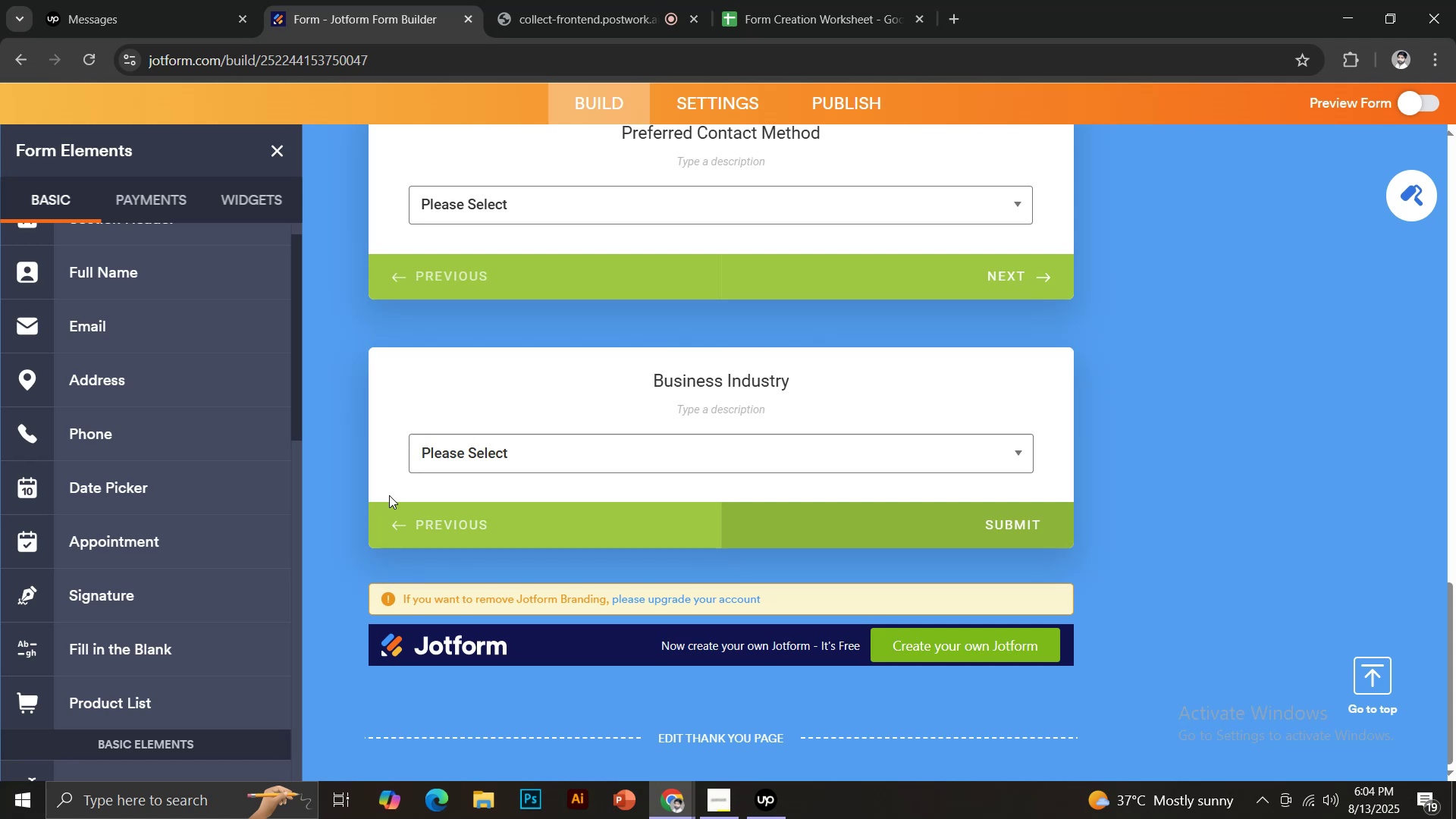 
scroll: coordinate [132, 629], scroll_direction: down, amount: 6.0
 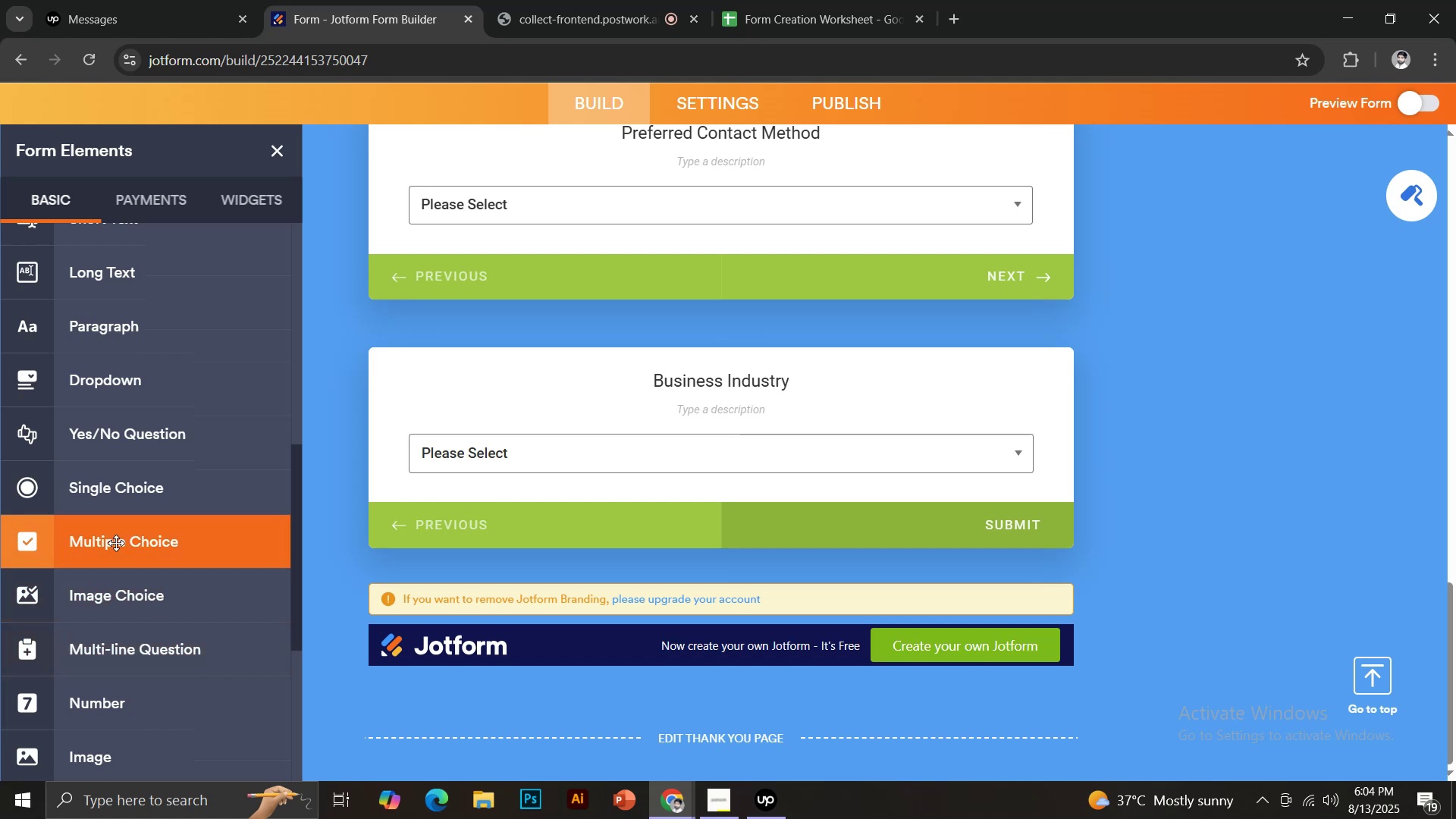 
wait(5.11)
 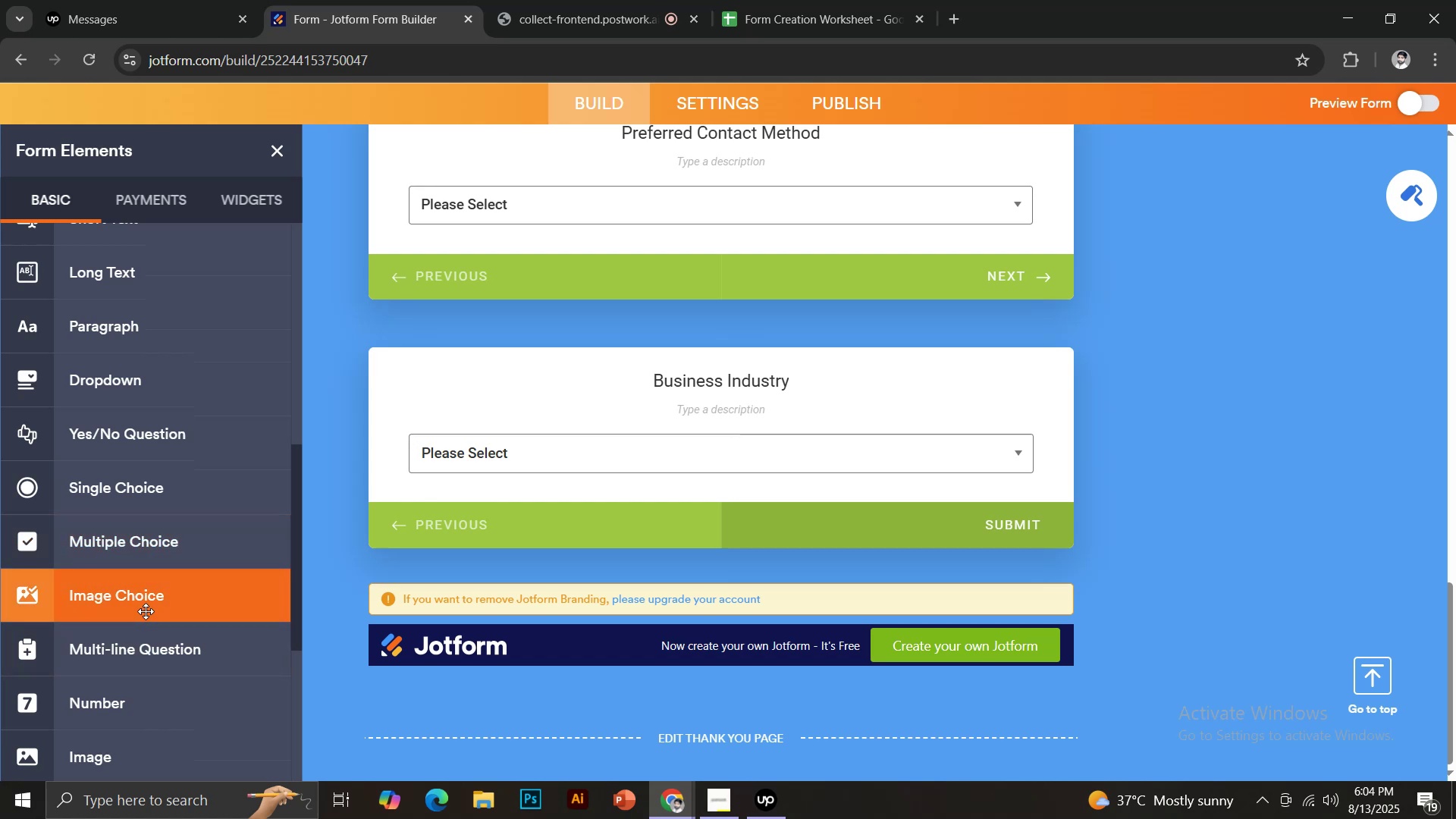 
left_click([116, 543])
 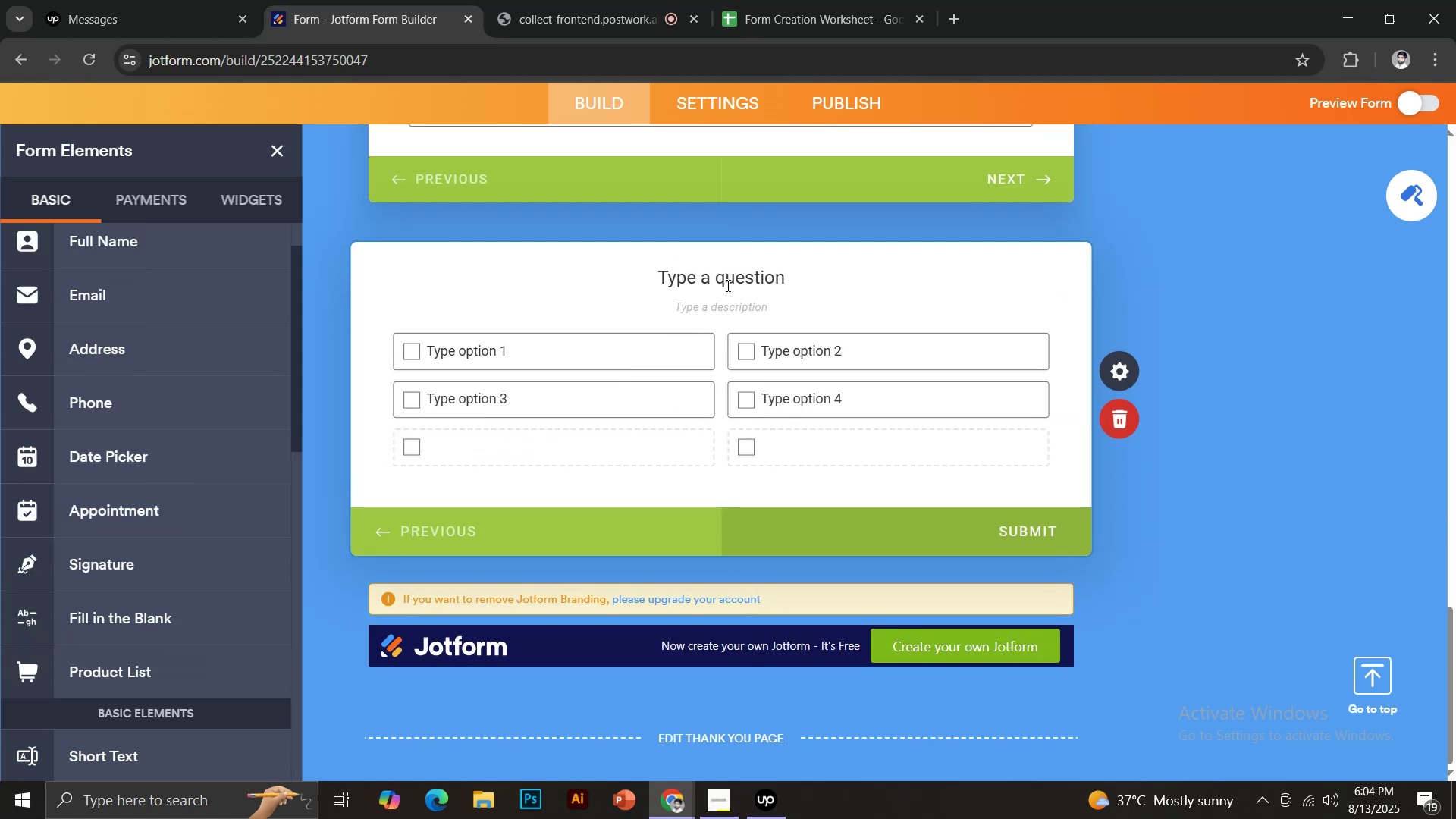 
left_click([724, 278])
 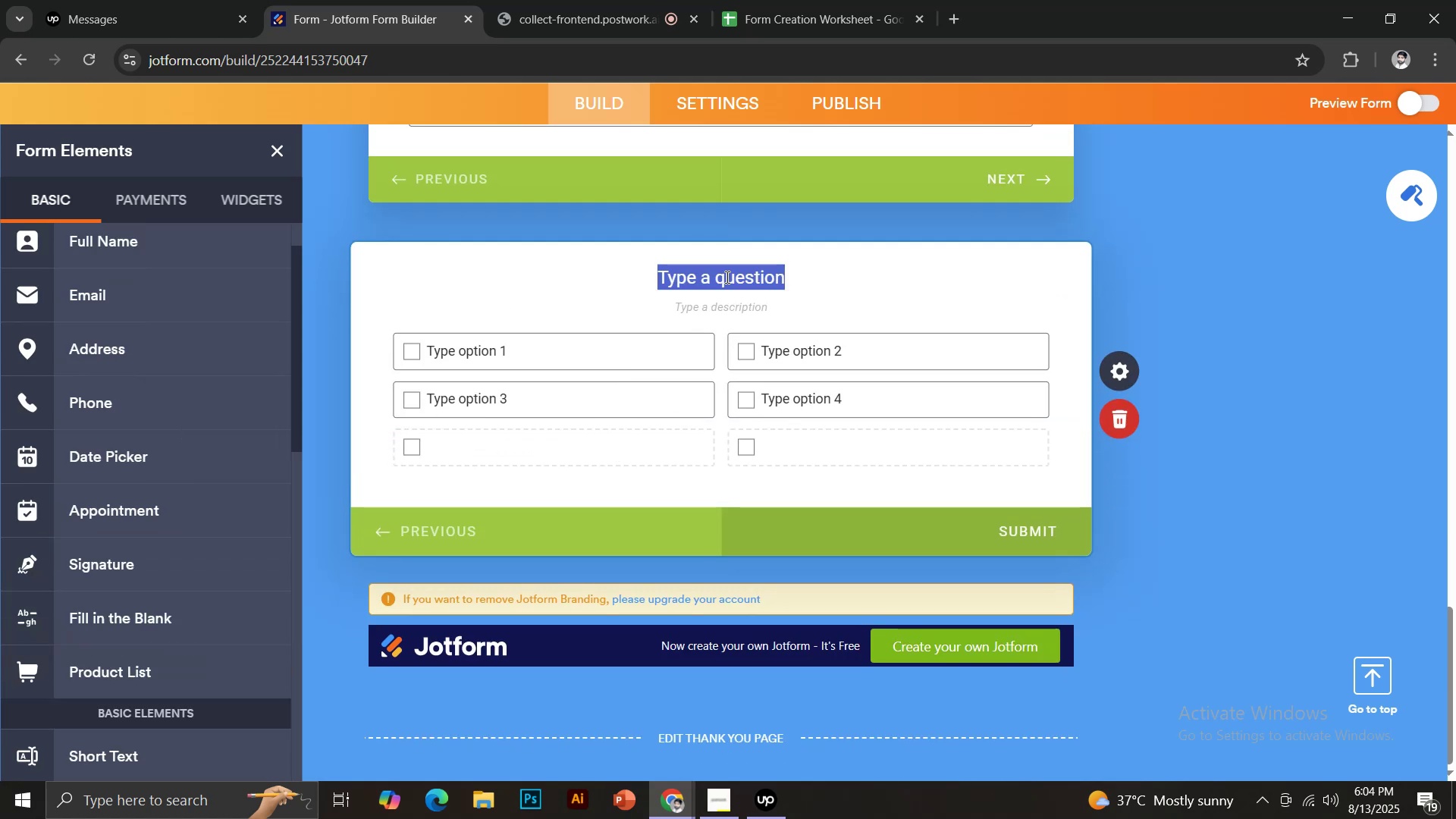 
type(Project Type)
 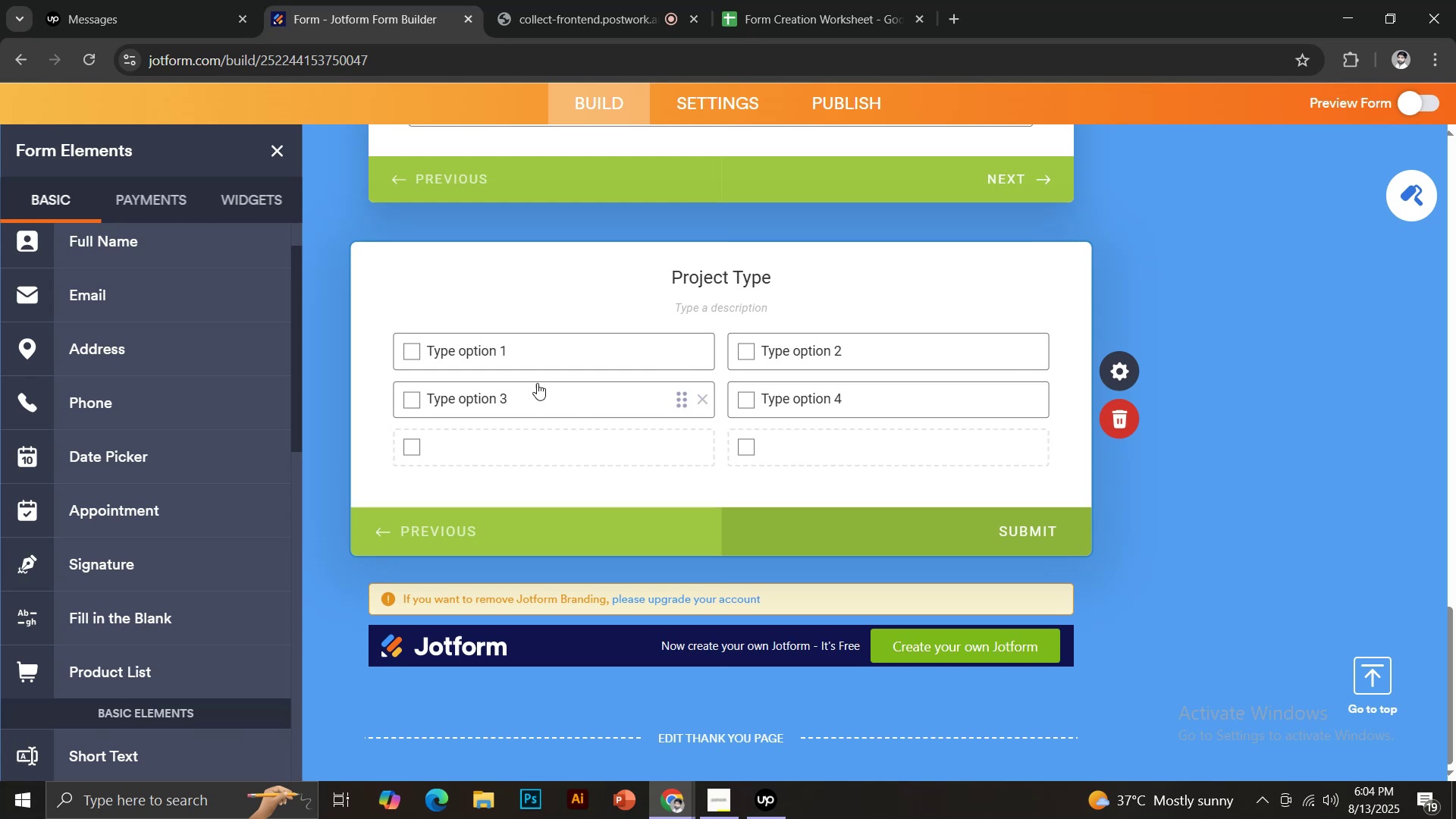 
left_click([517, 353])
 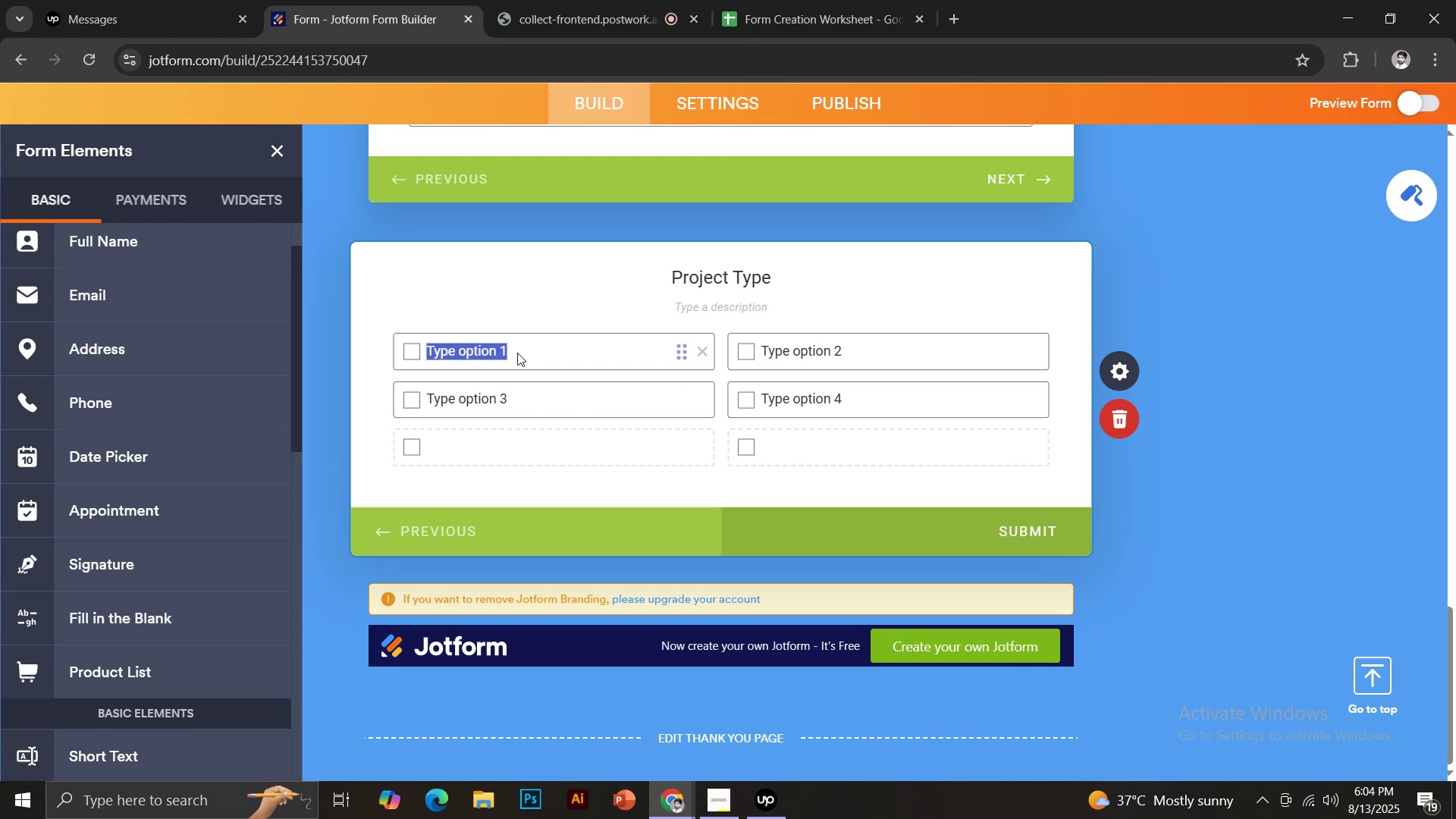 
type(Remo)
key(Backspace)
key(Backspace)
key(Backspace)
key(Backspace)
type(Long-term Project)
 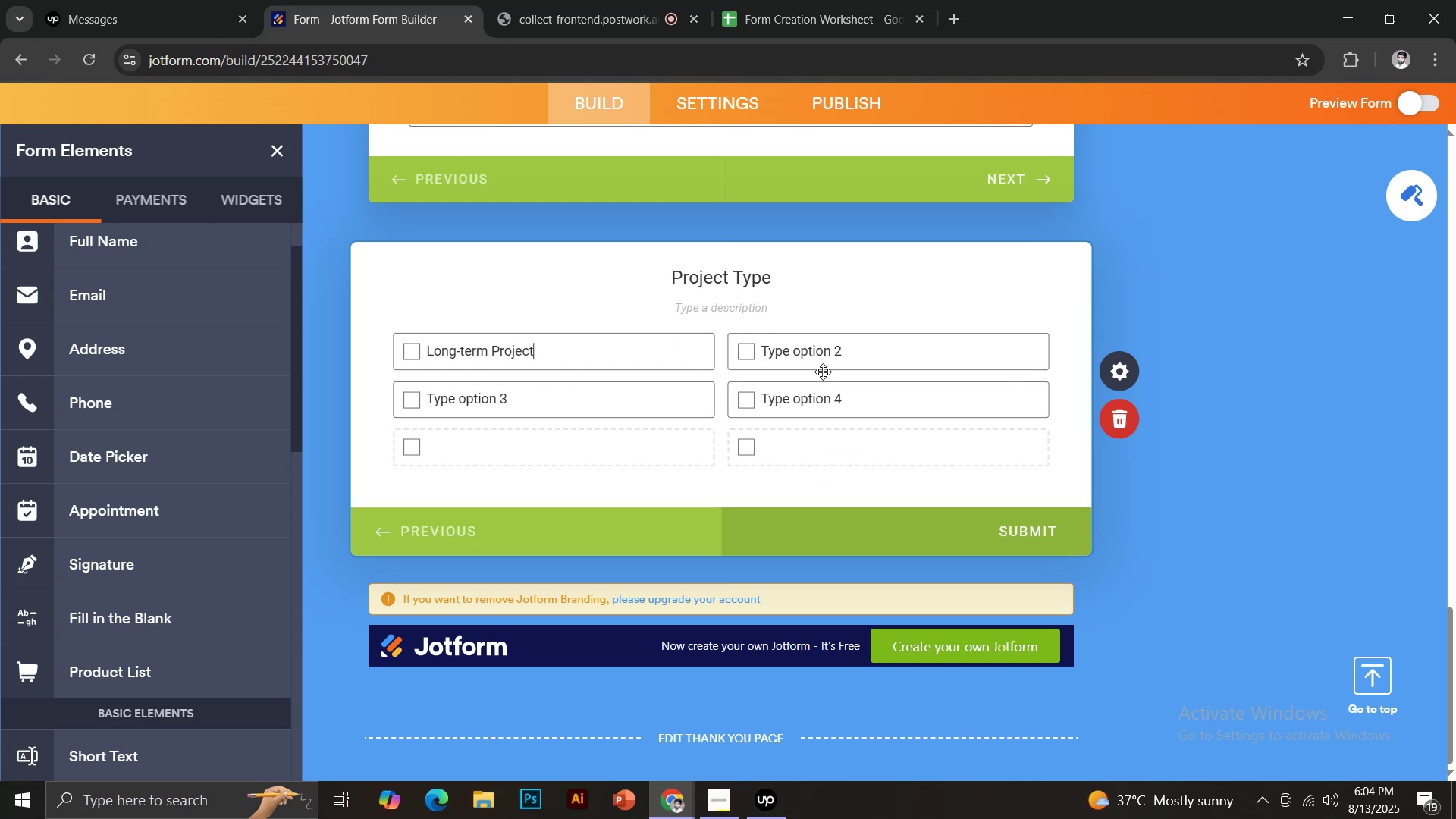 
left_click([798, 347])
 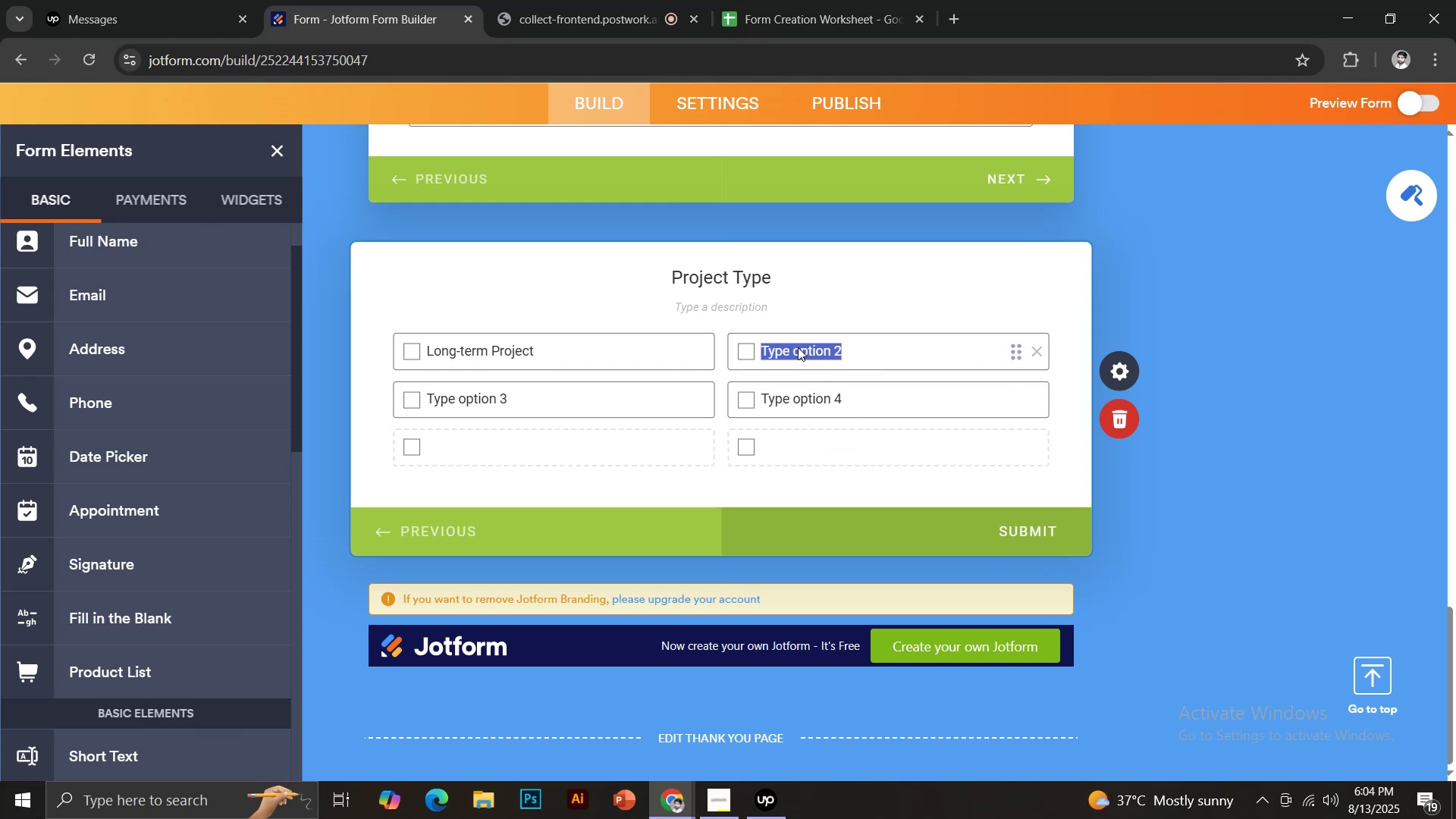 
type(Short )
key(Backspace)
type(-term Project)
 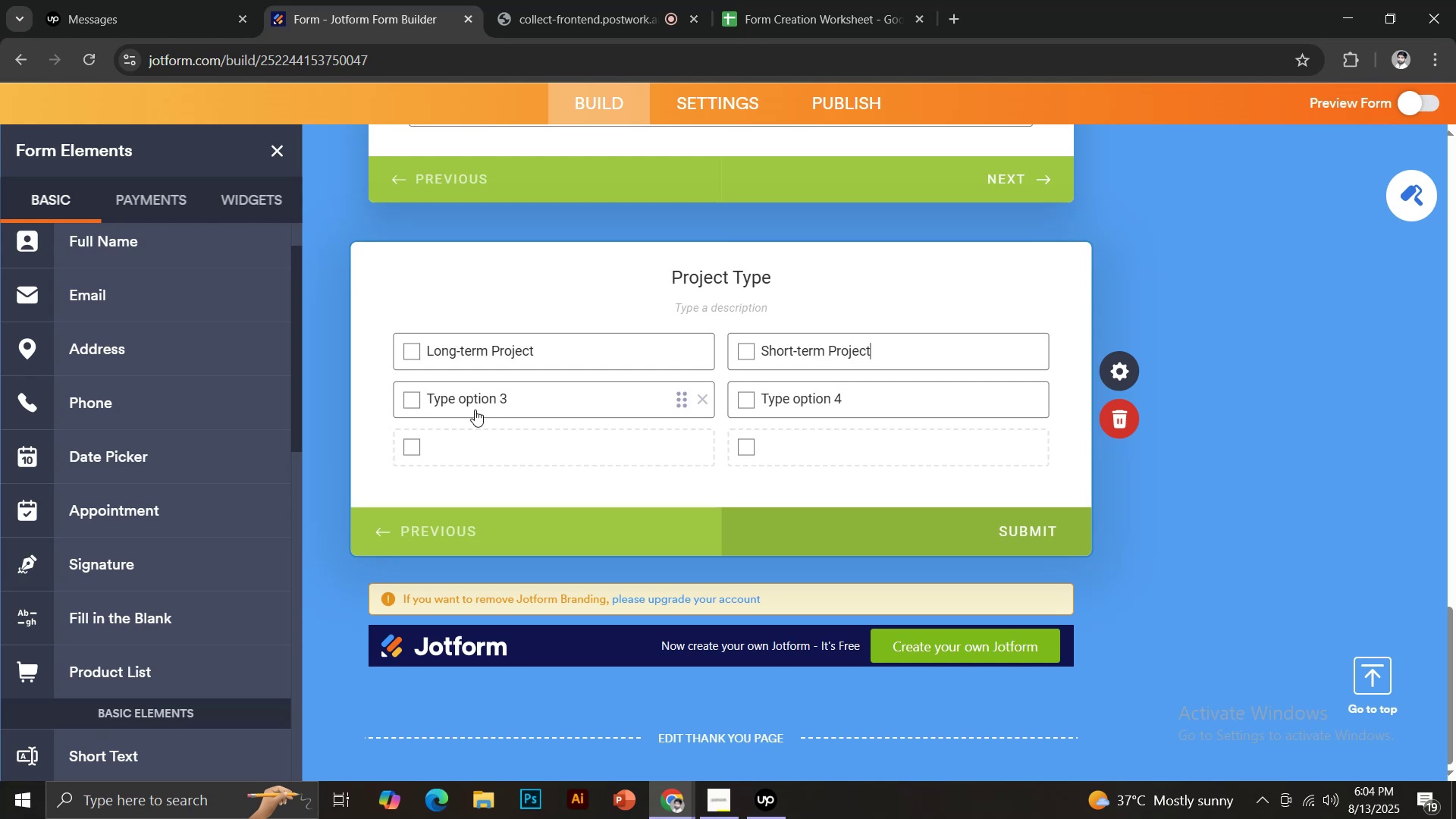 
left_click([469, 401])
 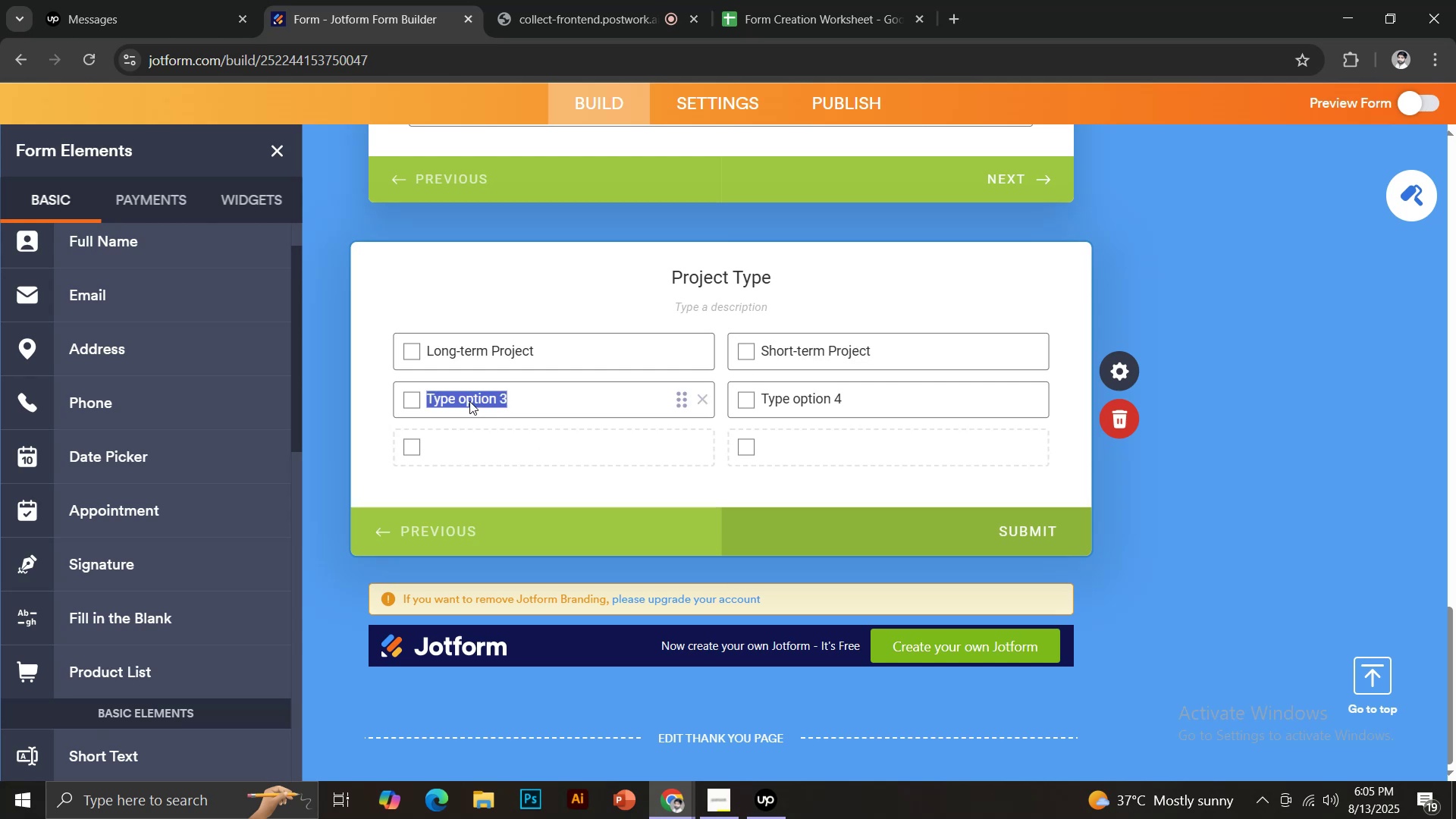 
type(Mid)
key(Backspace)
key(Backspace)
key(Backspace)
type(Short-Lon)
key(Backspace)
type(ng )
key(Backspace)
key(Backspace)
key(Backspace)
key(Backspace)
key(Backspace)
key(Backspace)
type( to )
key(Backspace)
type(Longt)
key(Backspace)
type( term Project)
 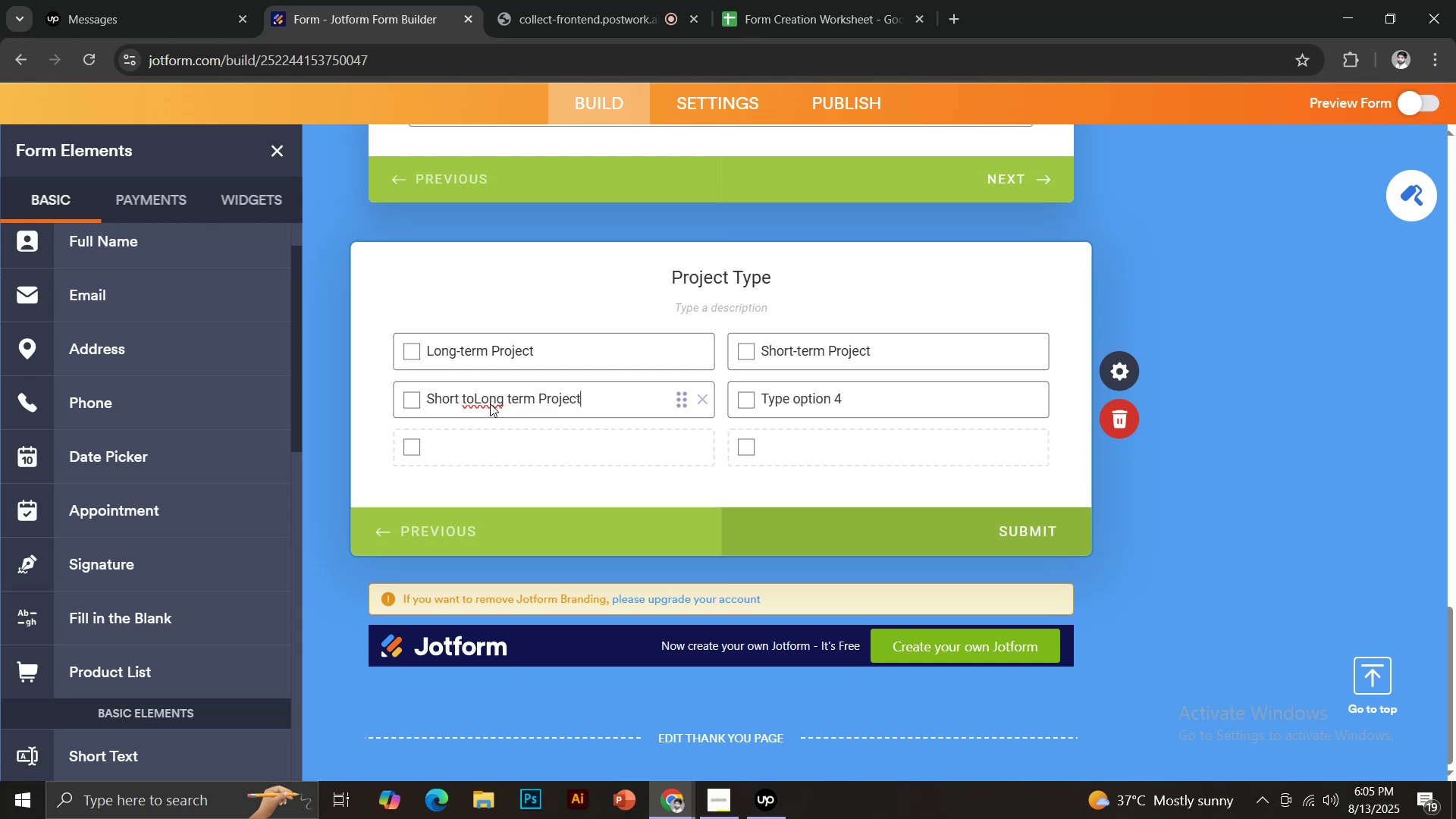 
left_click([472, 403])
 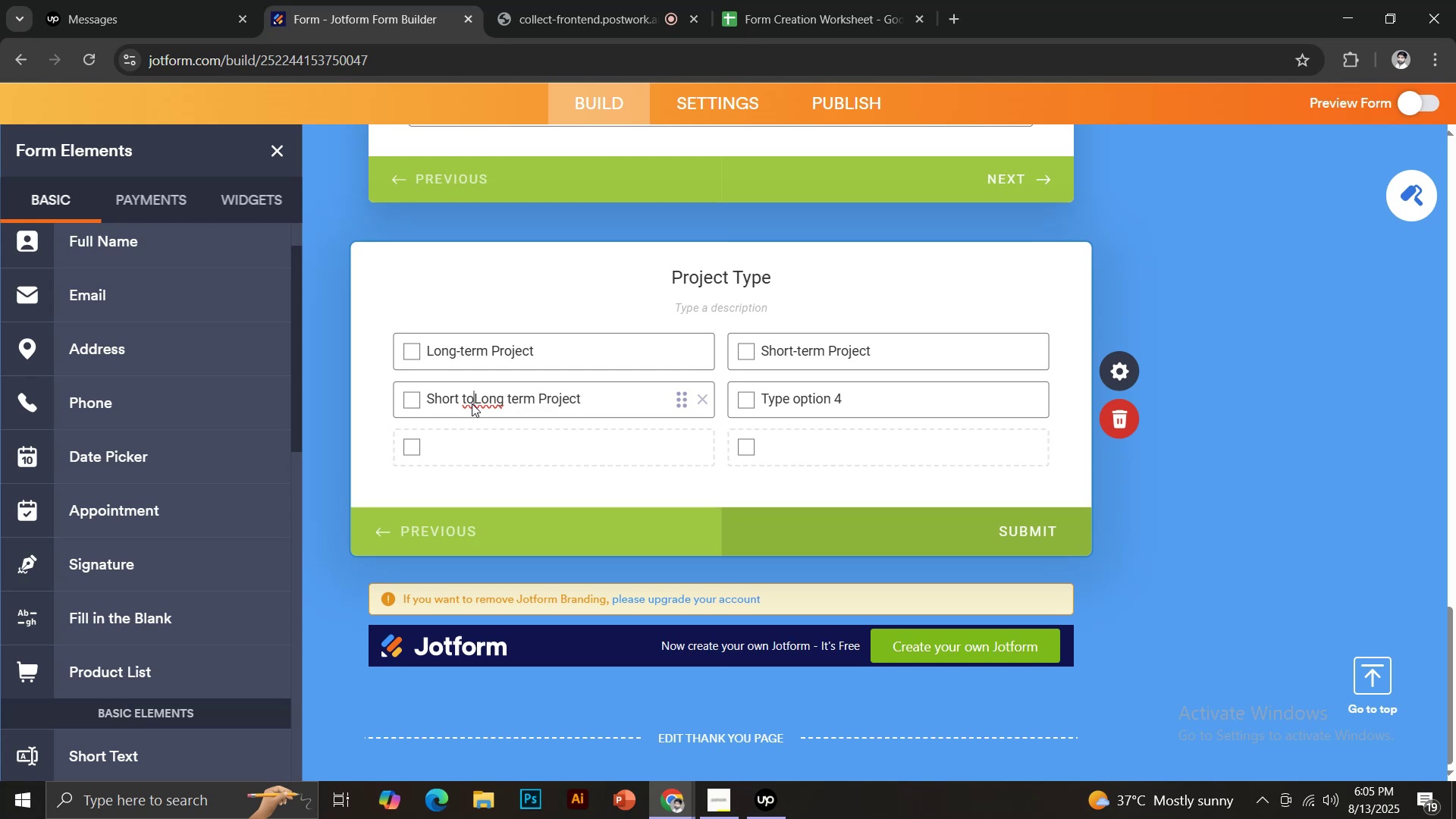 
key(Space)
 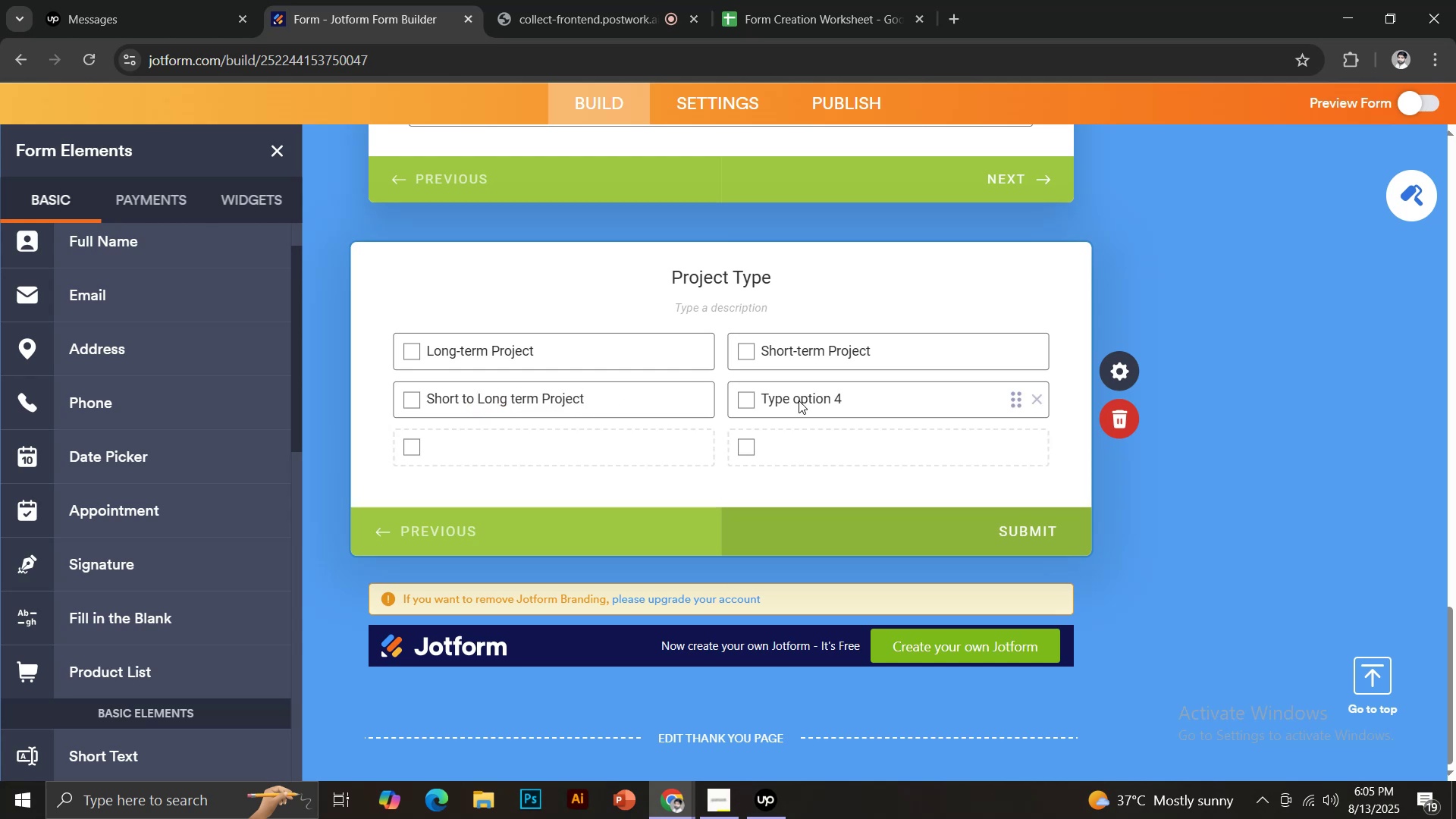 
left_click([805, 400])
 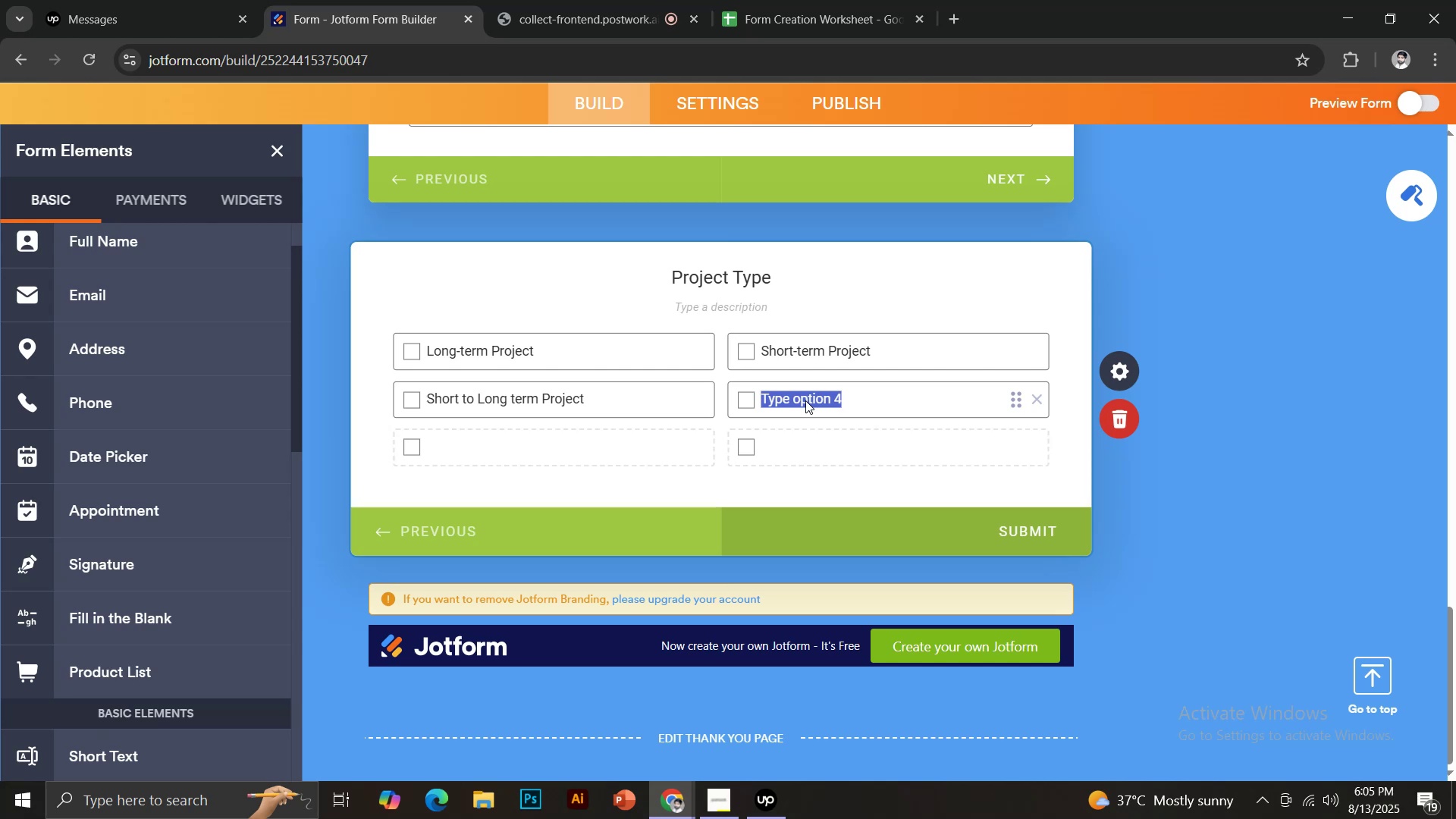 
type(Other)
 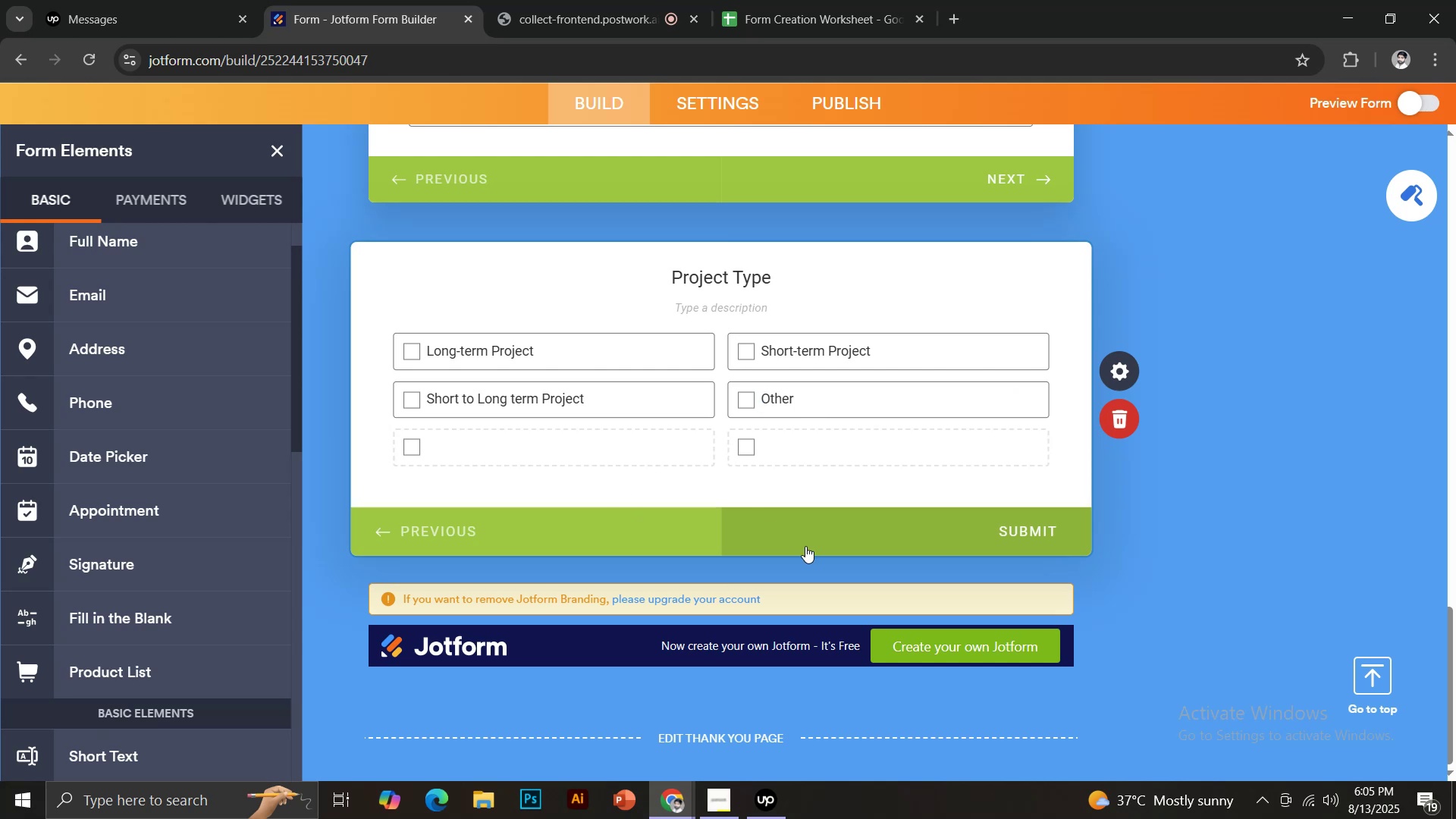 
left_click([805, 566])
 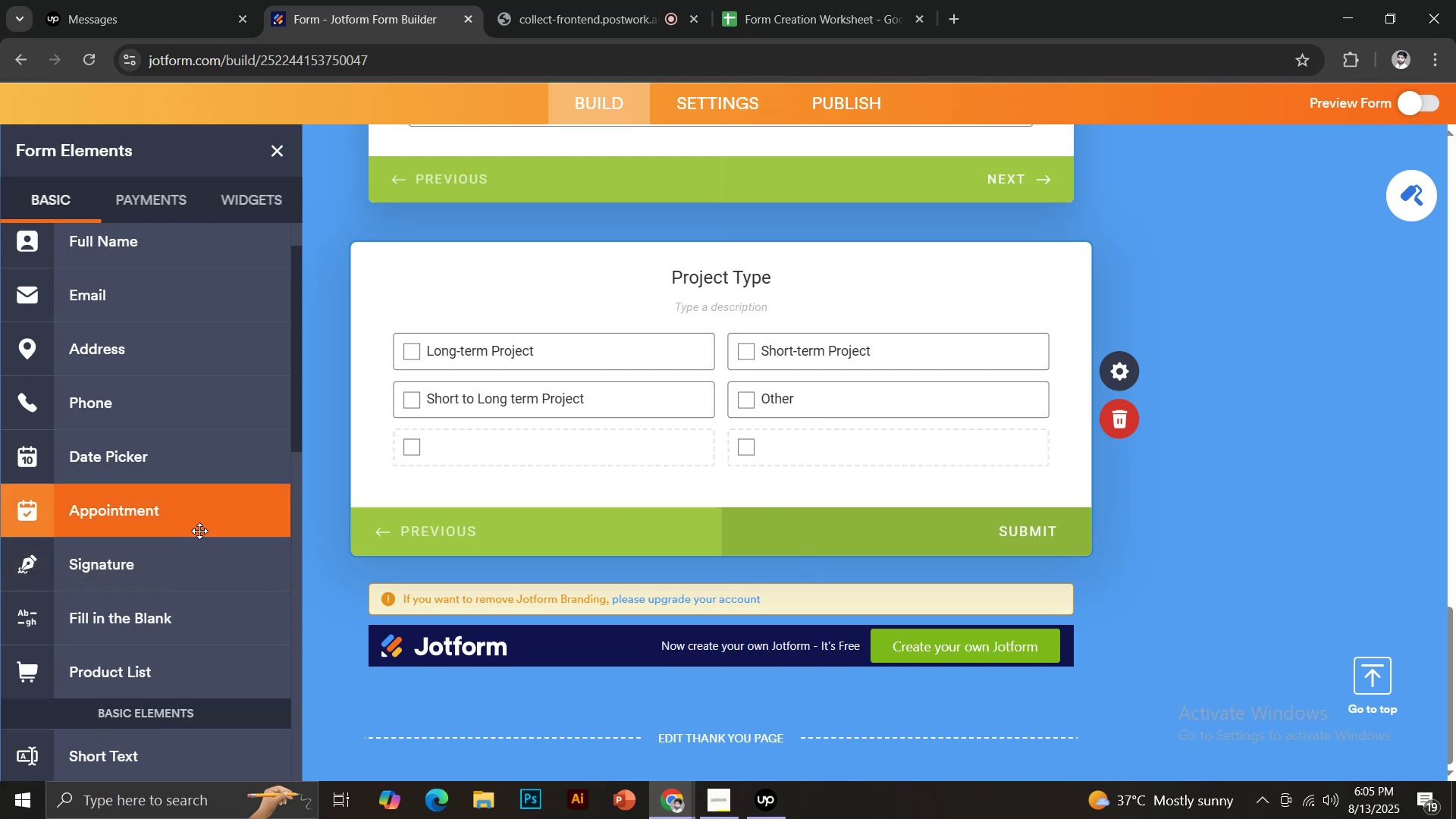 
wait(5.99)
 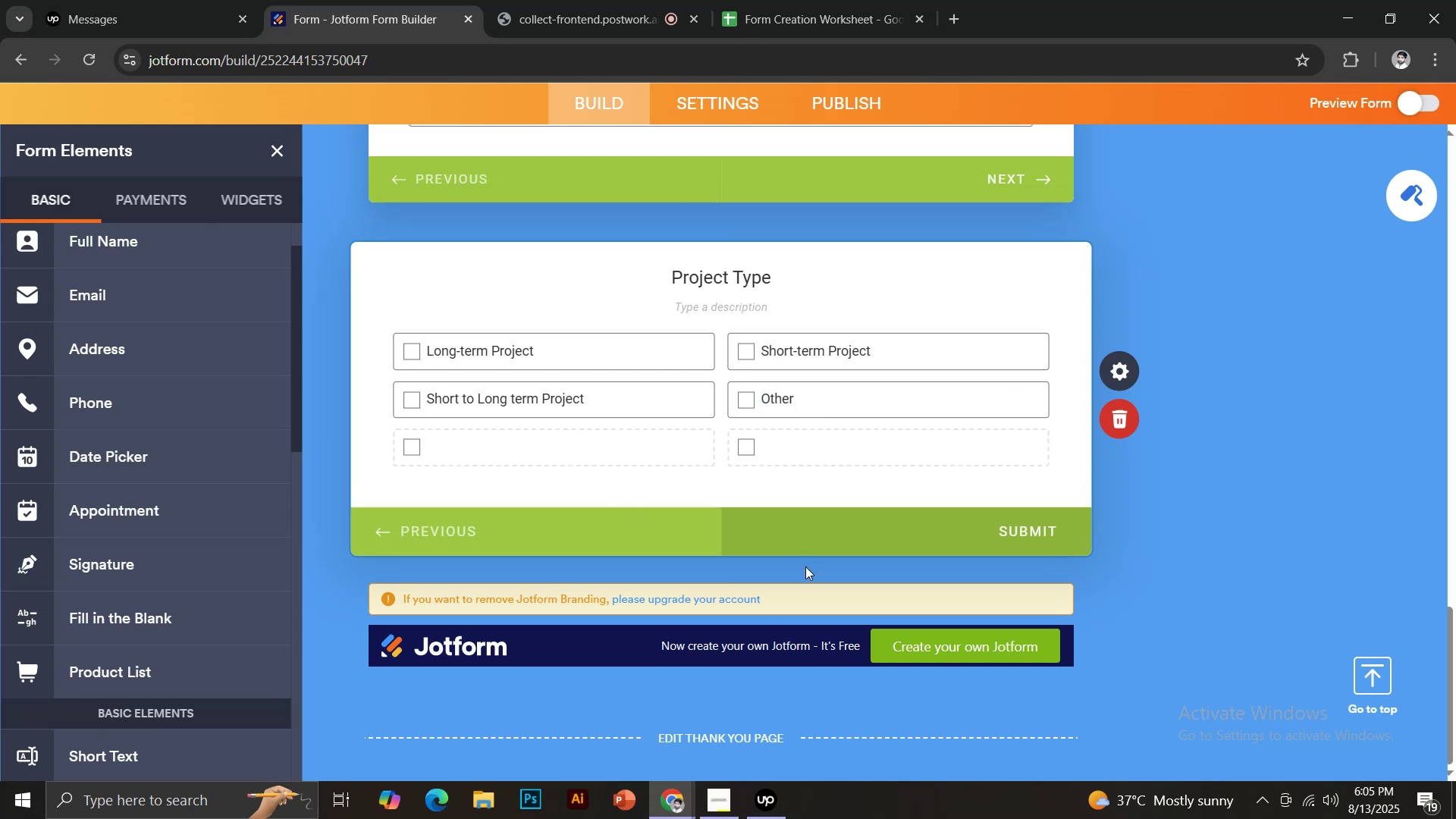 
scroll: coordinate [172, 541], scroll_direction: down, amount: 4.0
 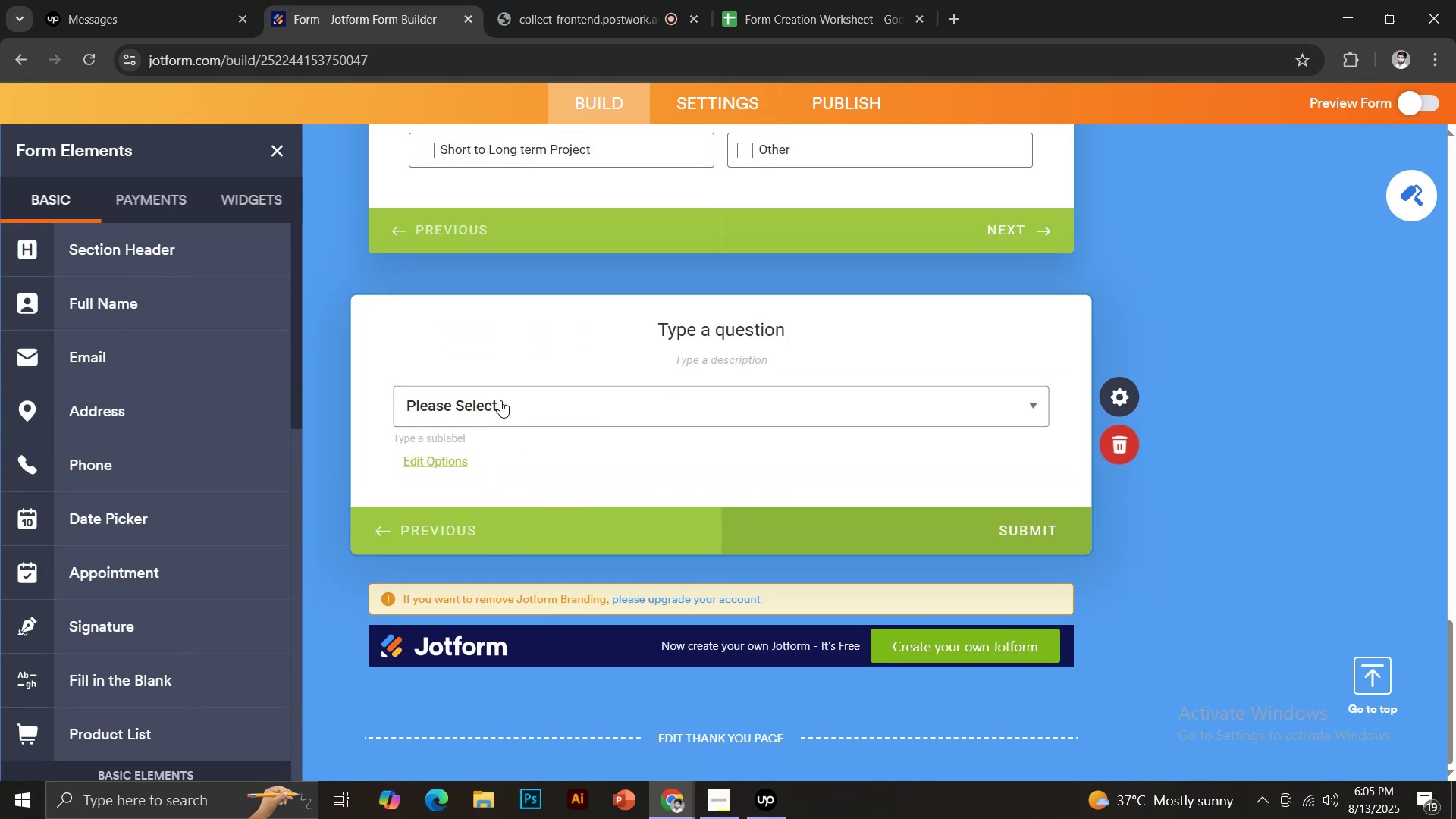 
left_click([712, 339])
 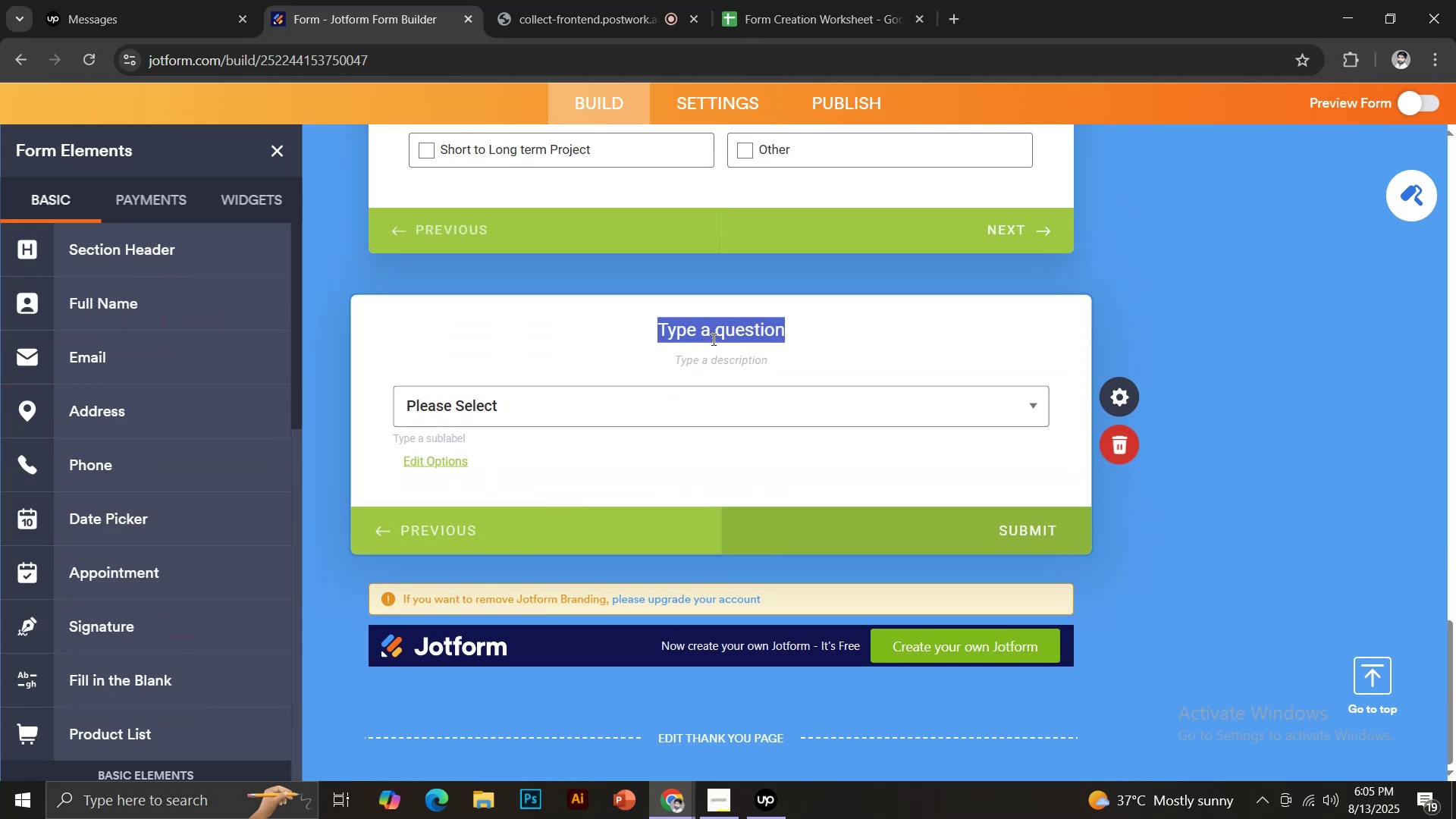 
type(Estimated Budget)
 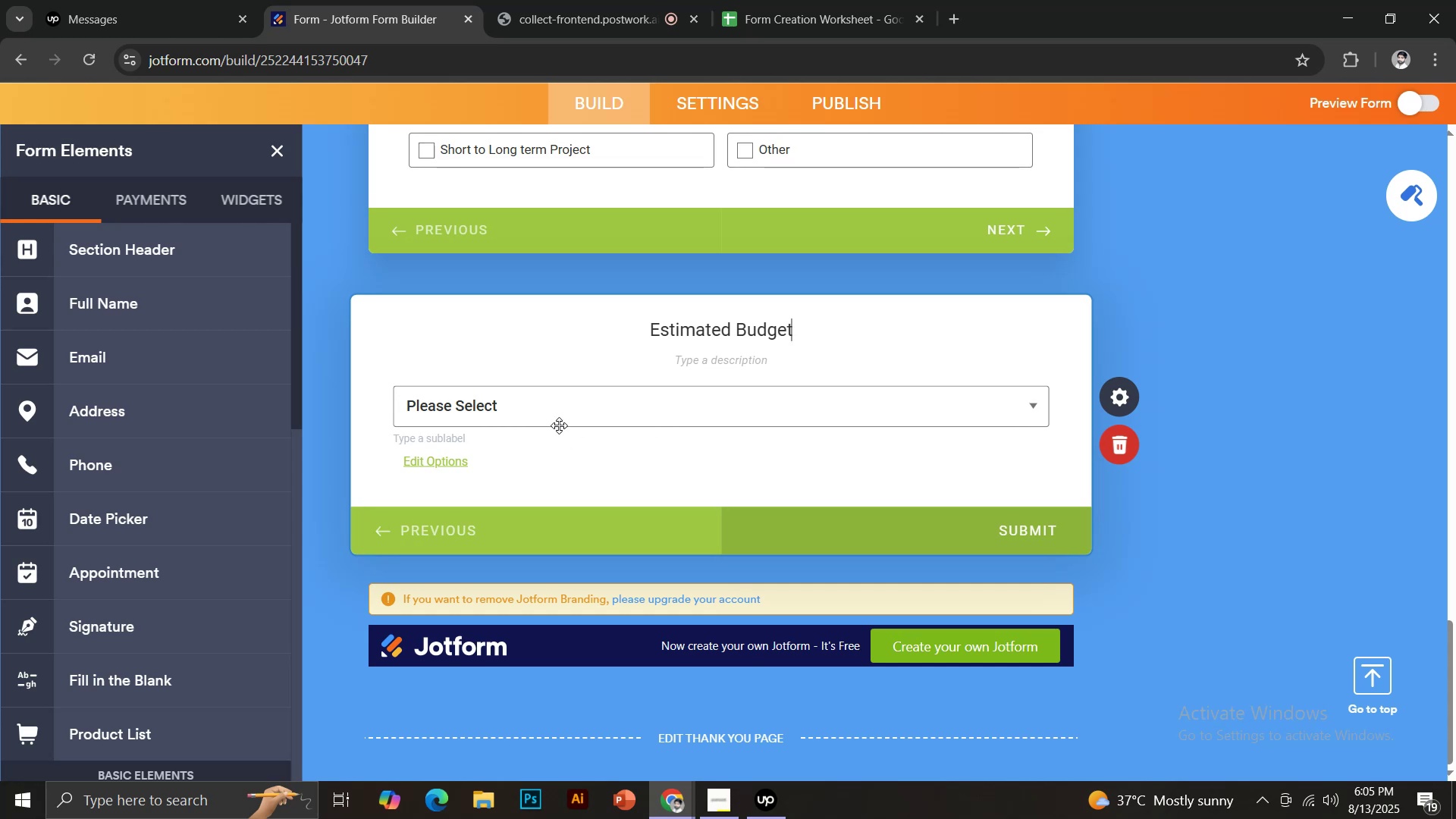 
left_click([538, 410])
 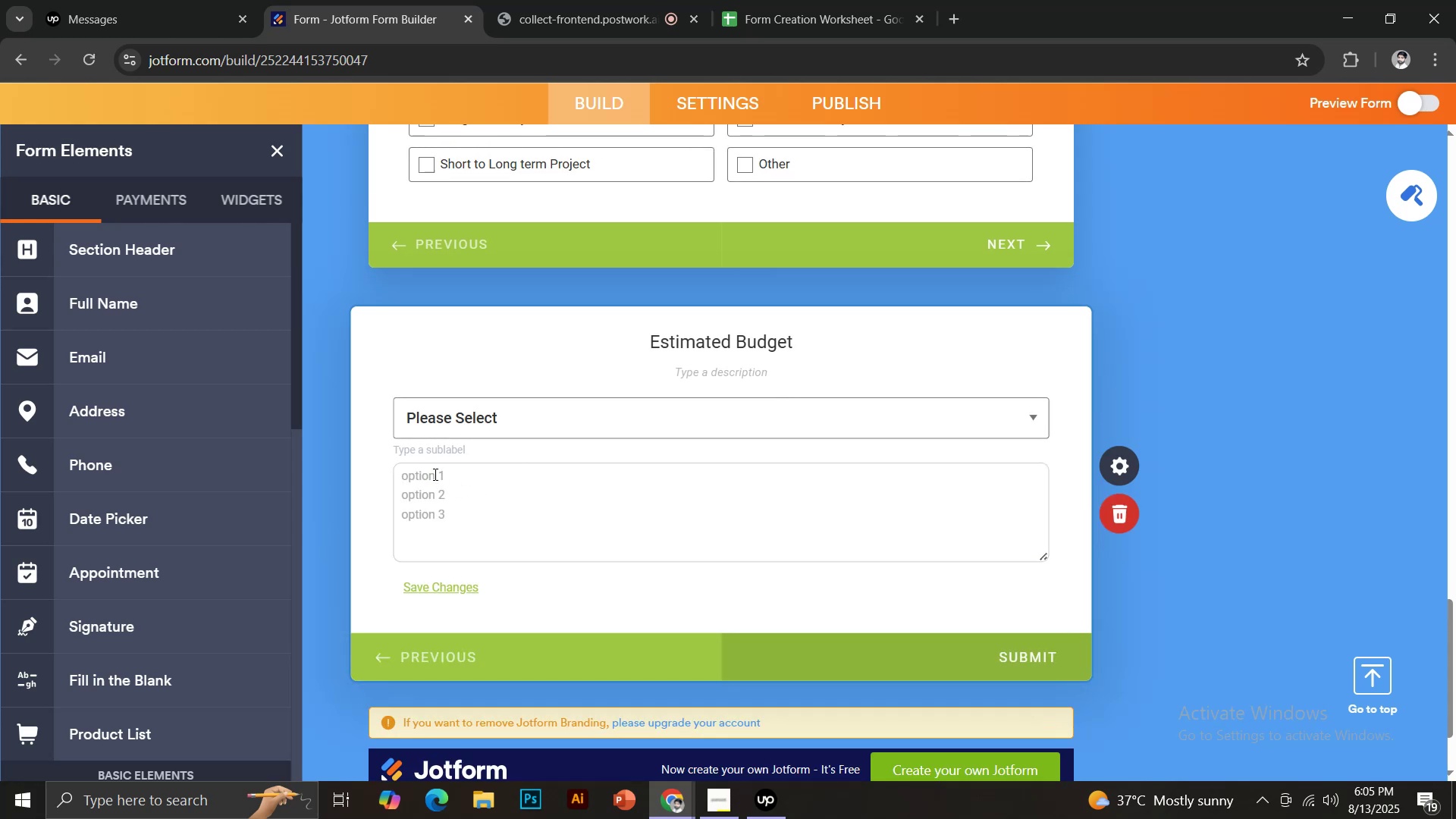 
hold_key(key=ShiftLeft, duration=1.52)
 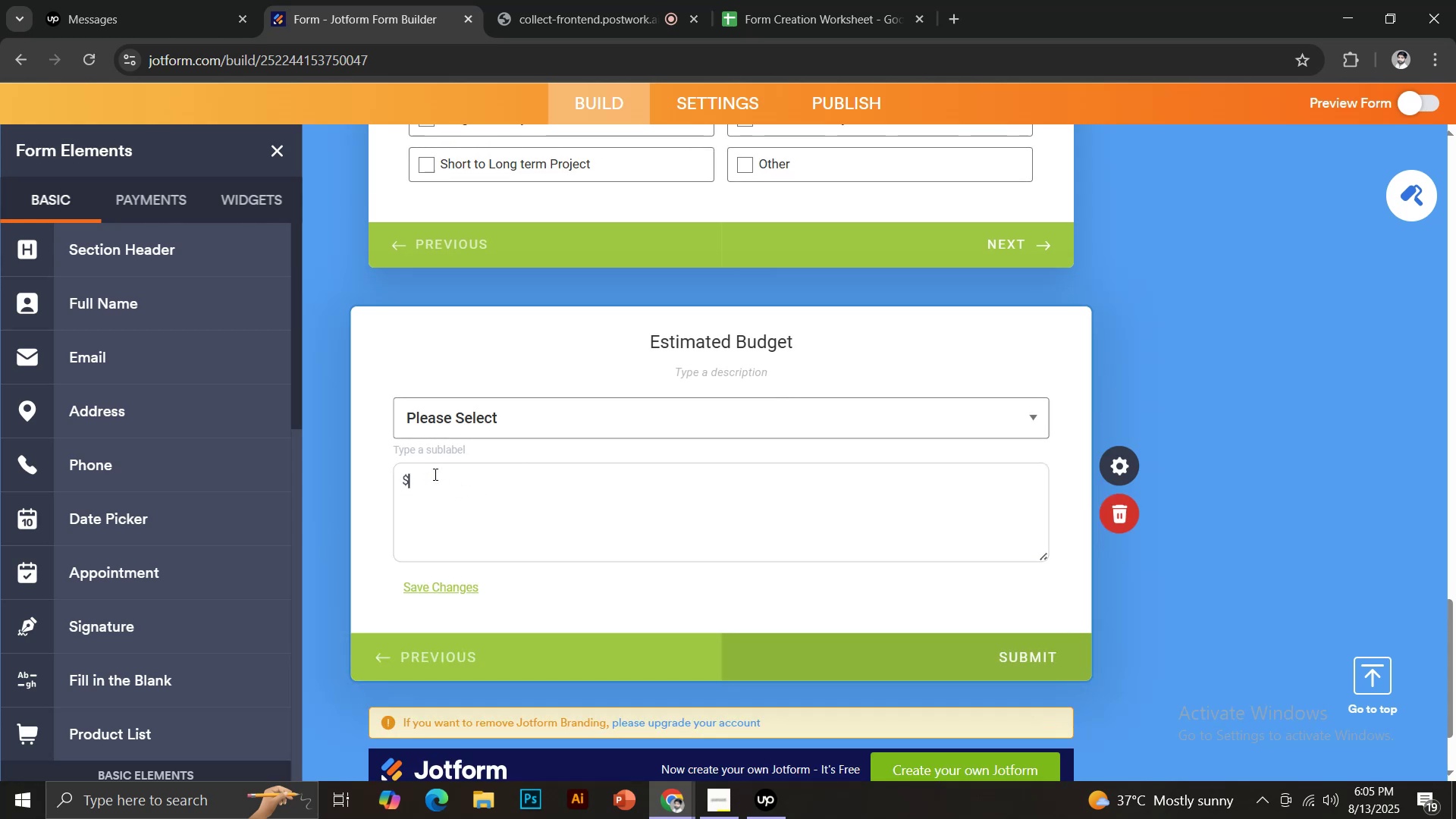 
type($1,000-$5,000)
 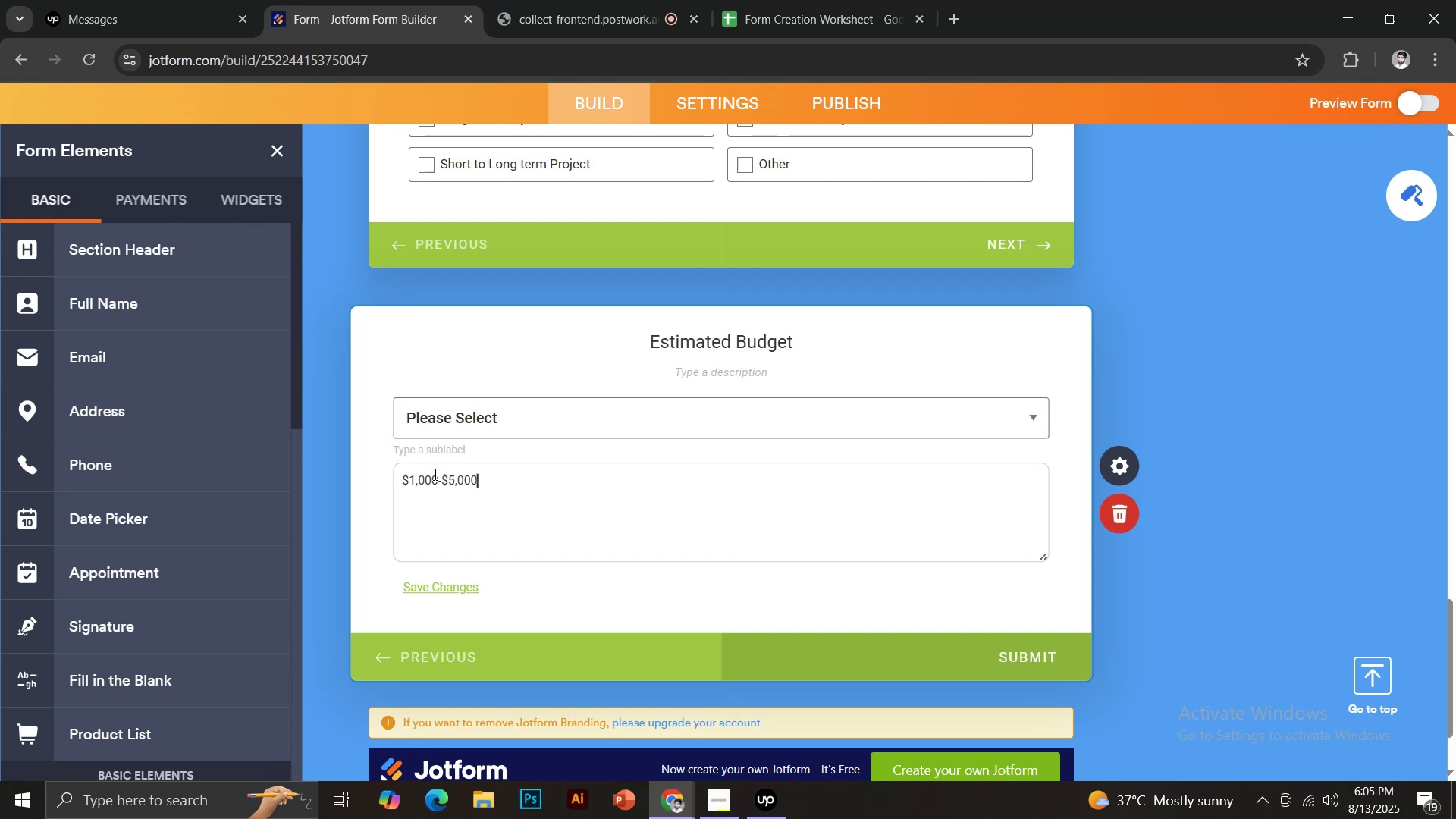 
key(Enter)
 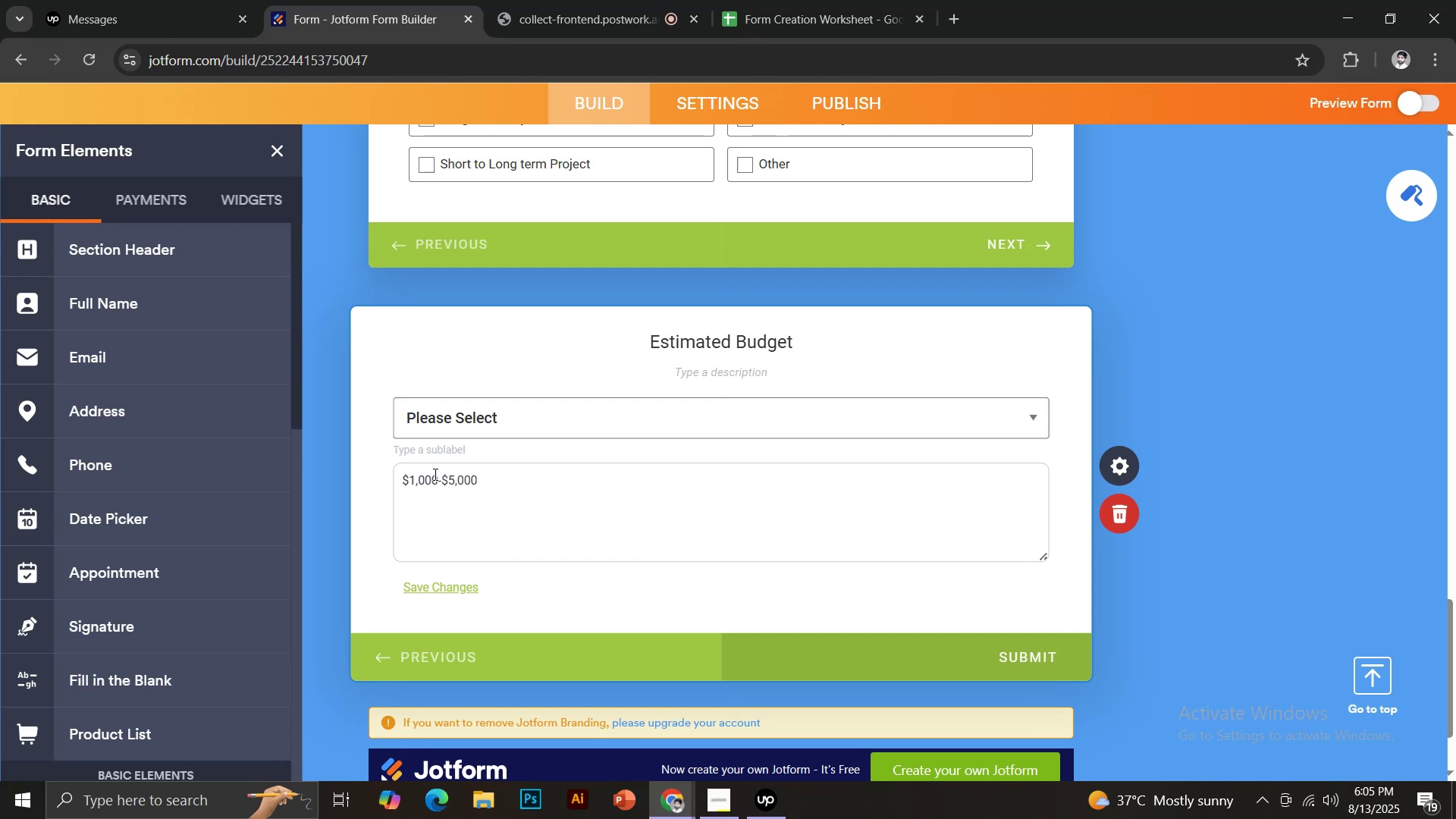 
type($5,000-$10,000)
 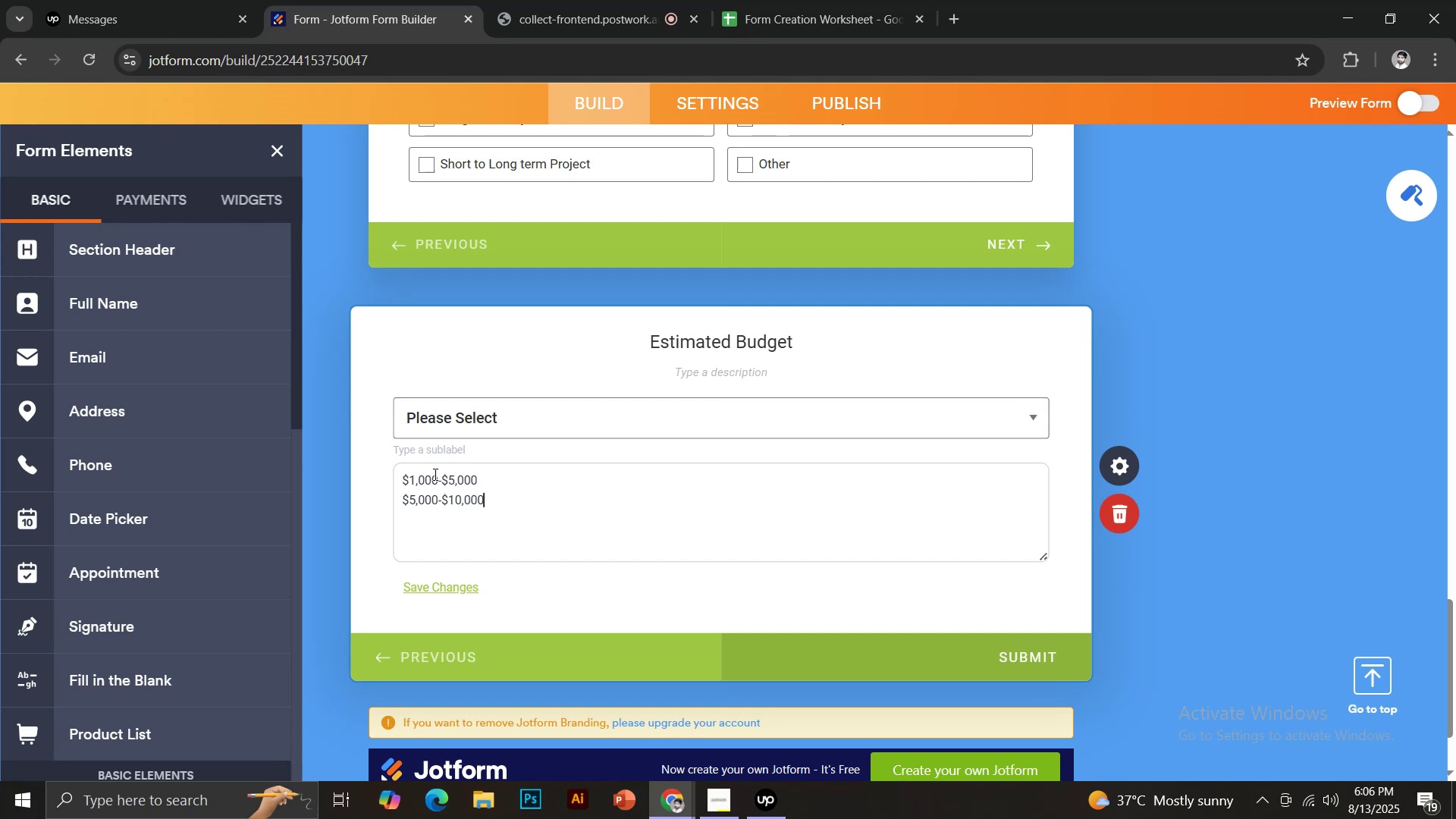 
key(Enter)
 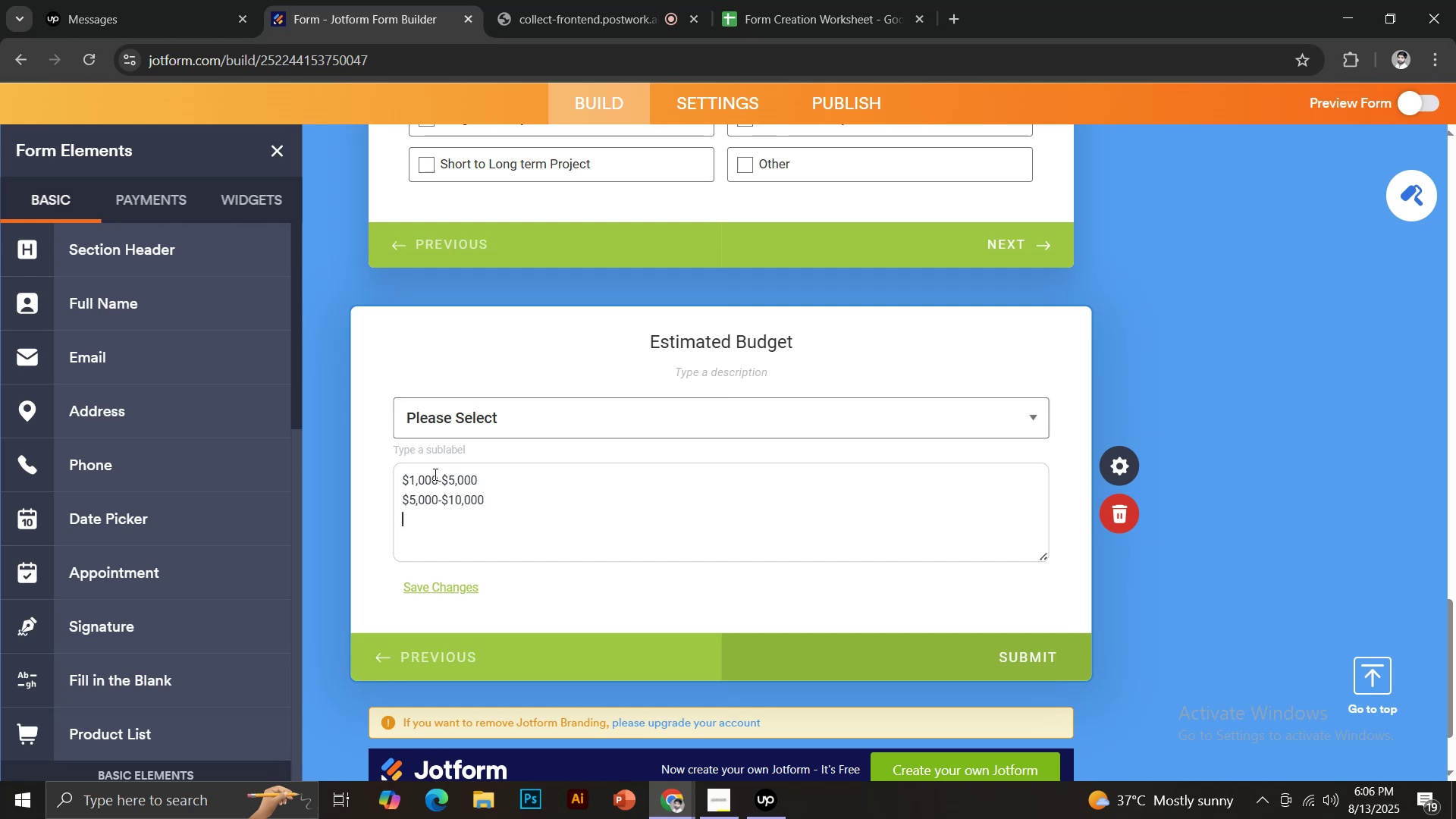 
type(>$10,000)
 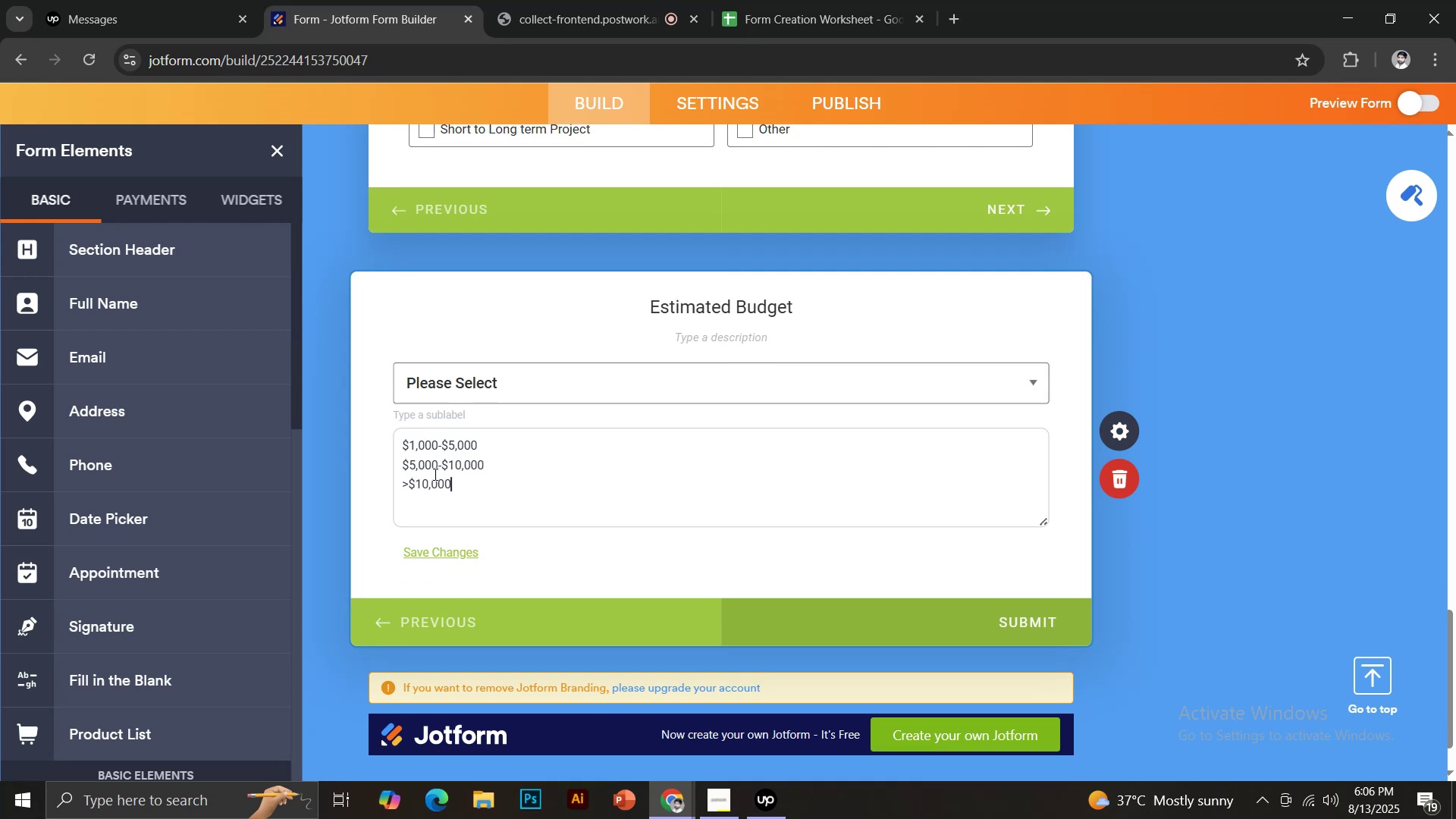 
scroll: coordinate [434, 474], scroll_direction: down, amount: 1.0
 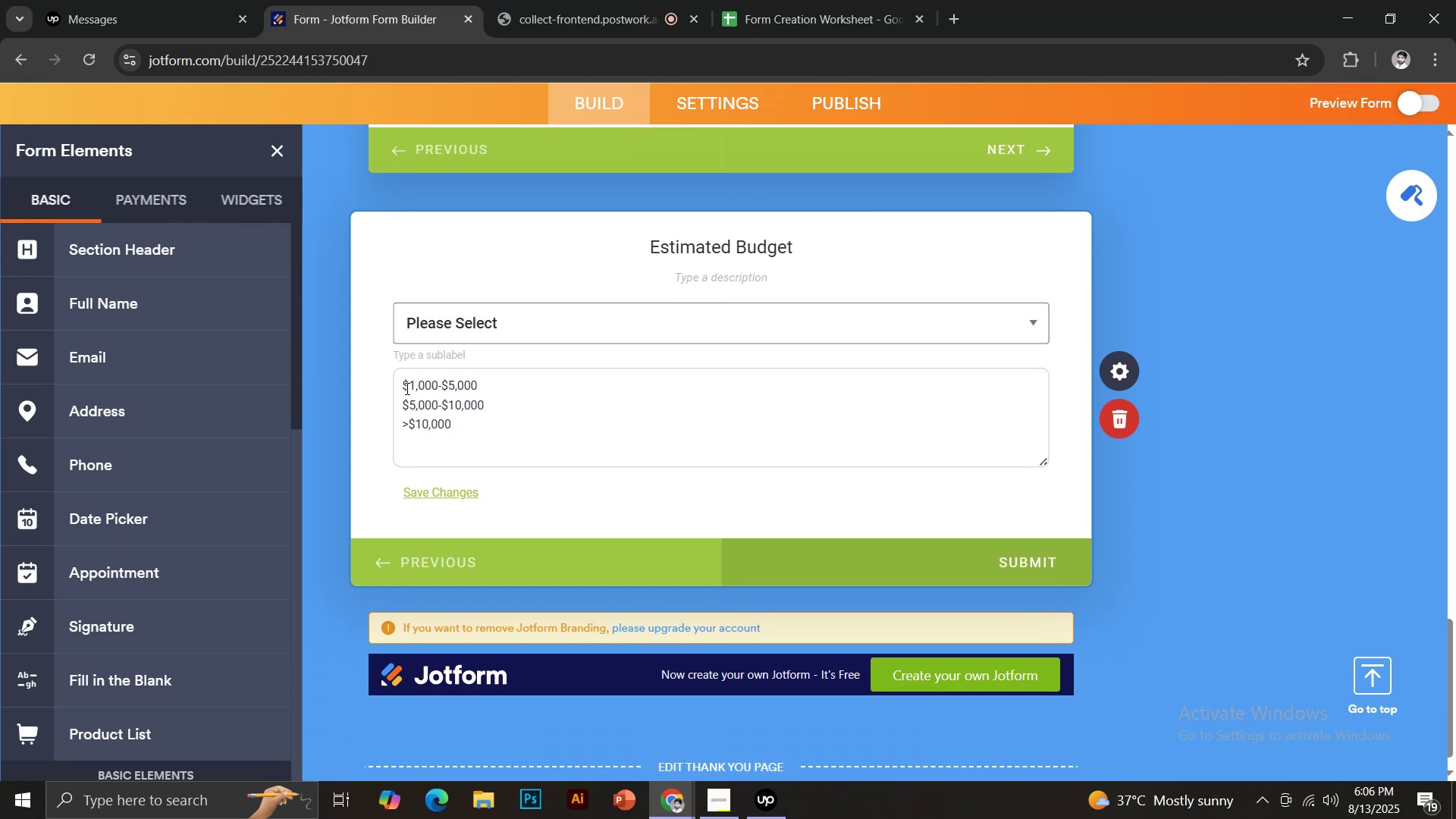 
left_click([404, 387])
 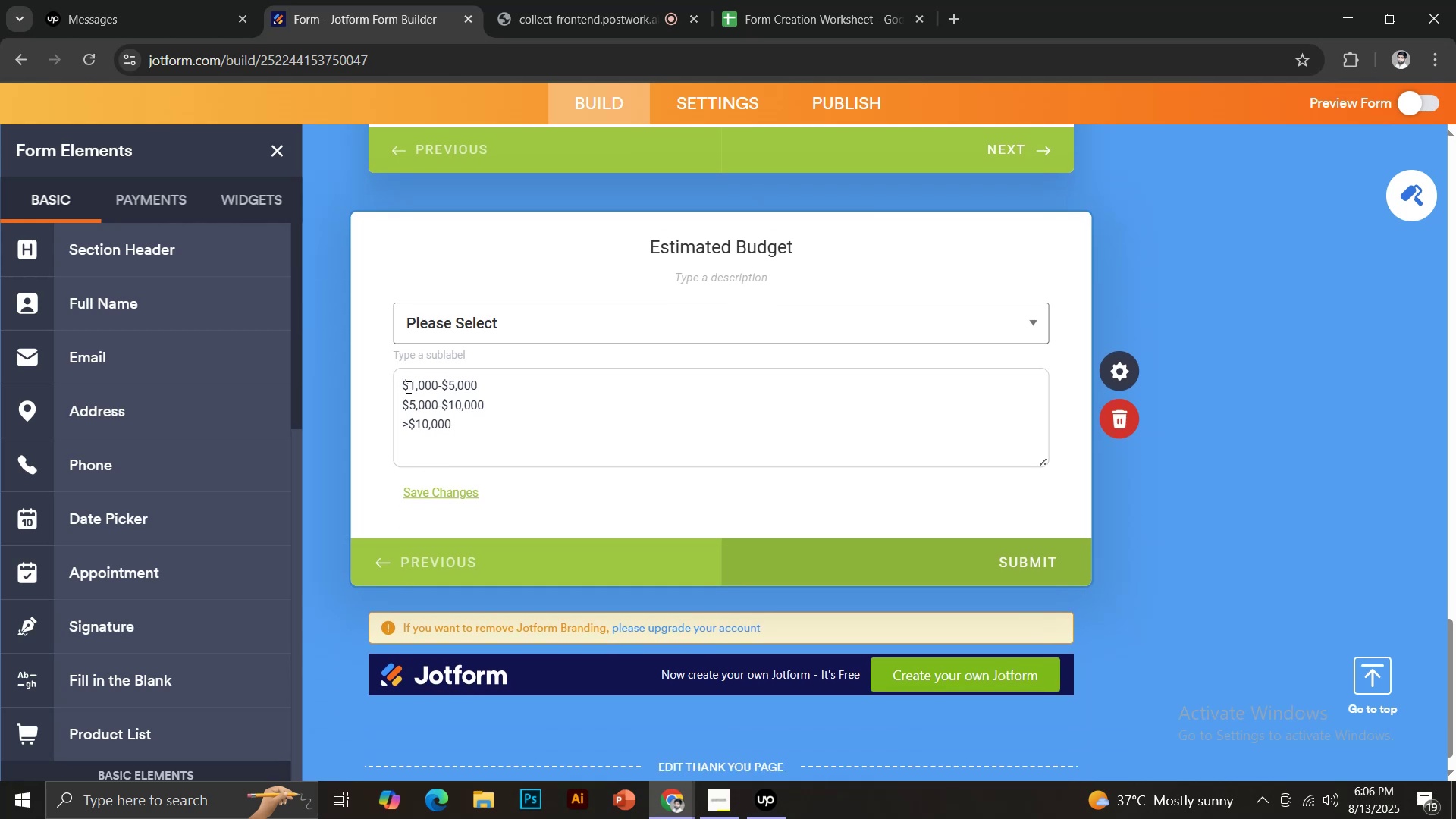 
key(Enter)
 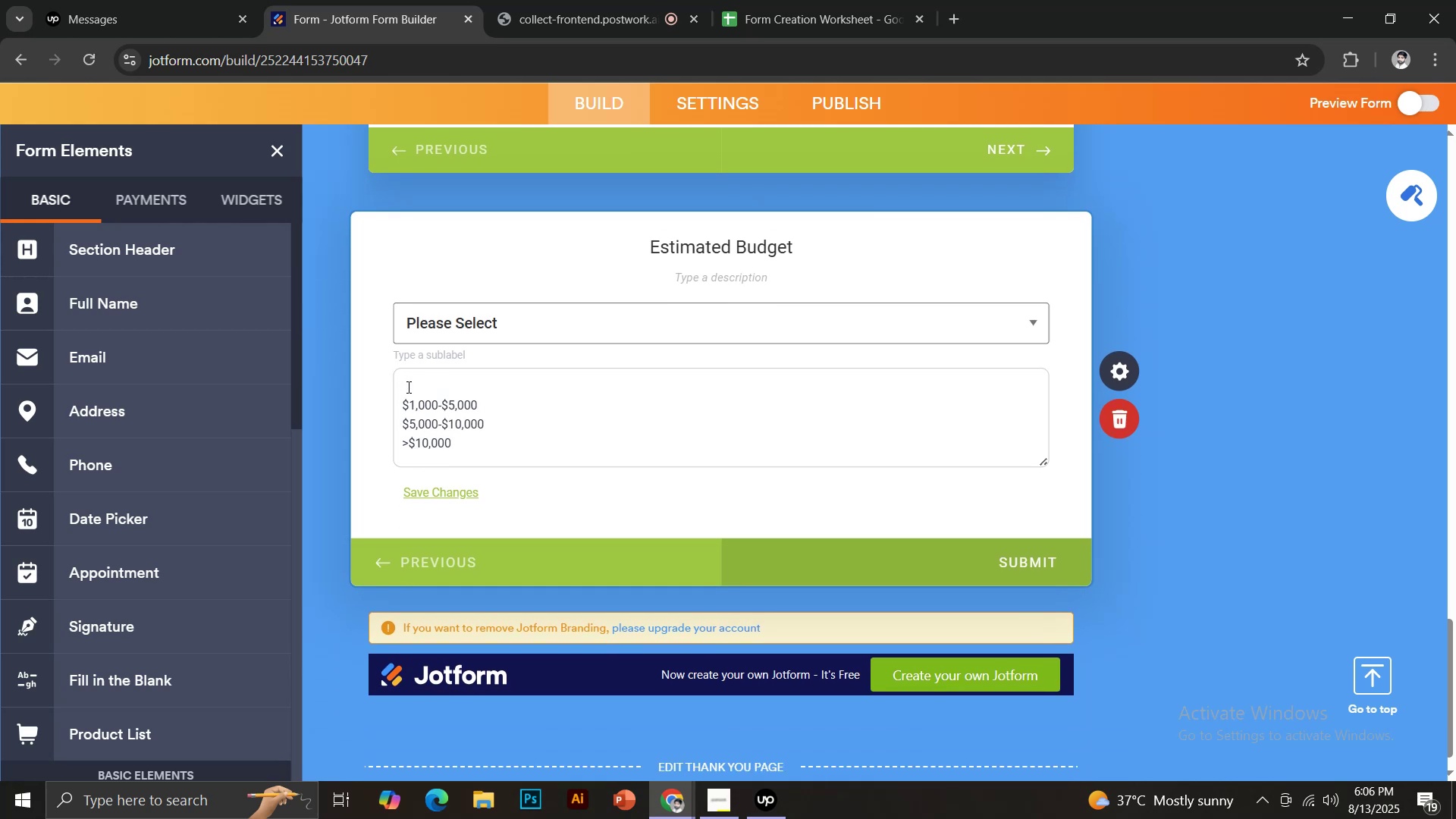 
key(ArrowUp)
 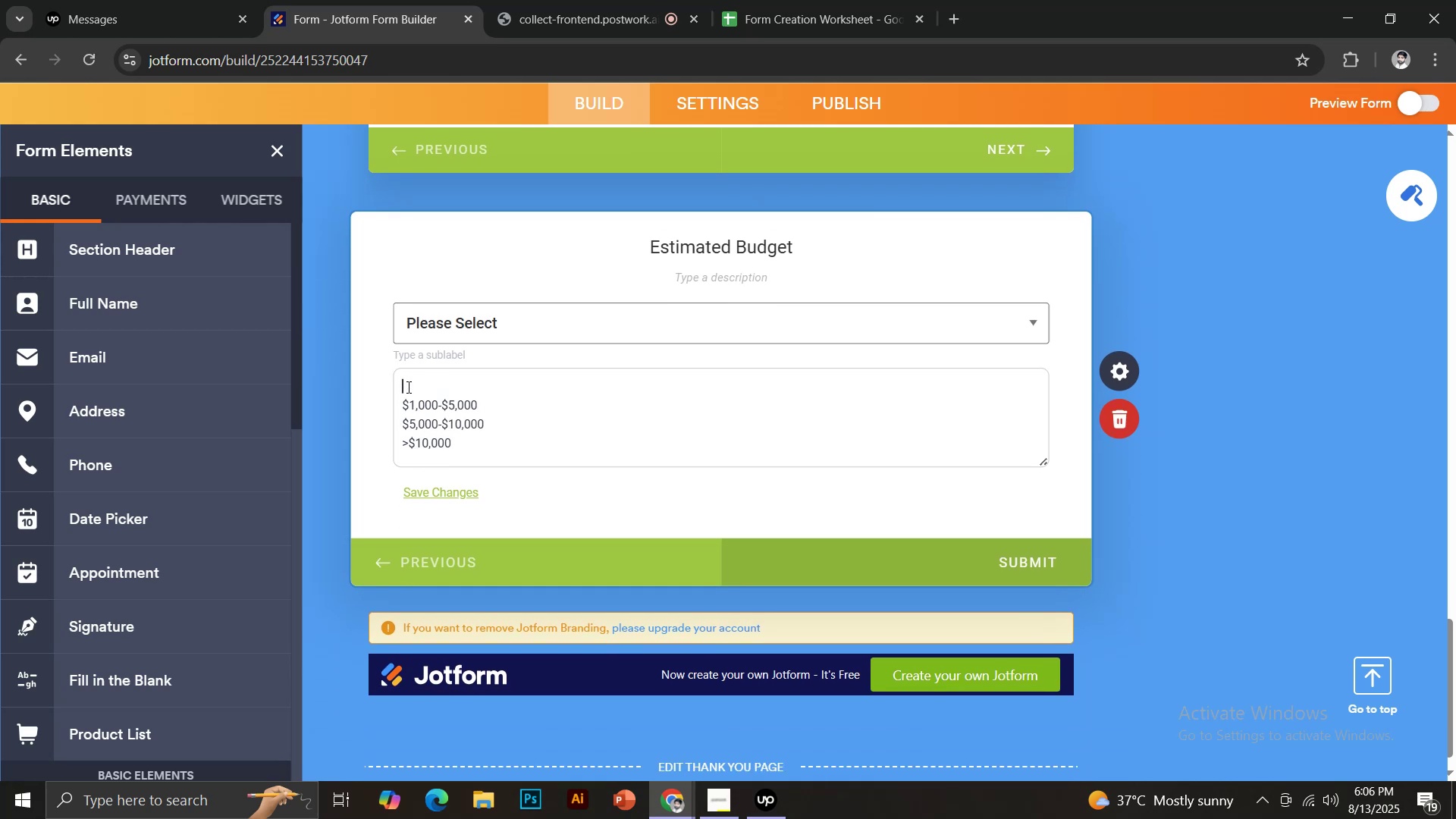 
type($)
key(Backspace)
type(<)
key(Backspace)
type(>$1,000)
 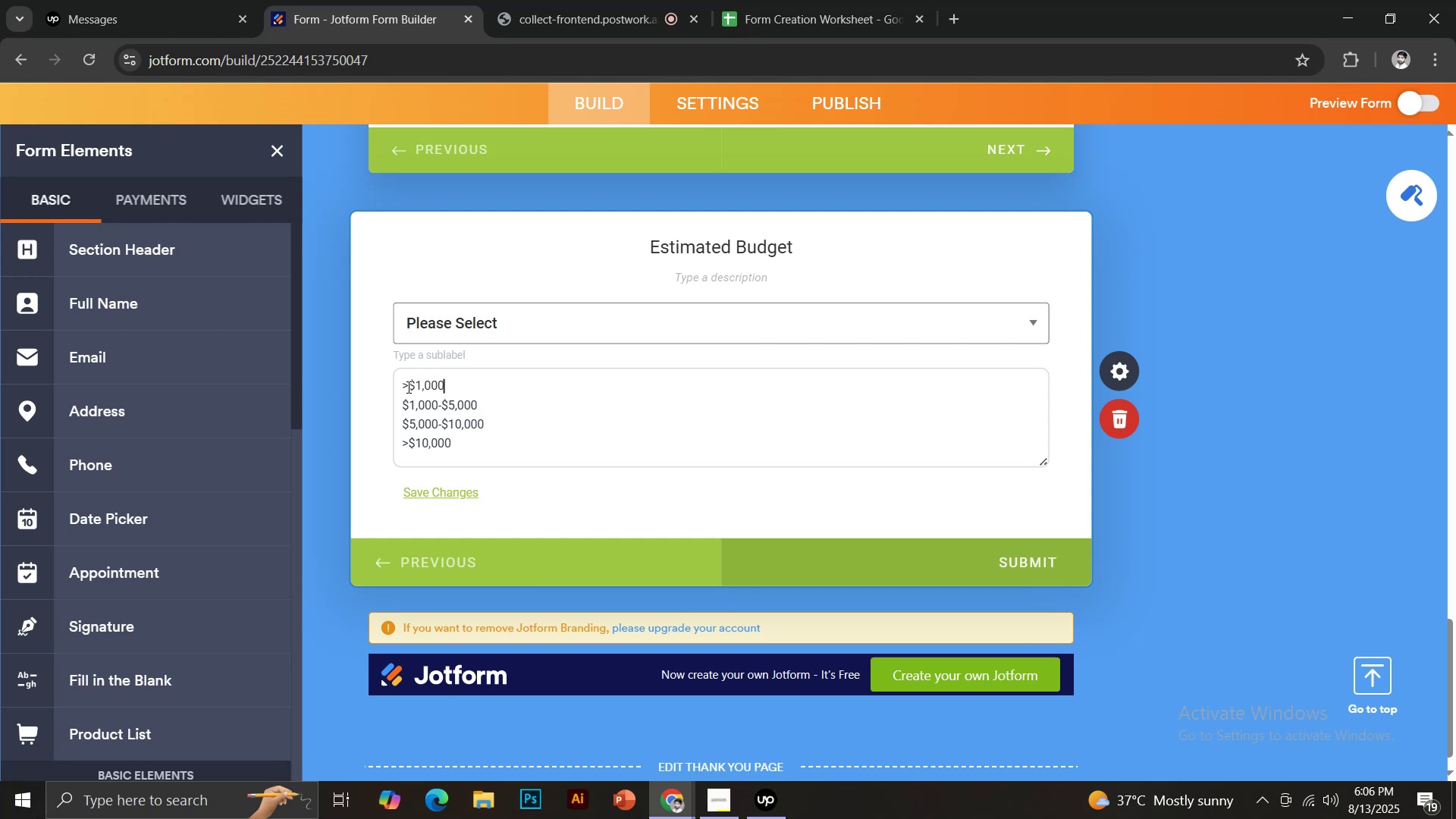 
wait(8.0)
 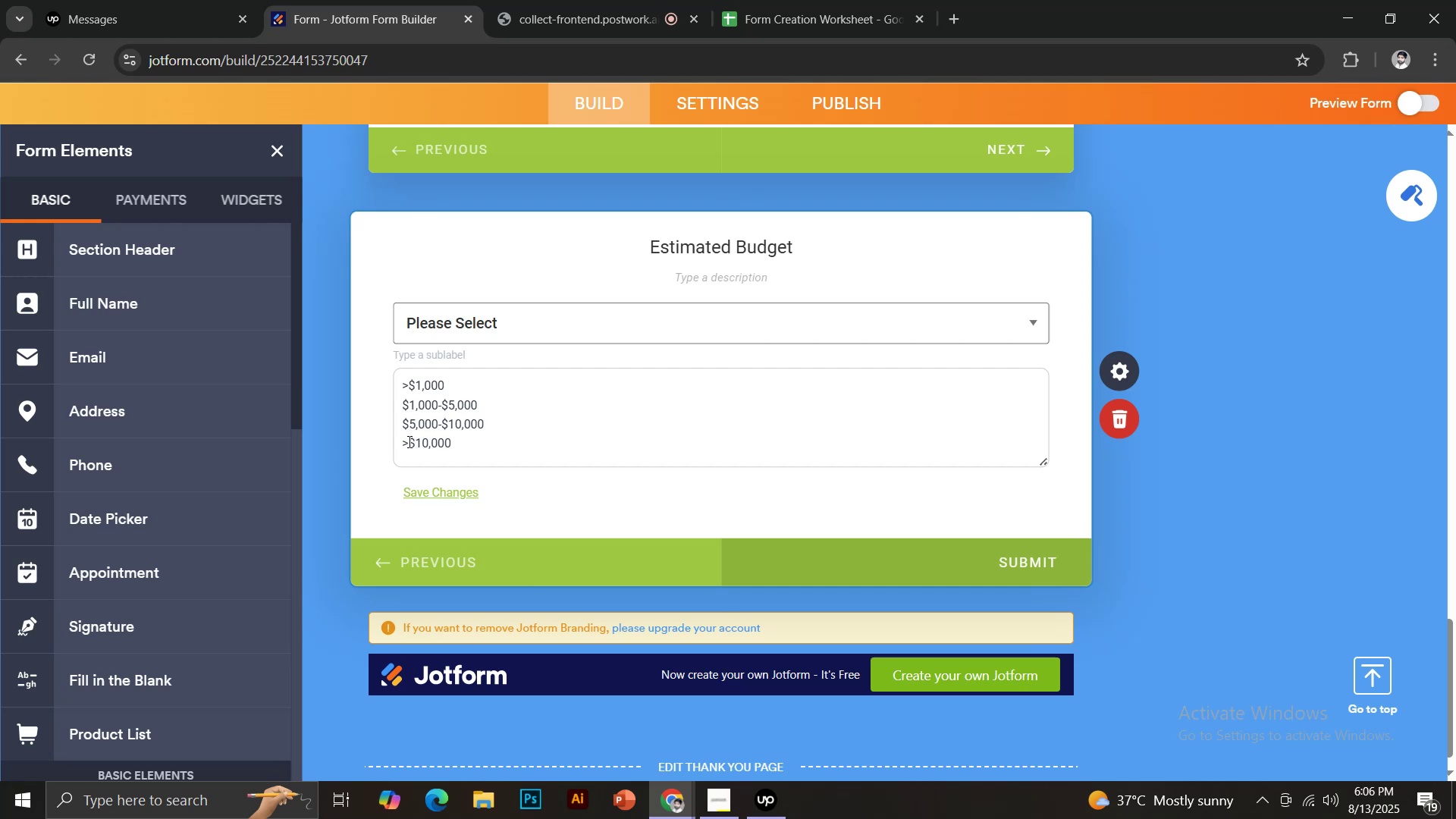 
left_click([406, 441])
 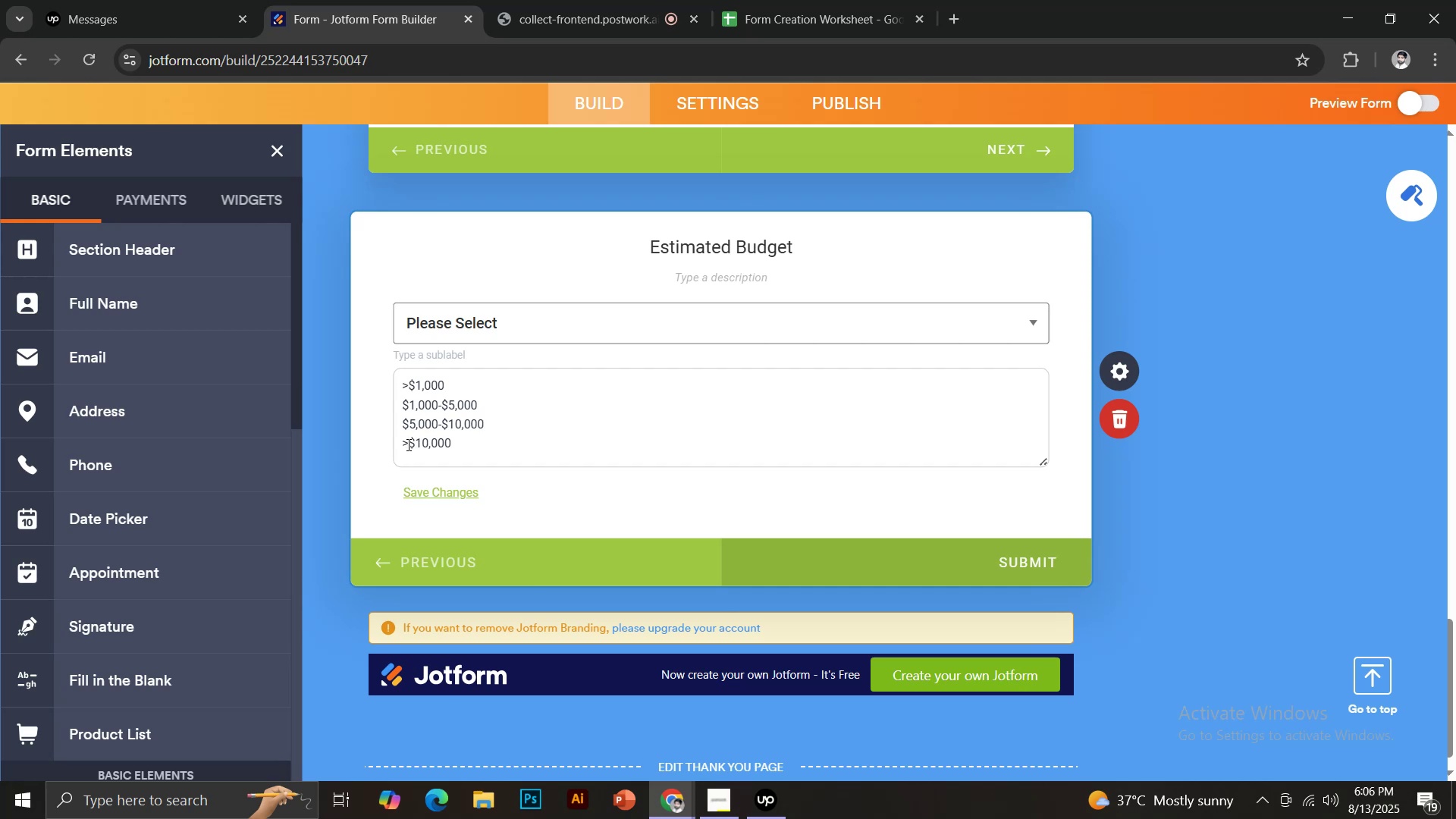 
key(Backspace)
 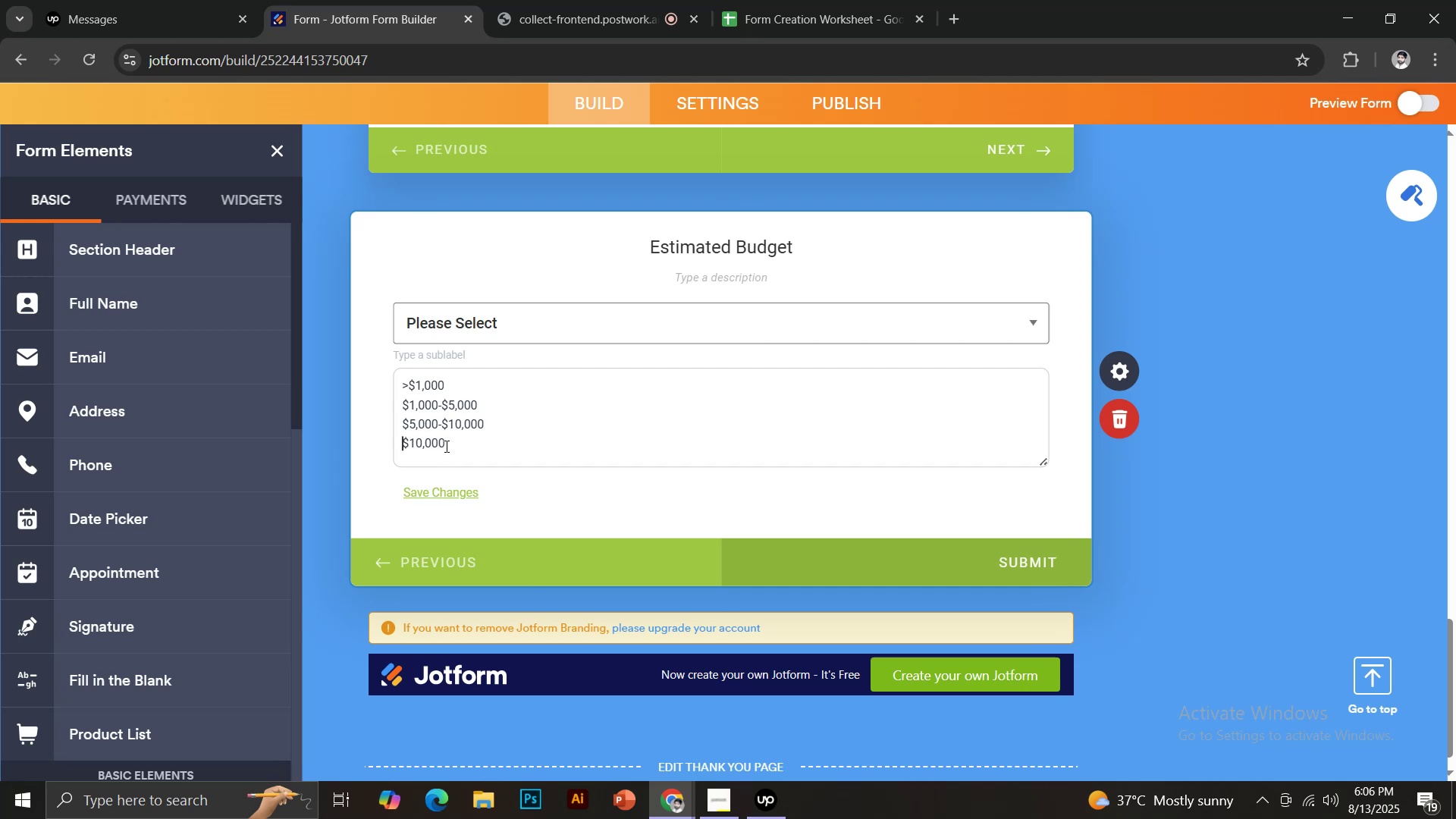 
left_click([445, 446])
 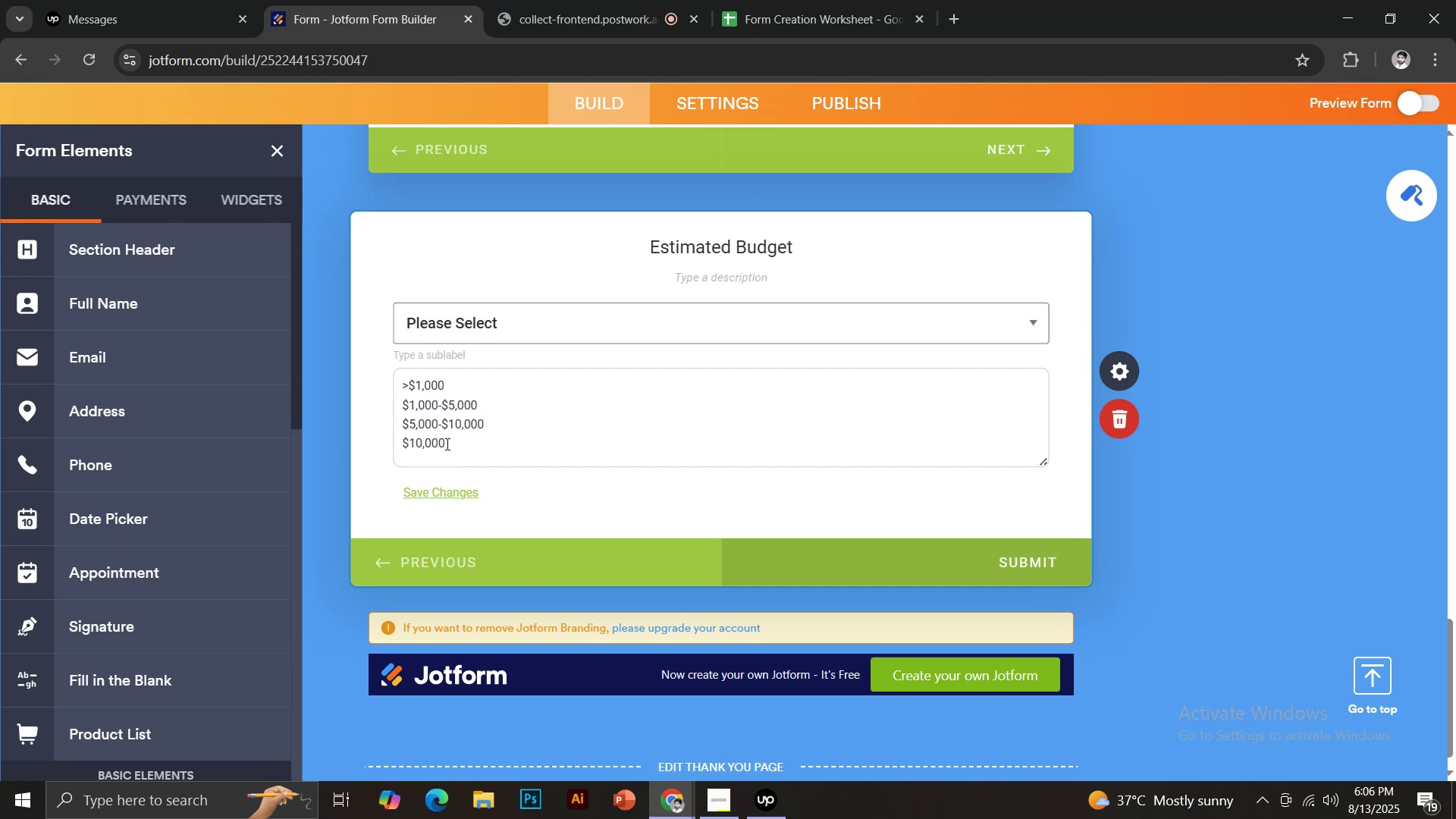 
type(-20)
key(Backspace)
key(Backspace)
type($20,000)
 